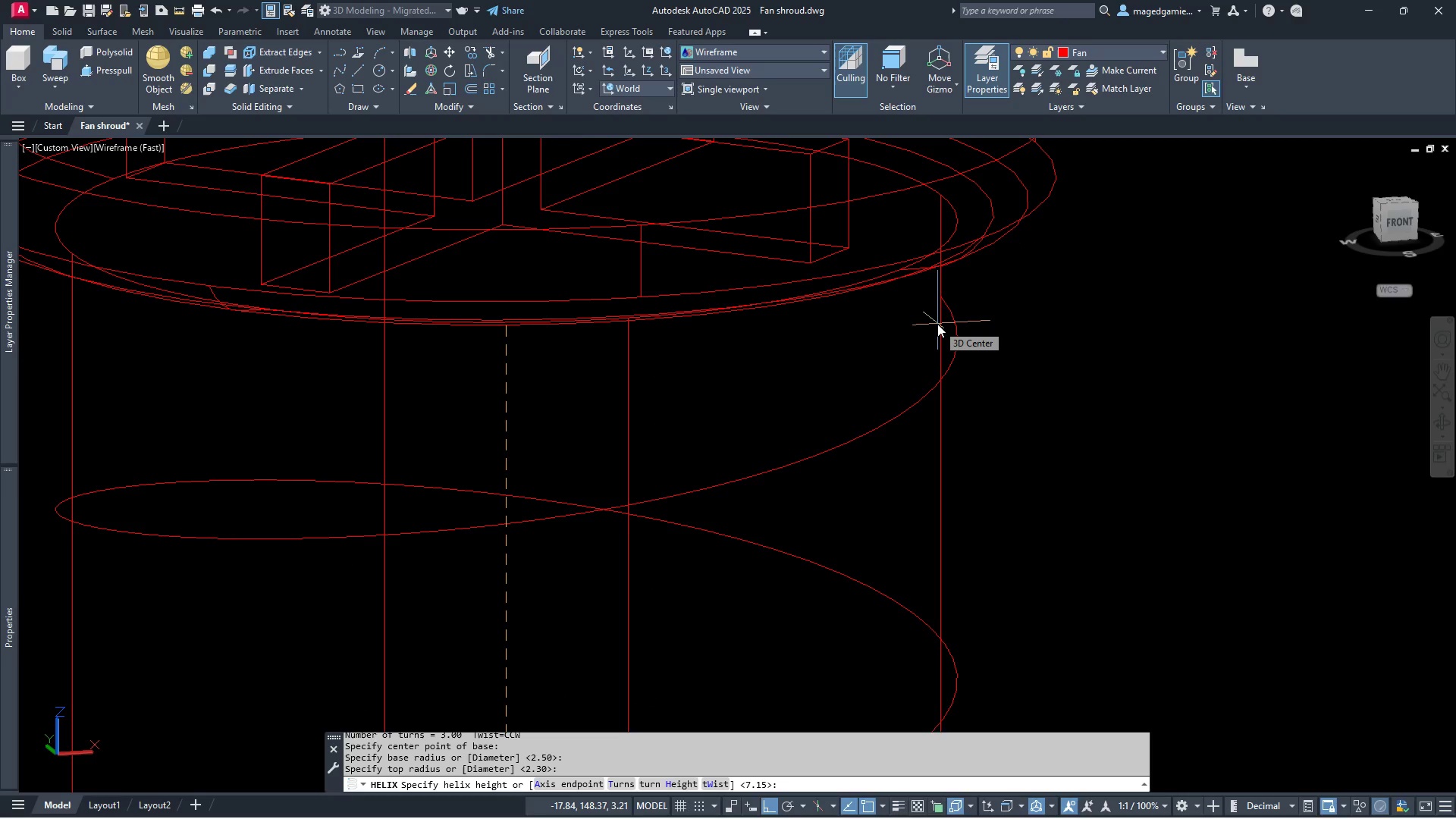 
left_click([937, 324])
 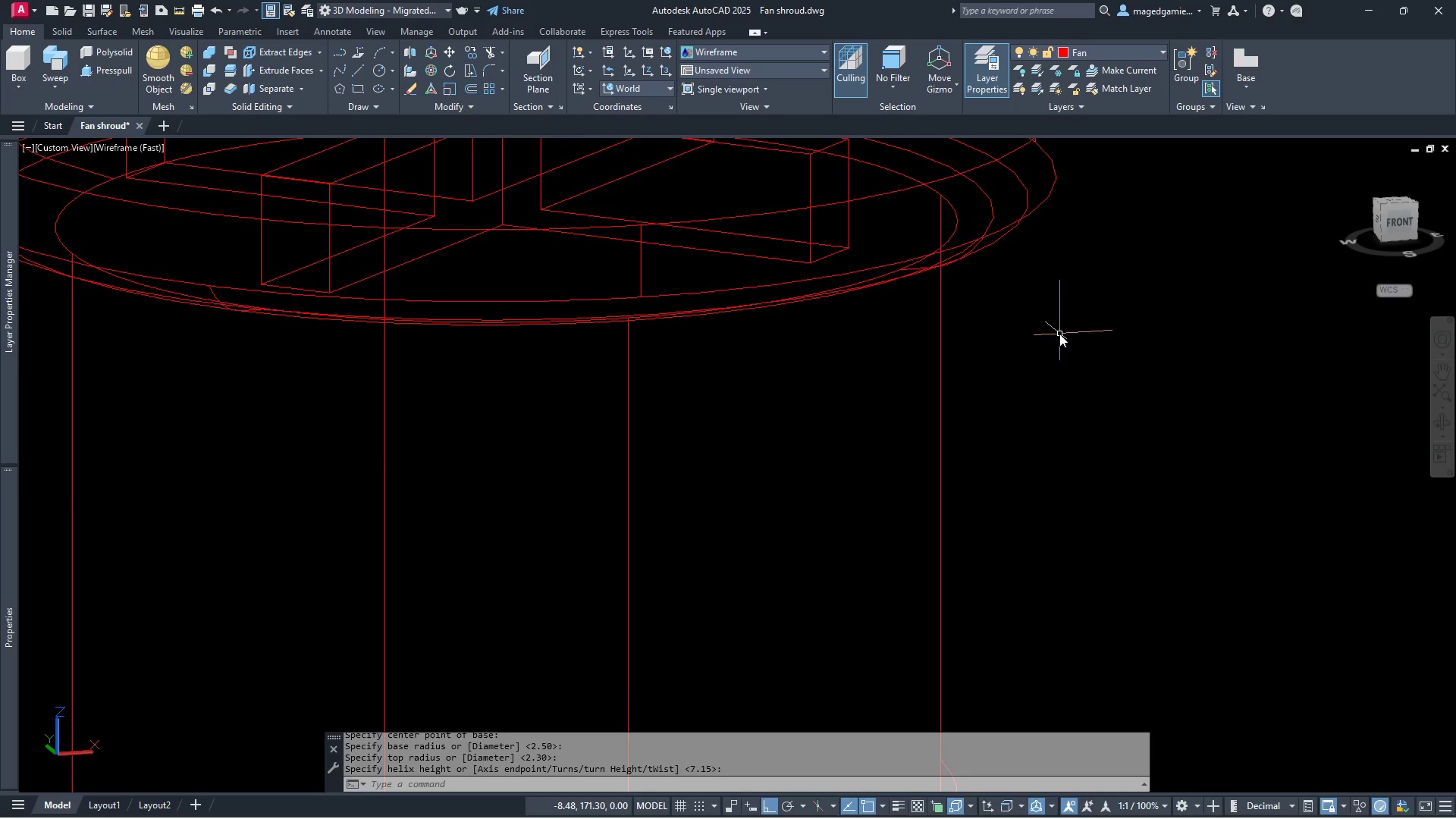 
scroll: coordinate [1059, 334], scroll_direction: down, amount: 2.0
 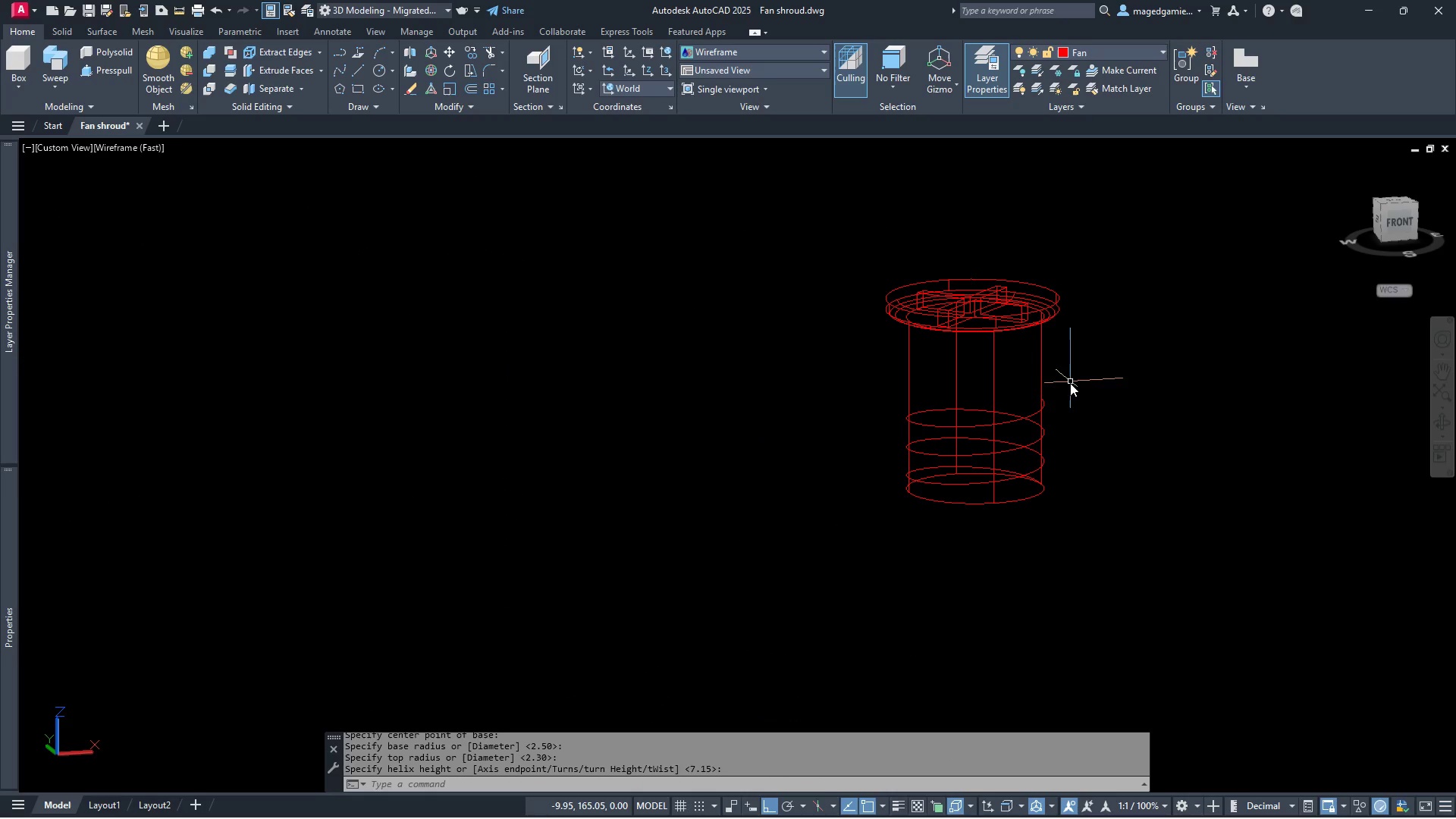 
scroll: coordinate [1072, 392], scroll_direction: up, amount: 1.0
 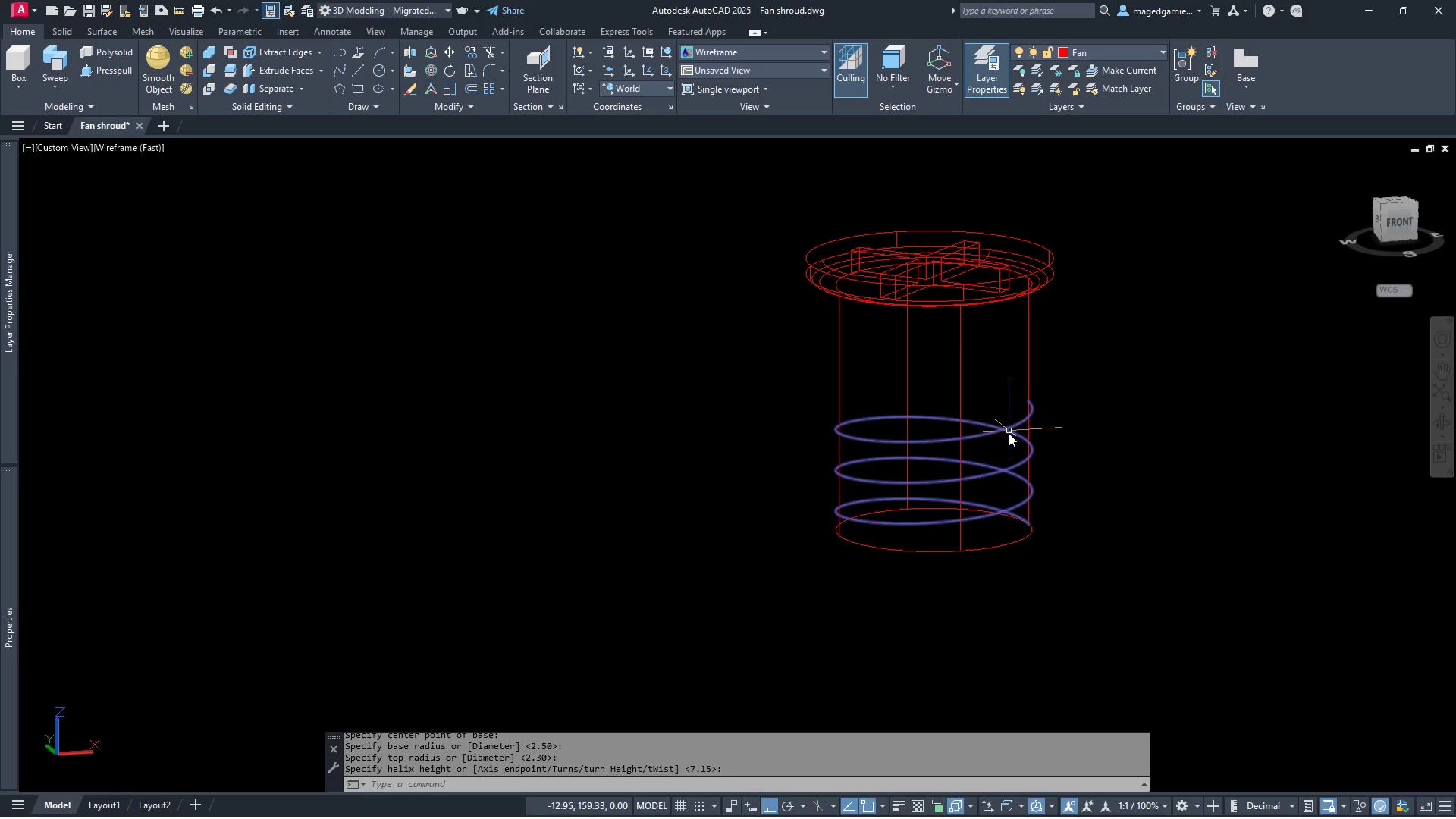 
left_click([1009, 433])
 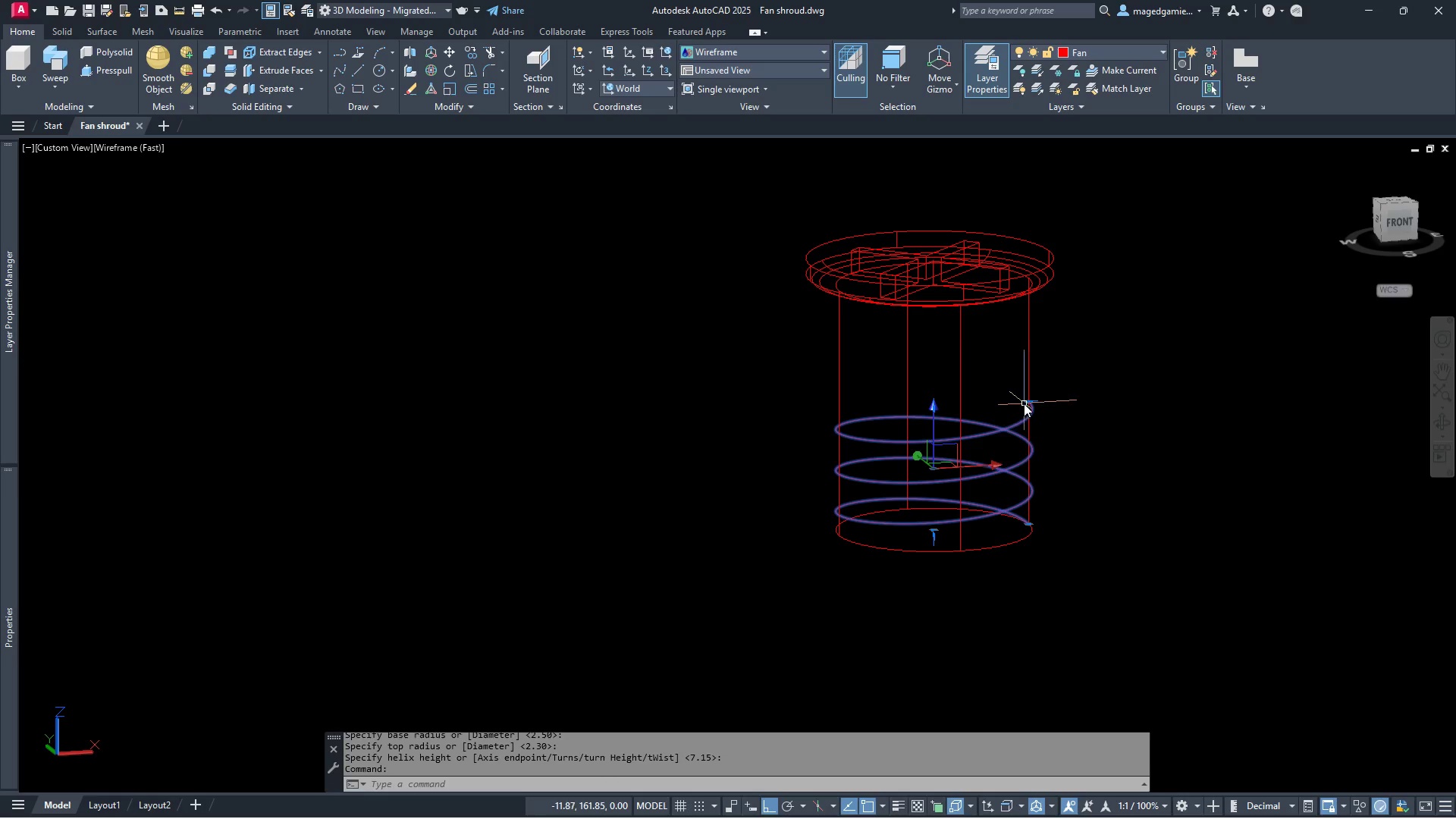 
key(Escape)
 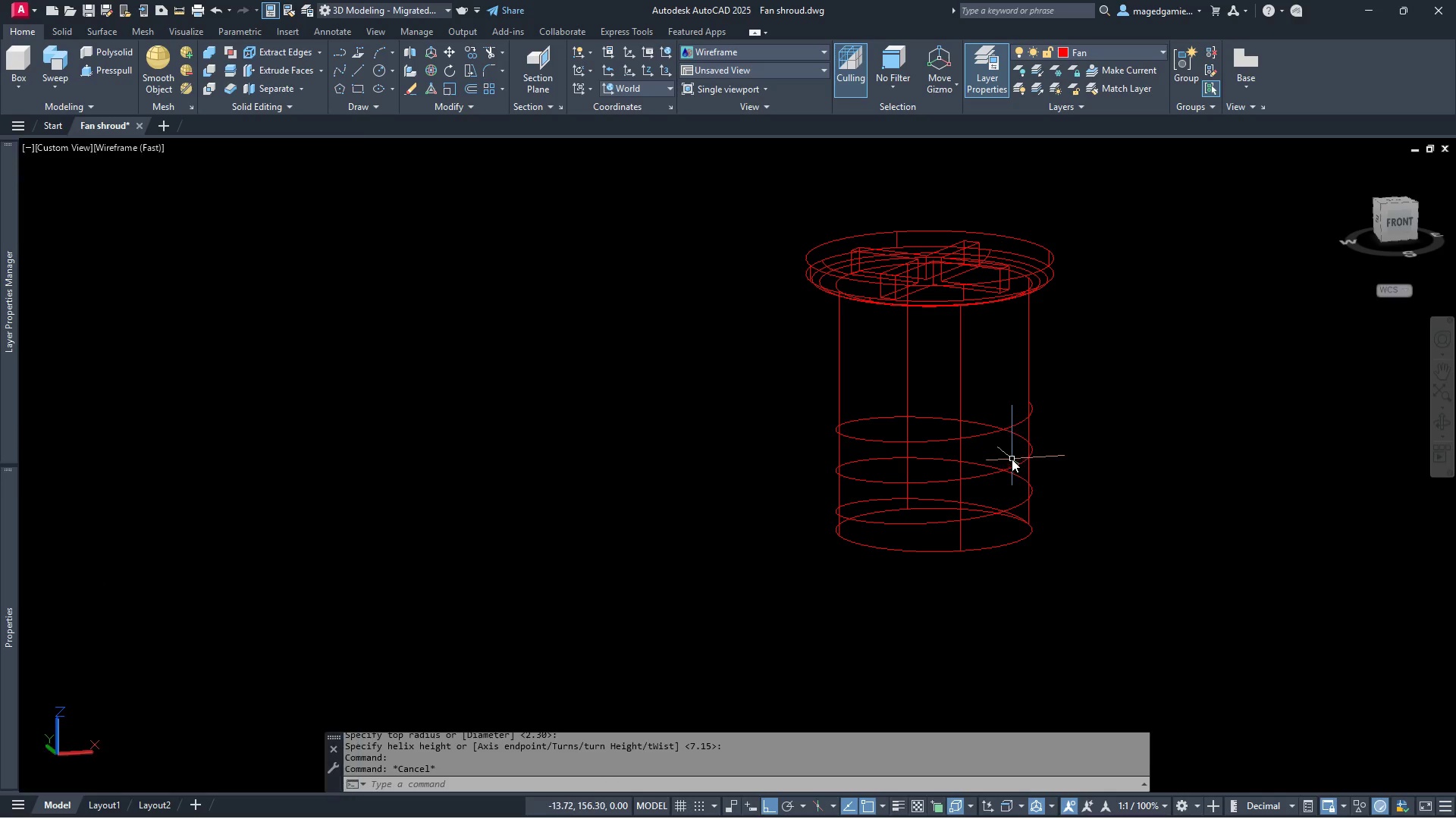 
left_click([1010, 472])
 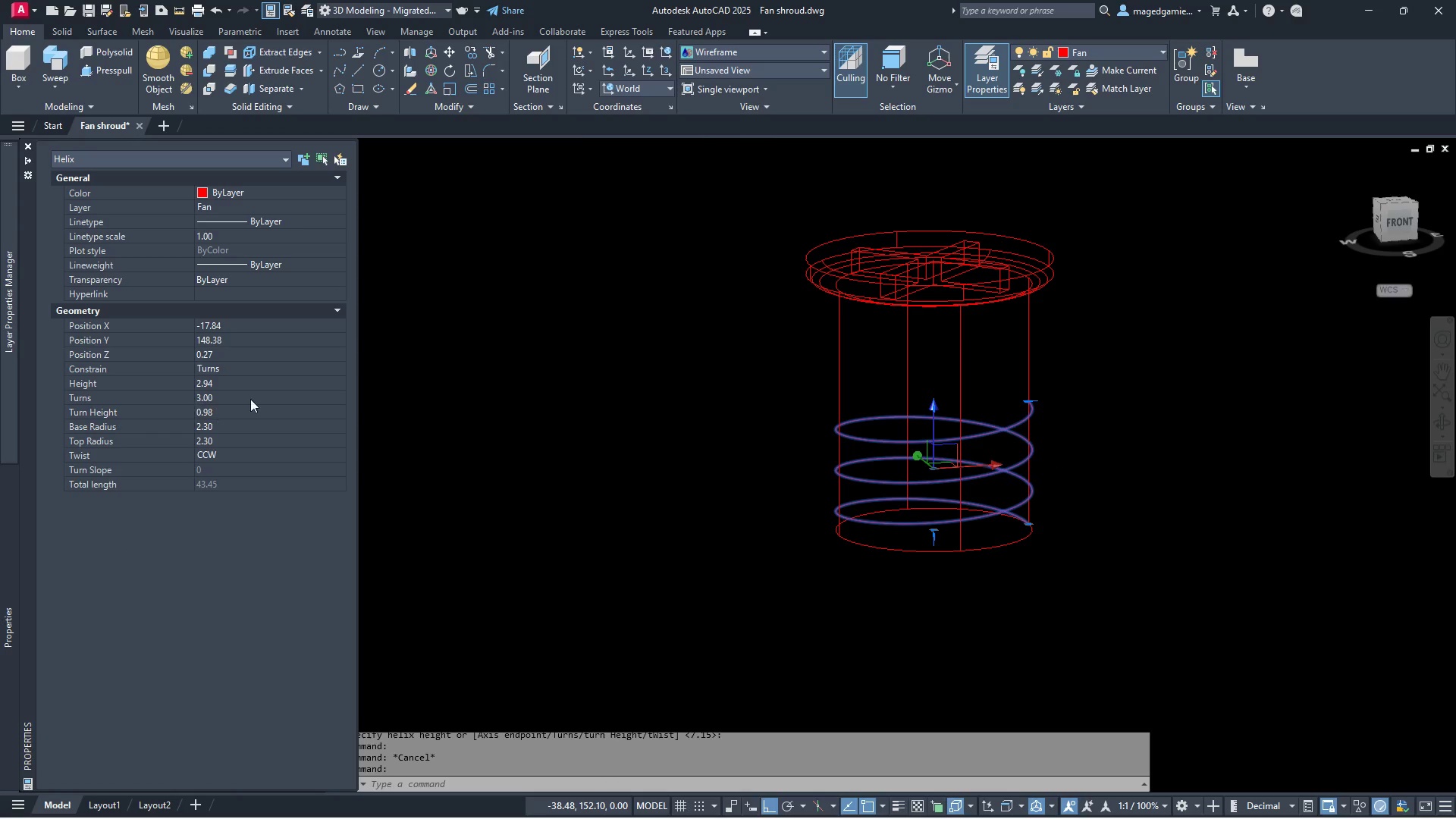 
left_click([265, 367])
 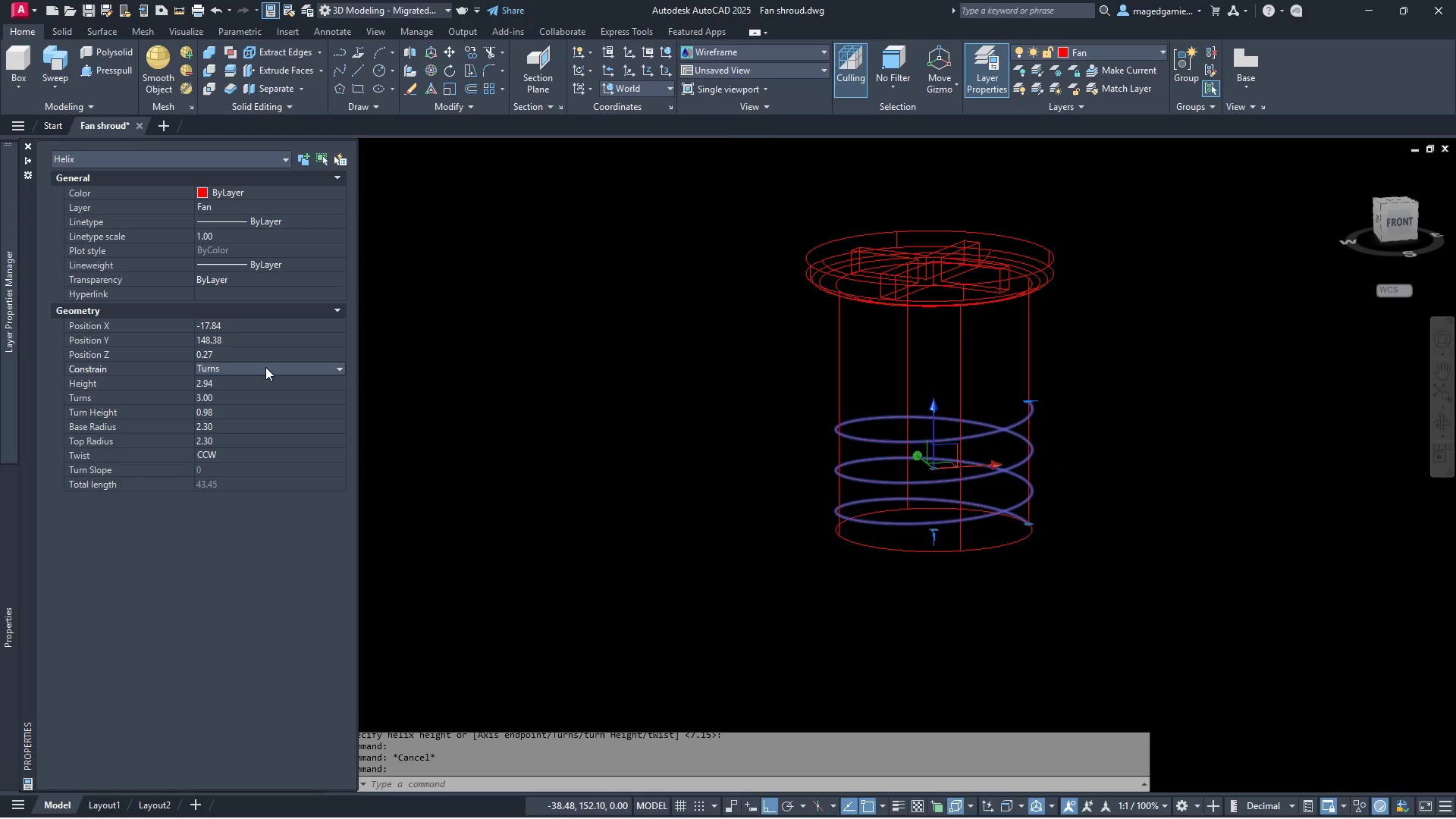 
left_click([265, 367])
 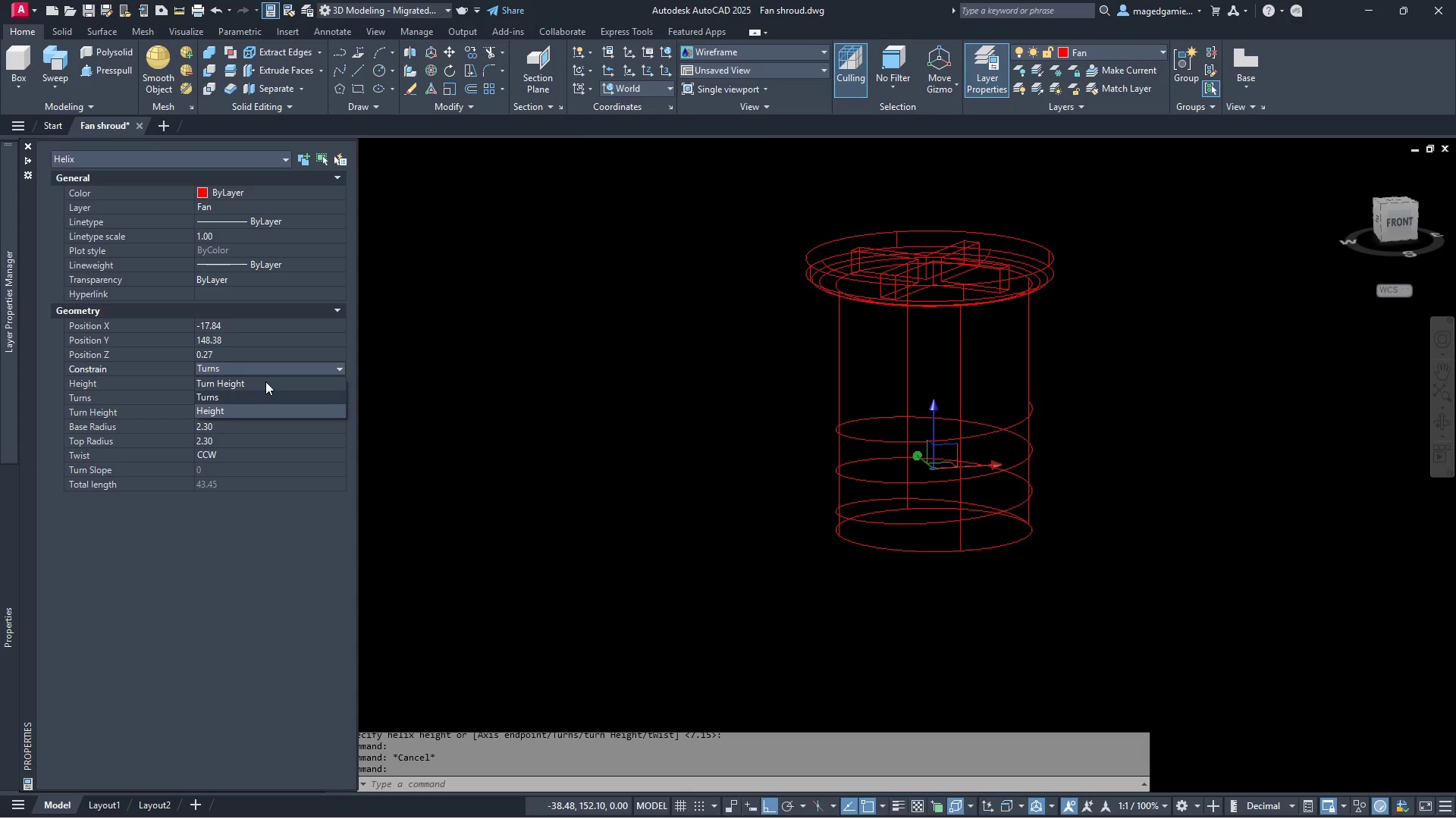 
left_click([265, 381])
 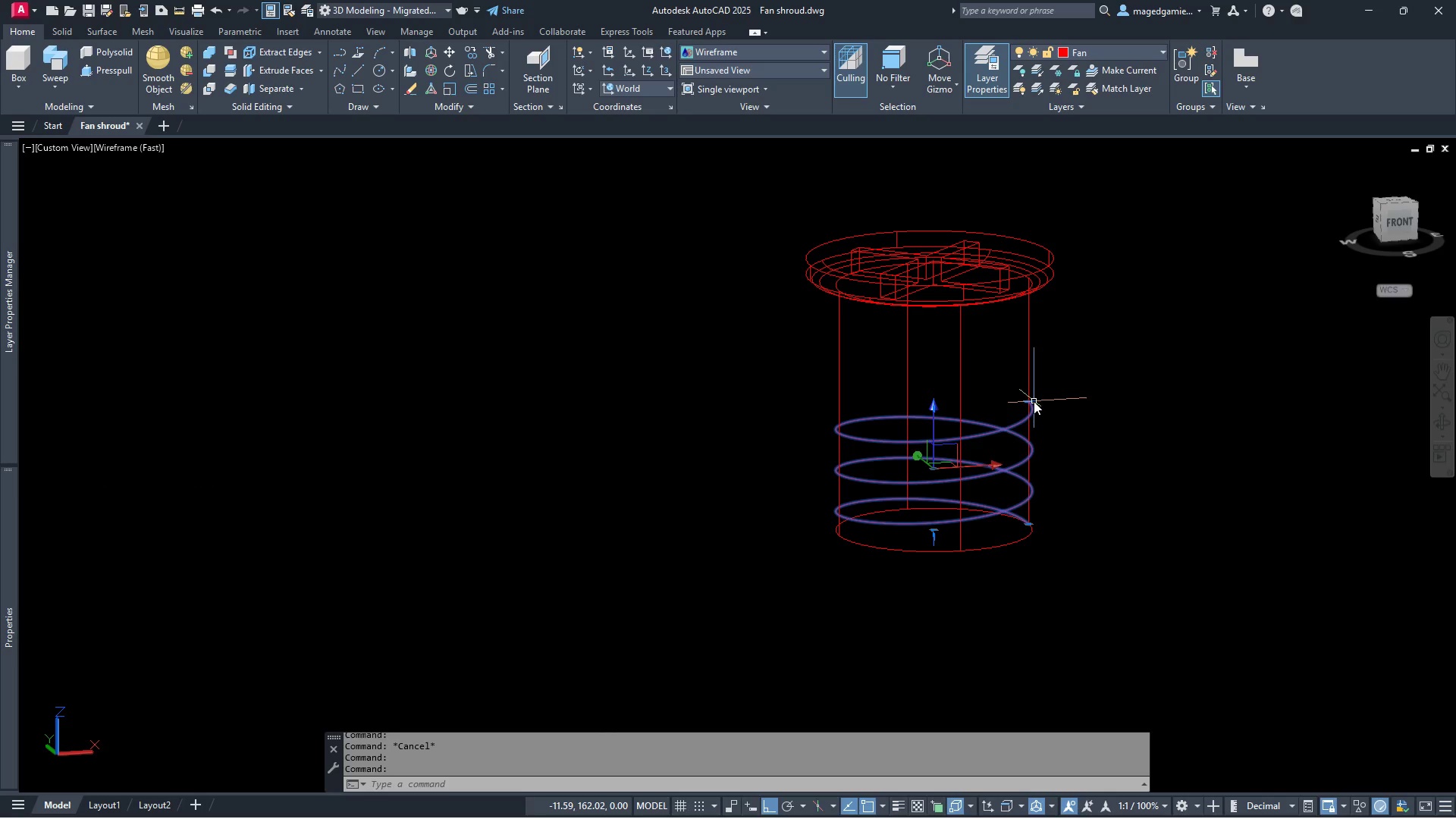 
wait(7.03)
 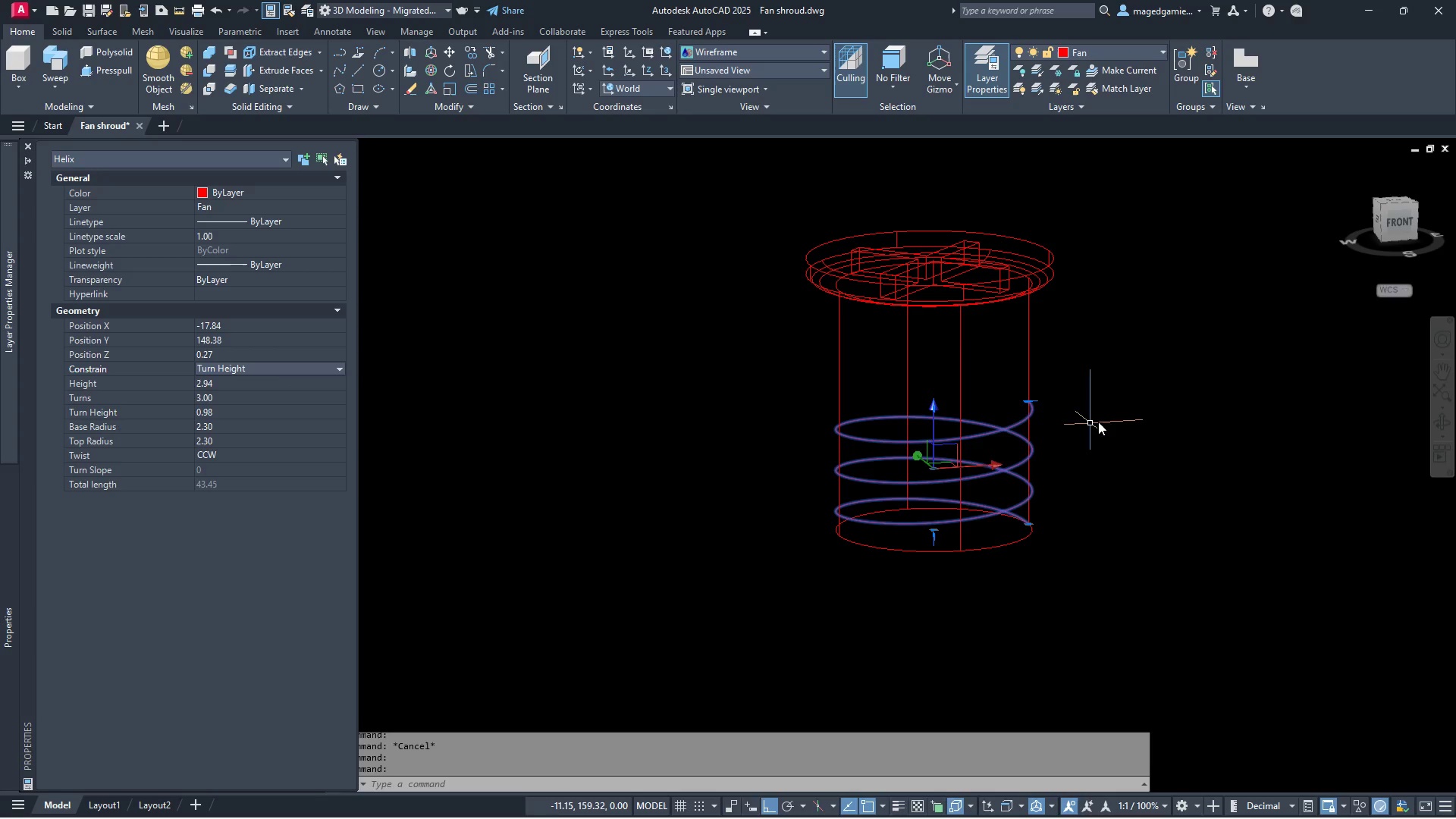 
scroll: coordinate [1015, 491], scroll_direction: up, amount: 3.0
 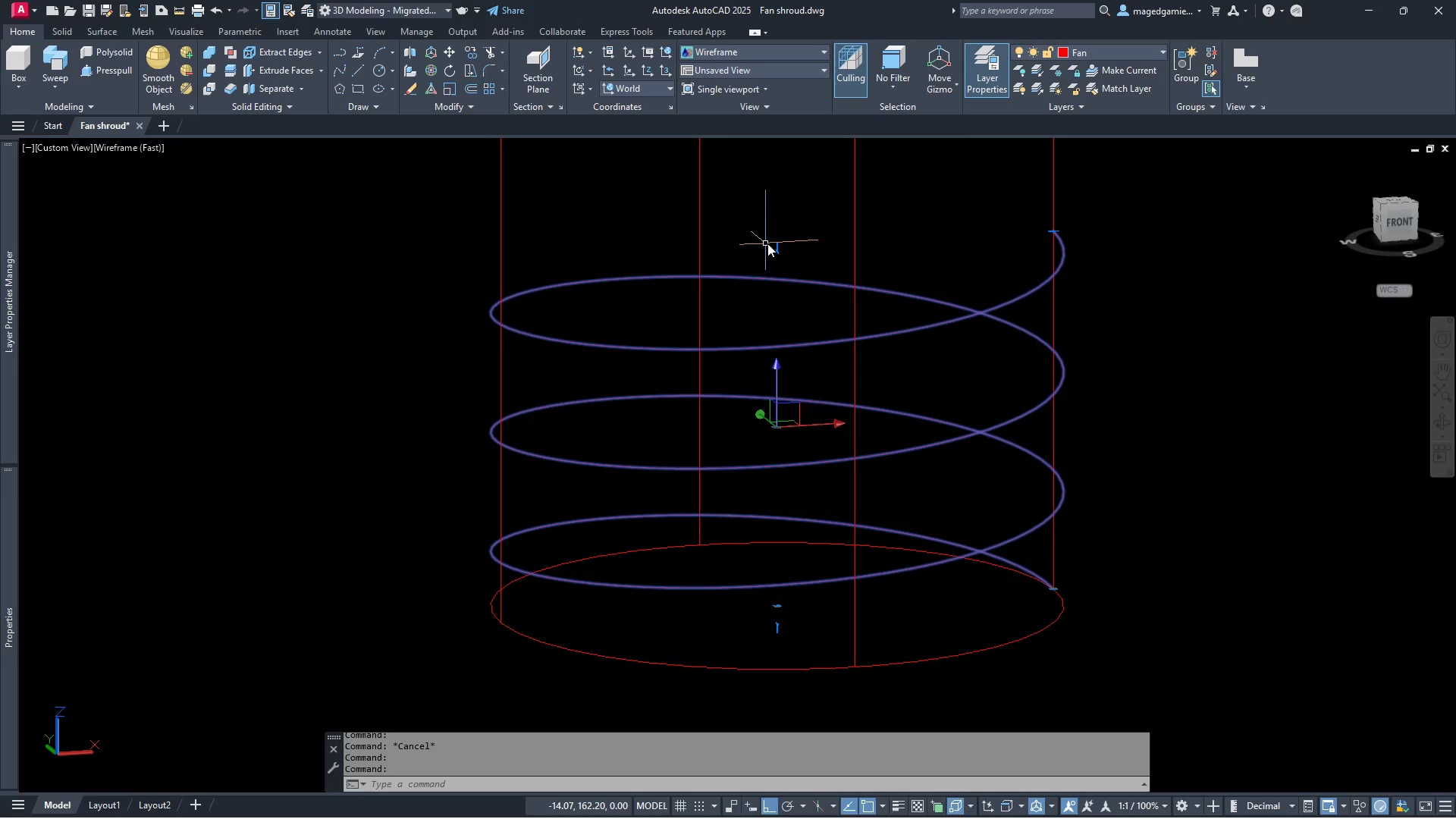 
left_click([776, 249])
 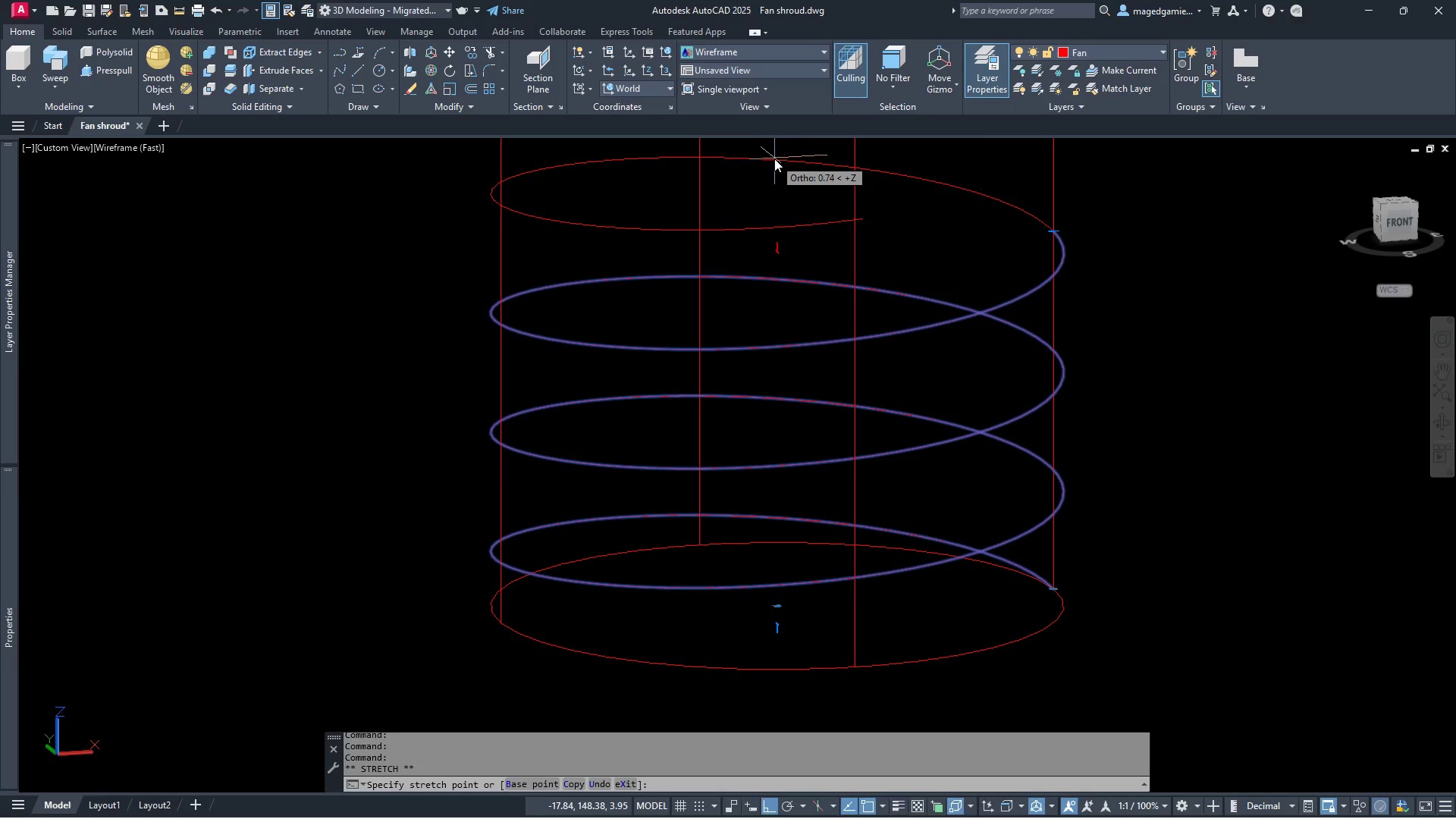 
scroll: coordinate [771, 271], scroll_direction: down, amount: 3.0
 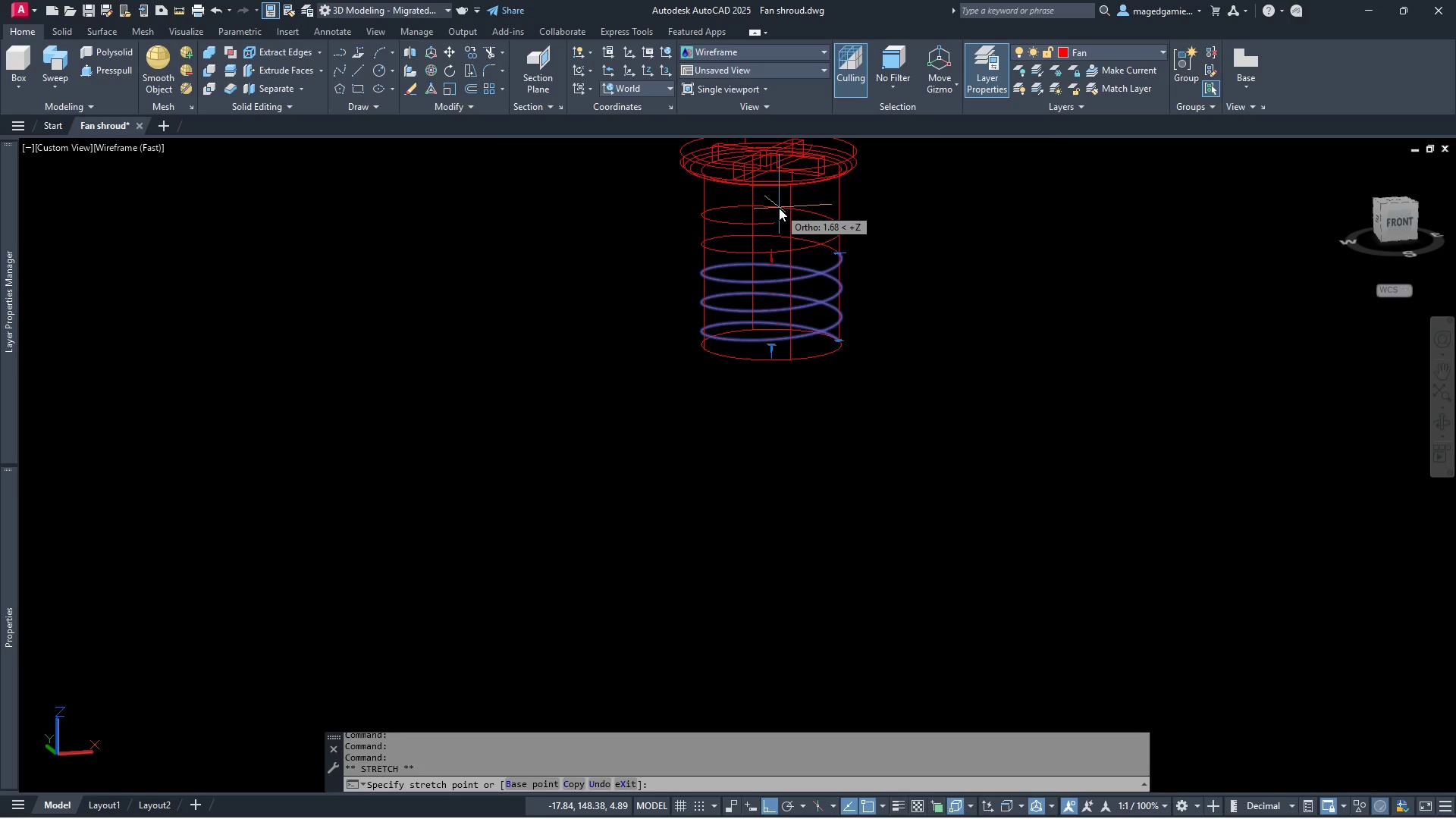 
left_click([779, 208])
 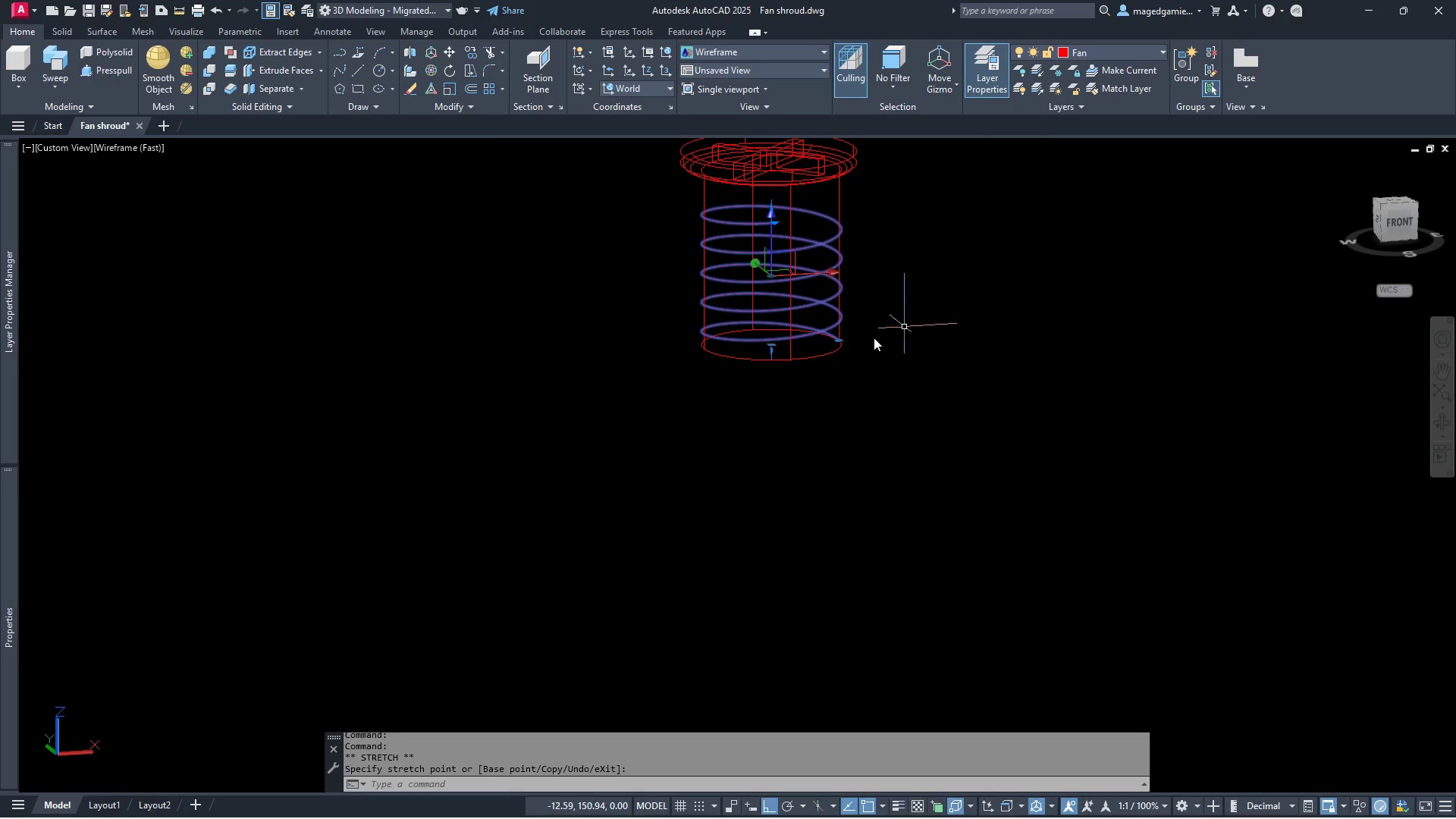 
scroll: coordinate [931, 322], scroll_direction: up, amount: 5.0
 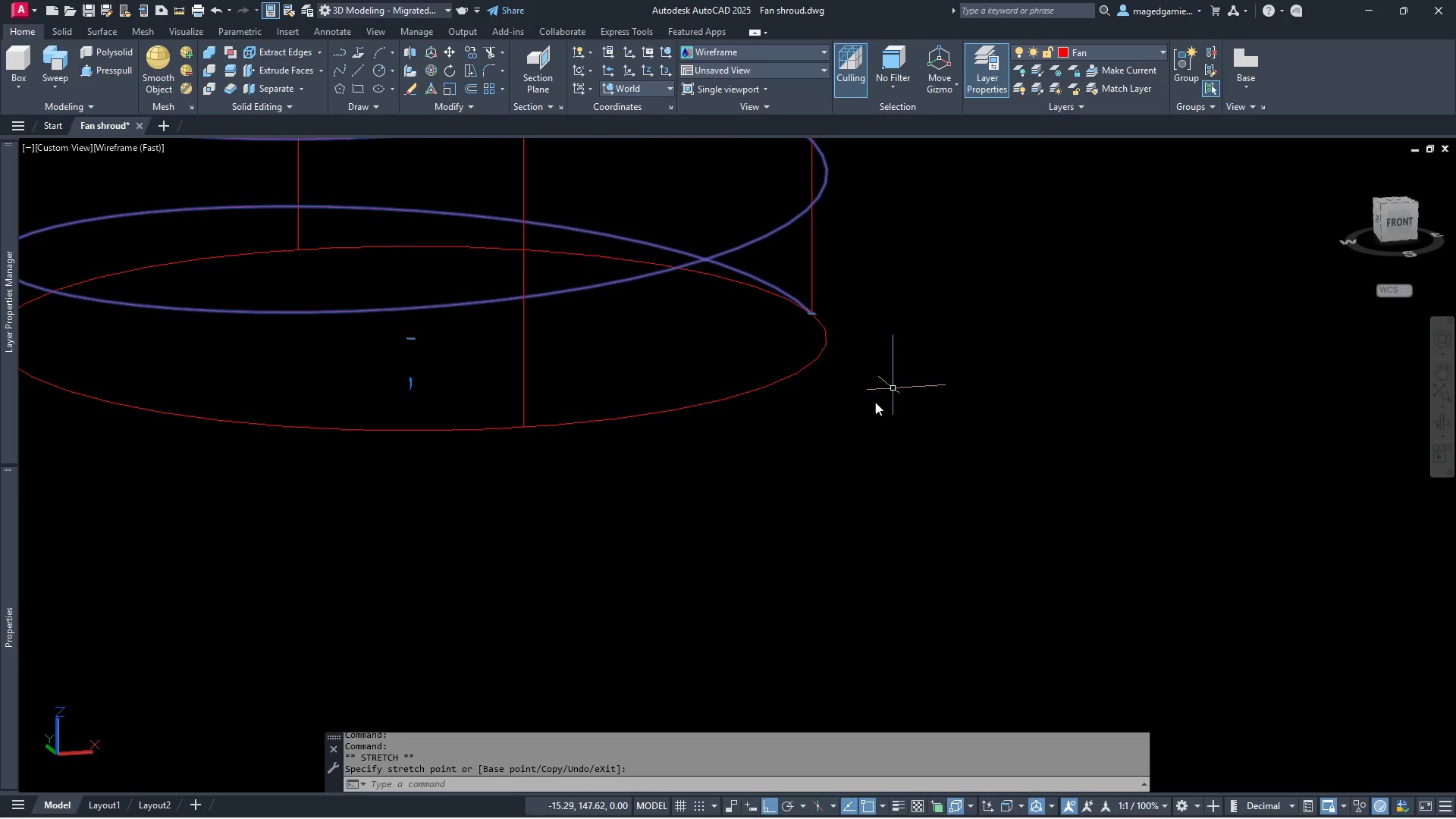 
scroll: coordinate [758, 479], scroll_direction: down, amount: 1.0
 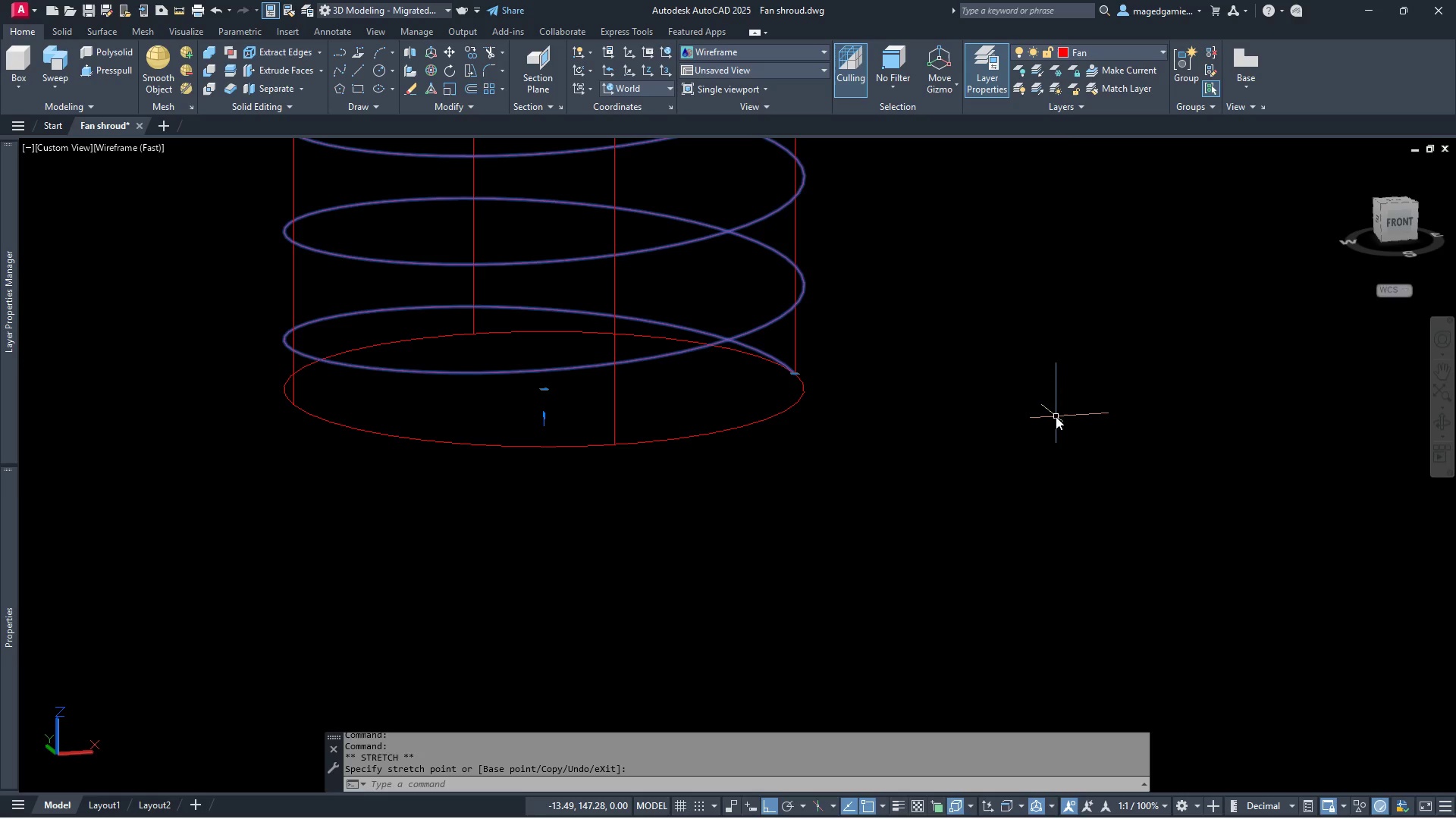 
key(Escape)
 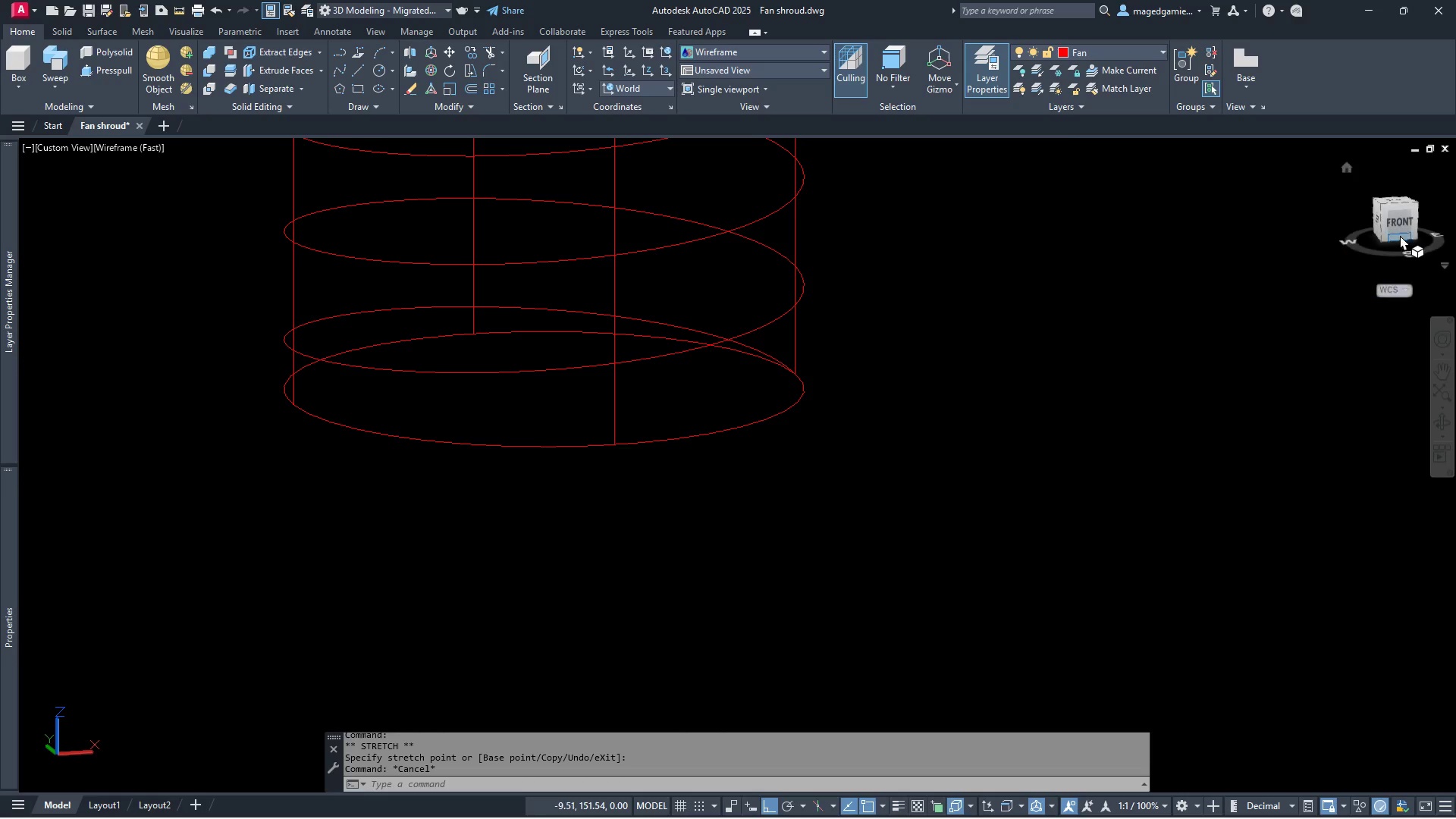 
left_click([1402, 220])
 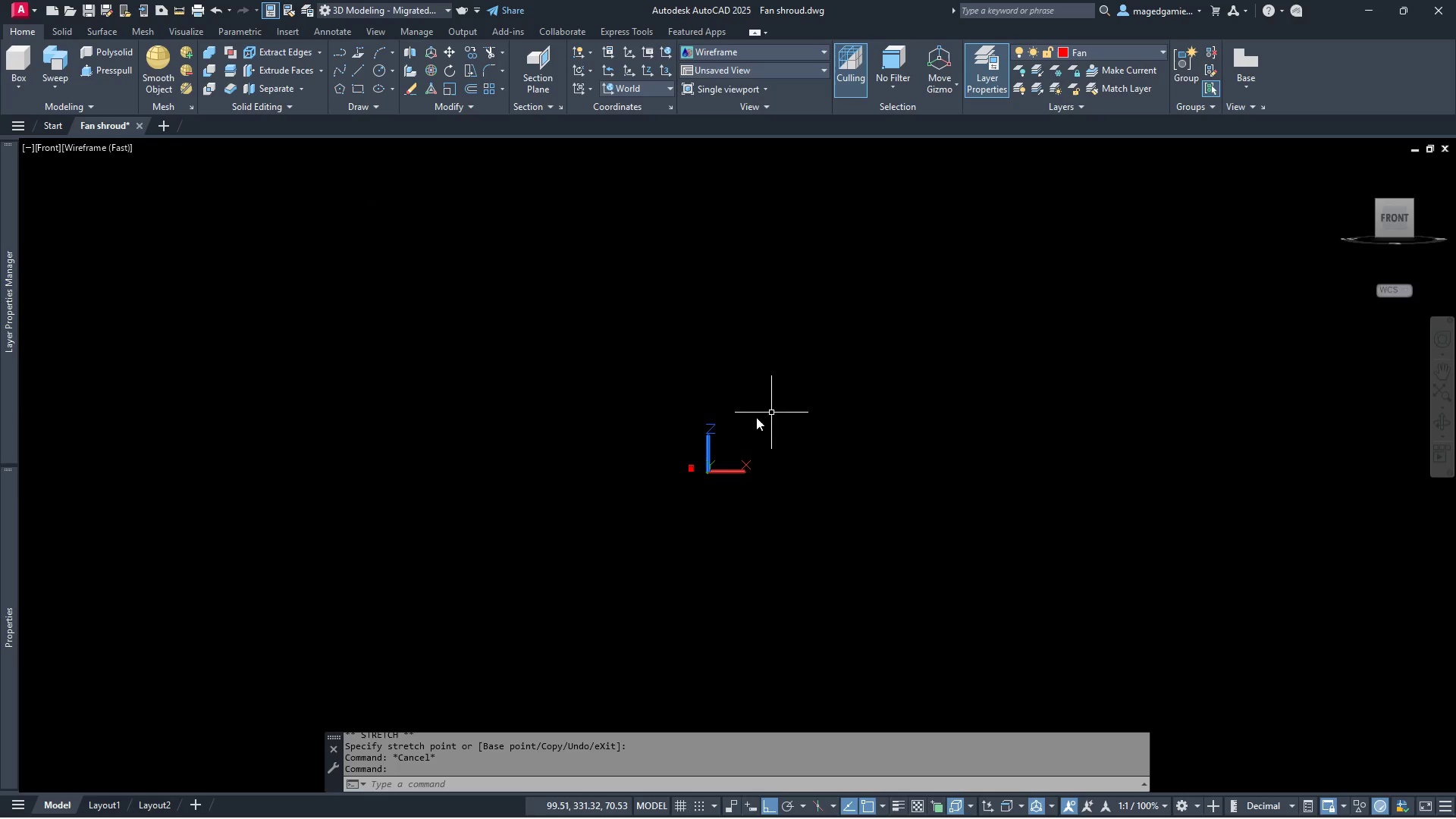 
scroll: coordinate [915, 646], scroll_direction: up, amount: 17.0
 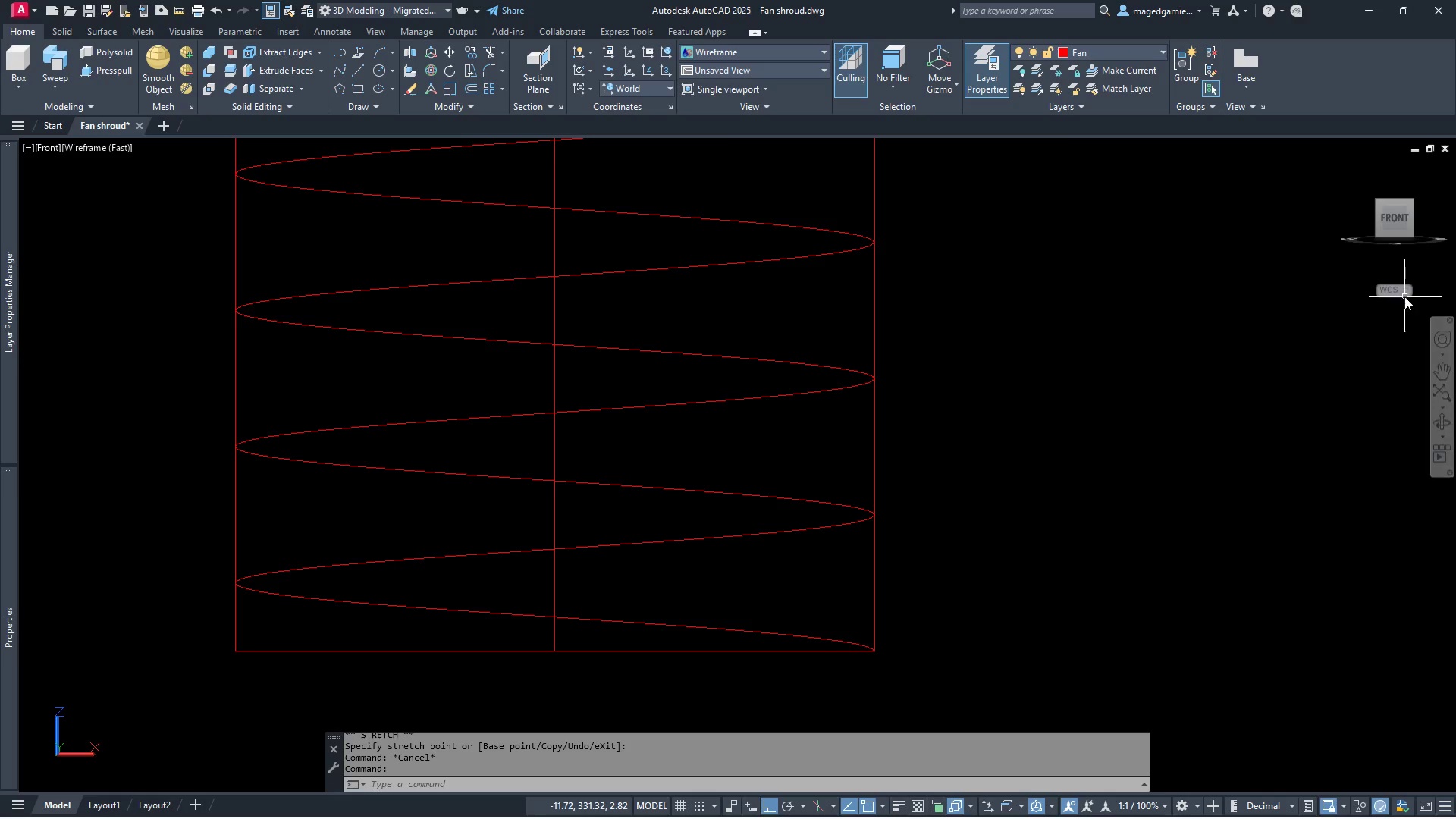 
left_click([1404, 287])
 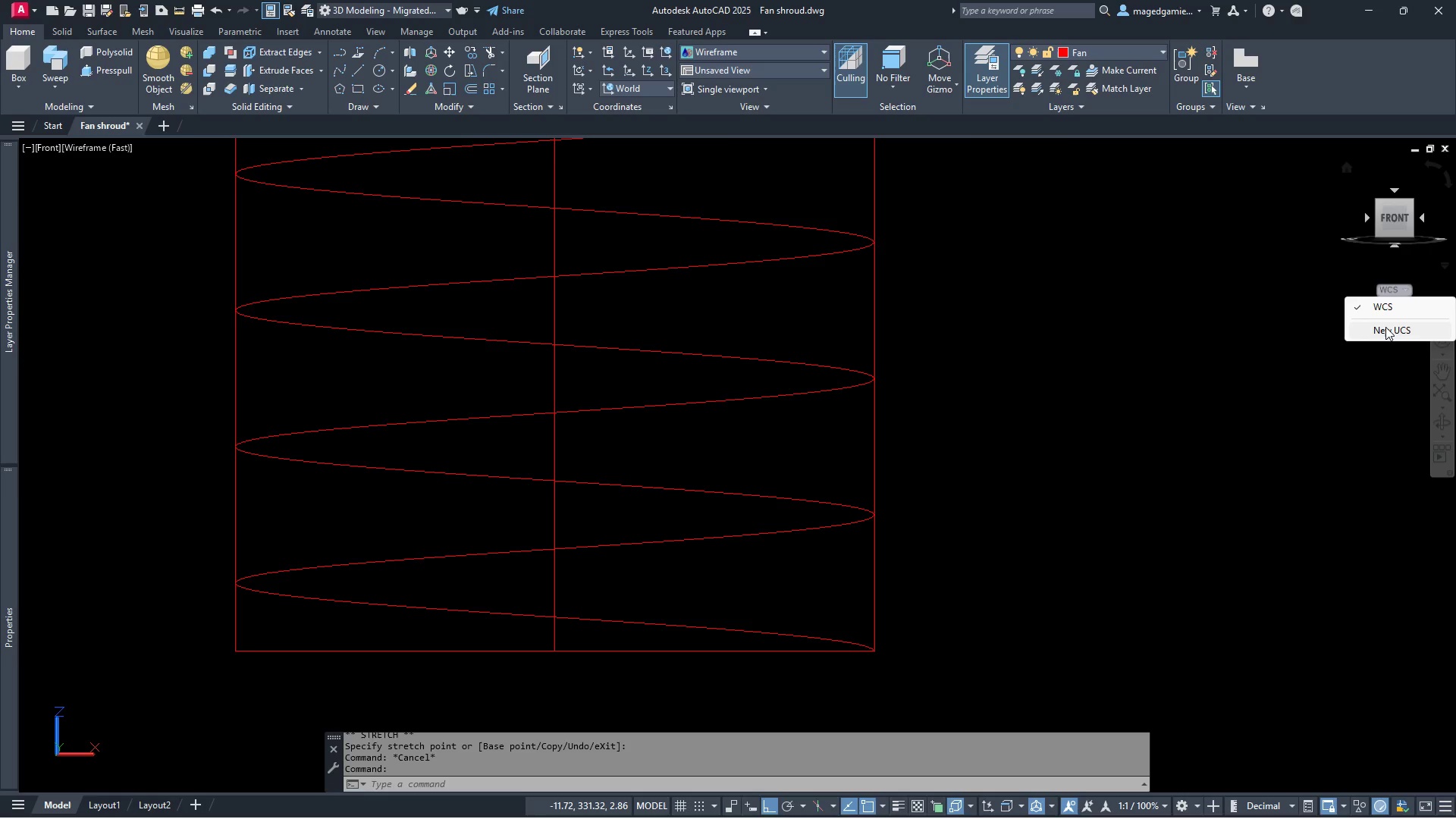 
left_click([1385, 328])
 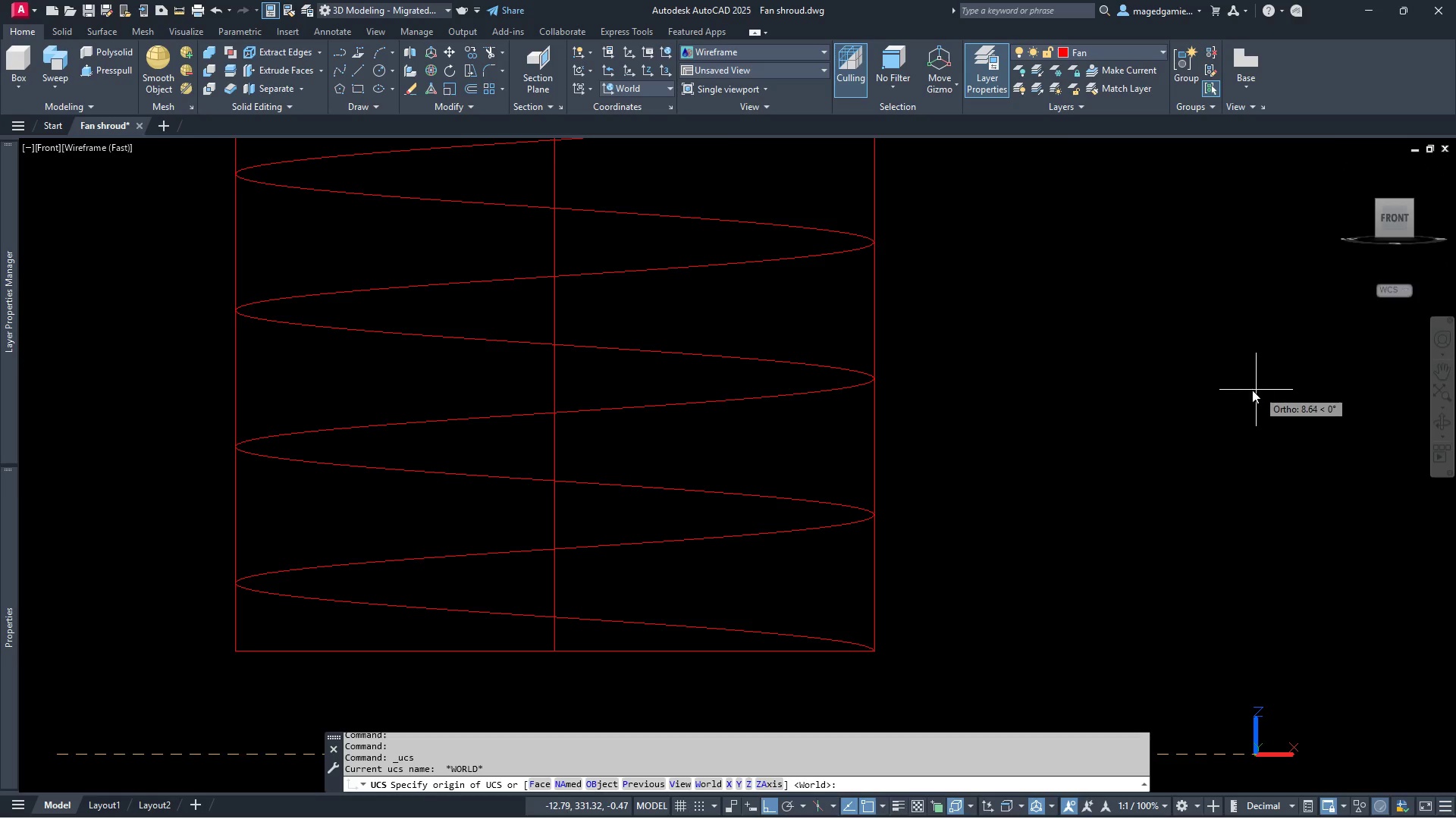 
key(V)
 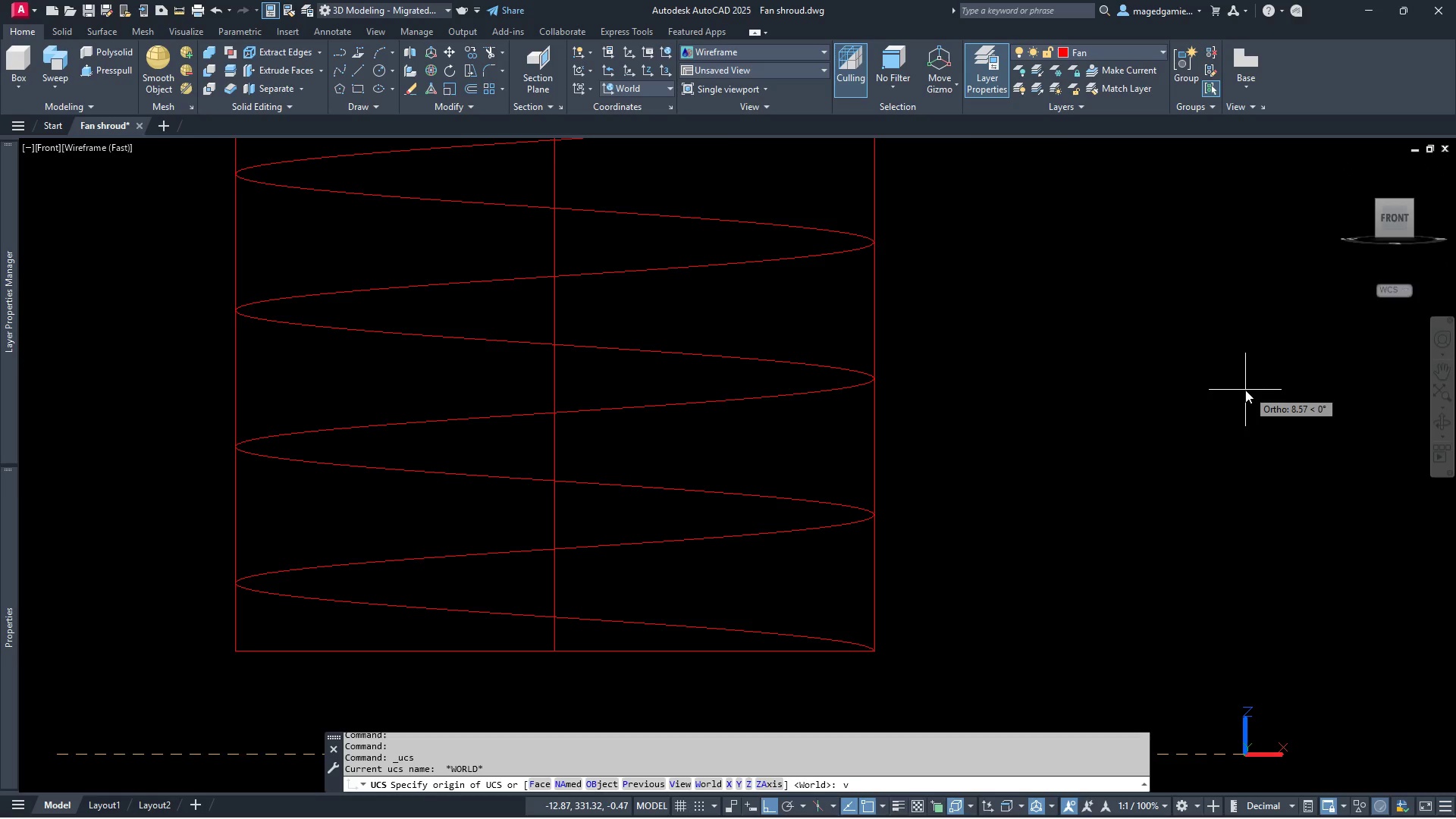 
key(Enter)
 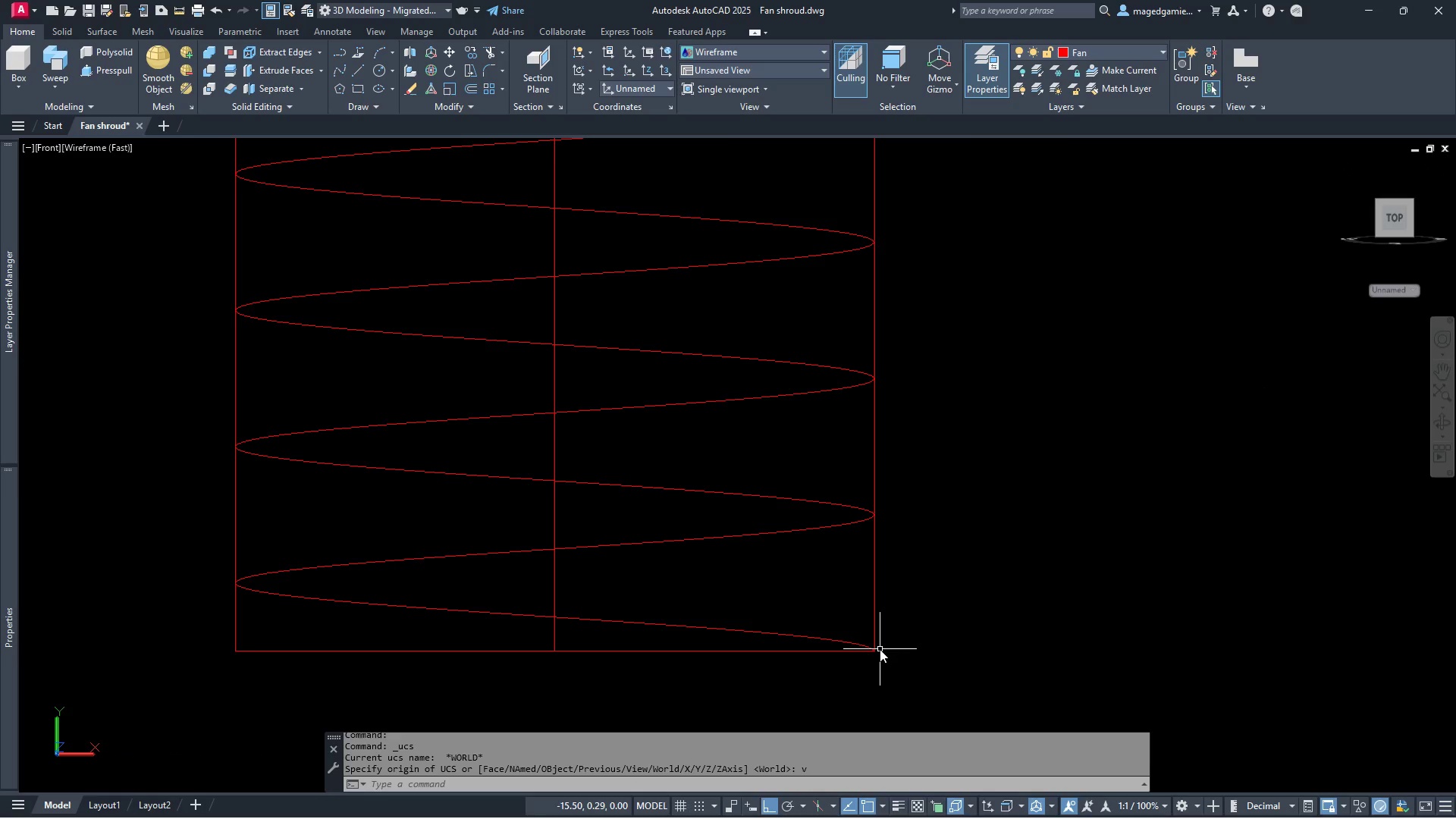 
wait(8.16)
 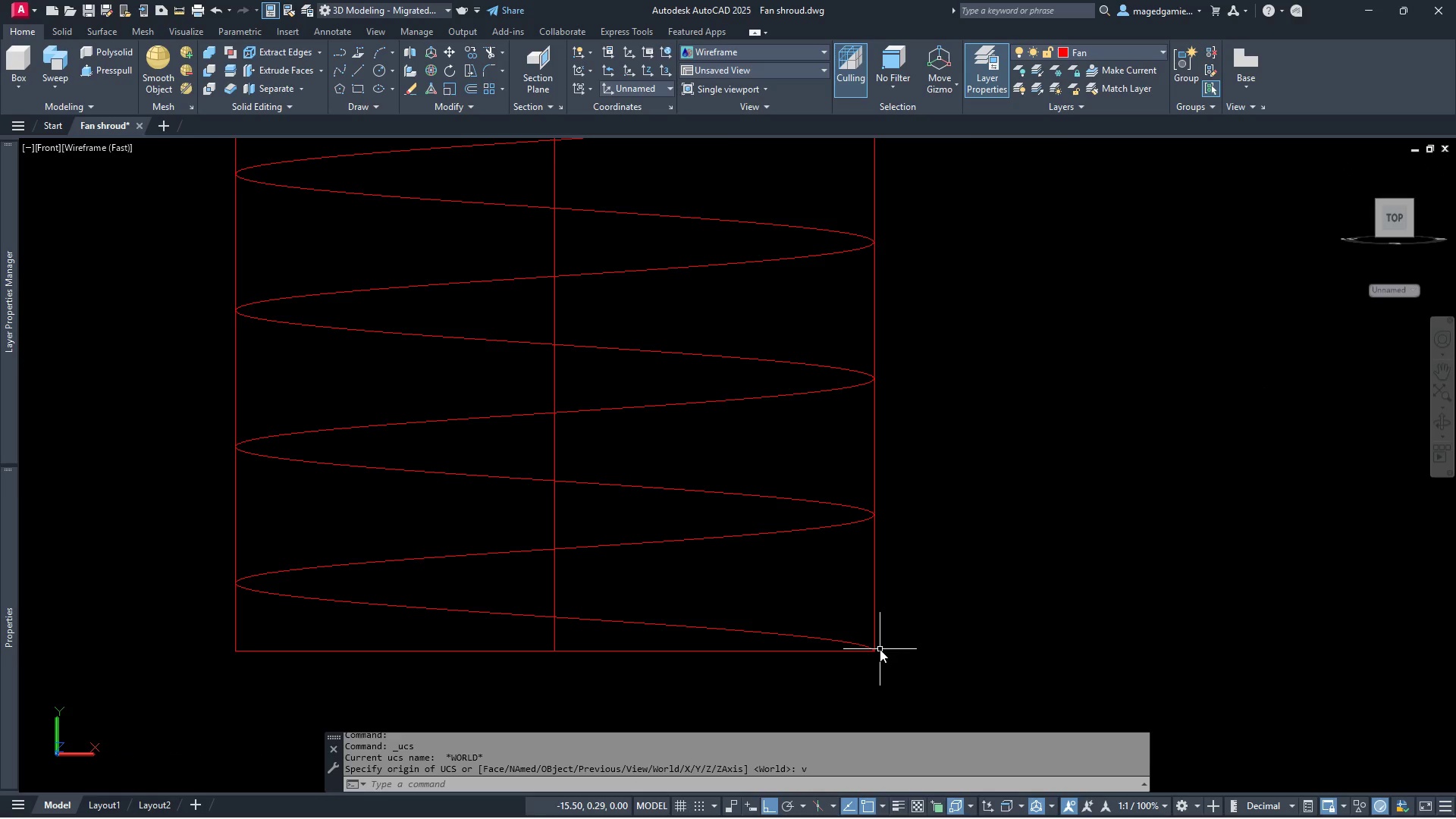 
left_click([343, 55])
 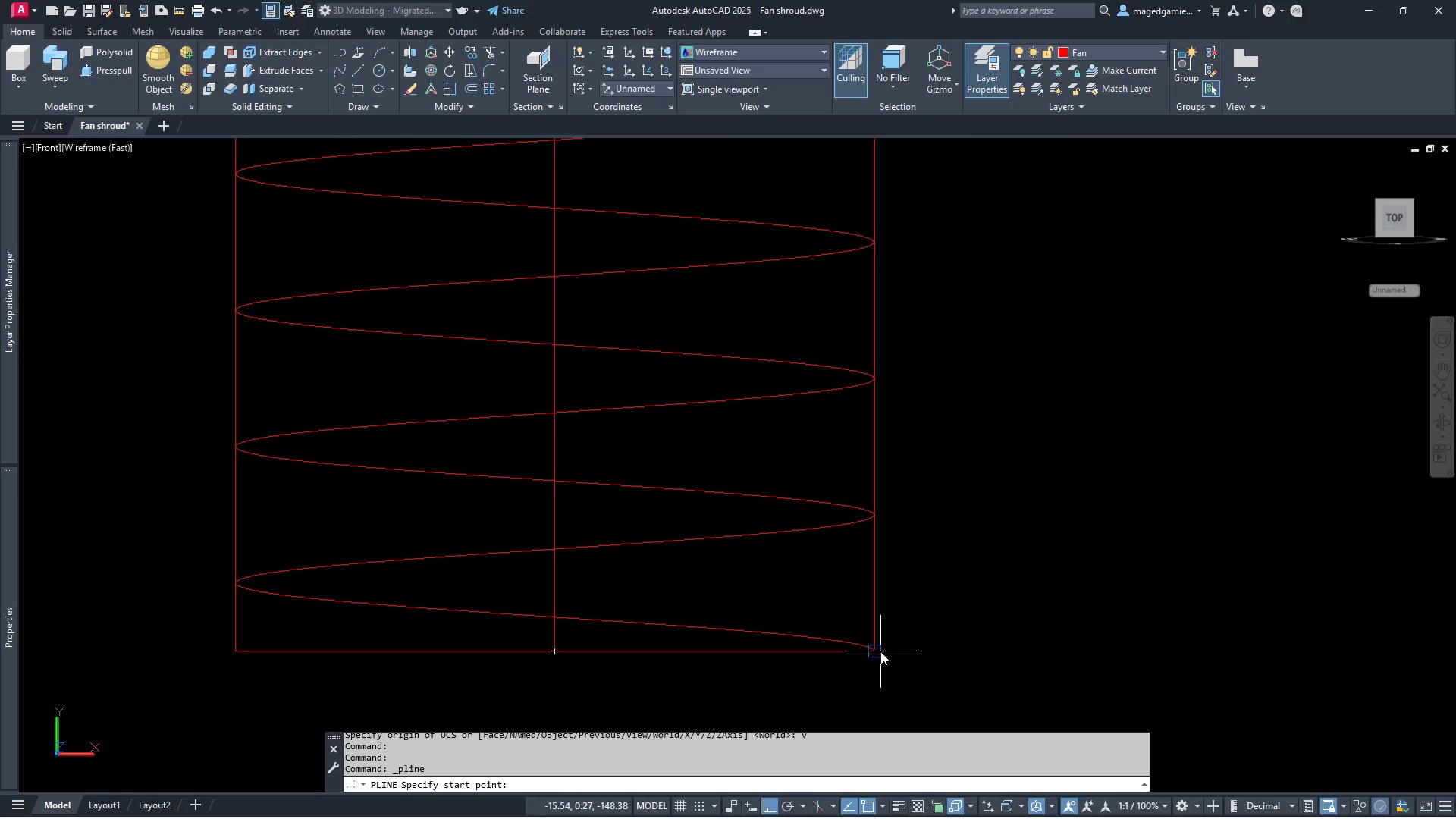 
left_click([875, 651])
 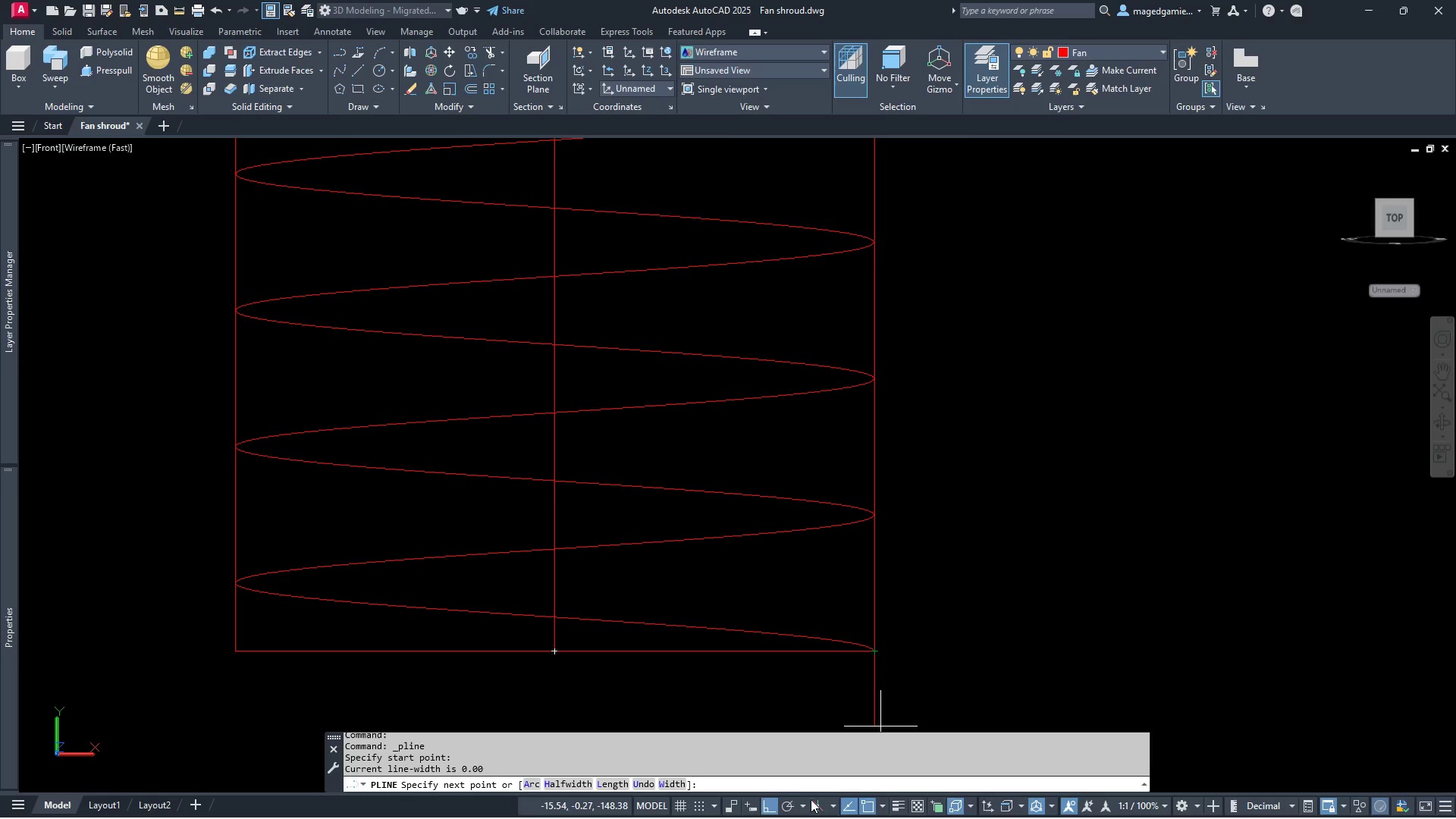 
left_click([771, 810])
 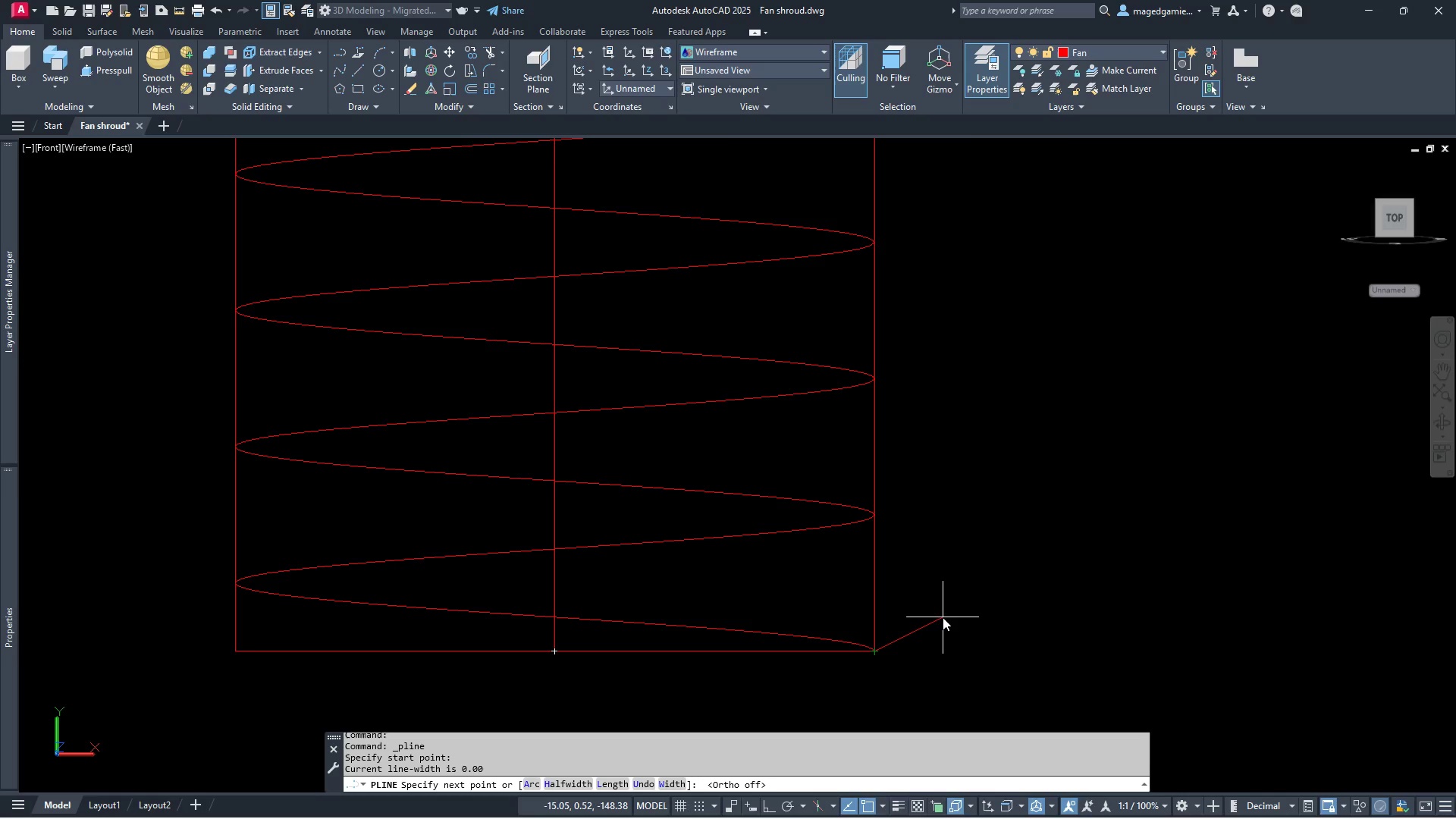 
wait(7.0)
 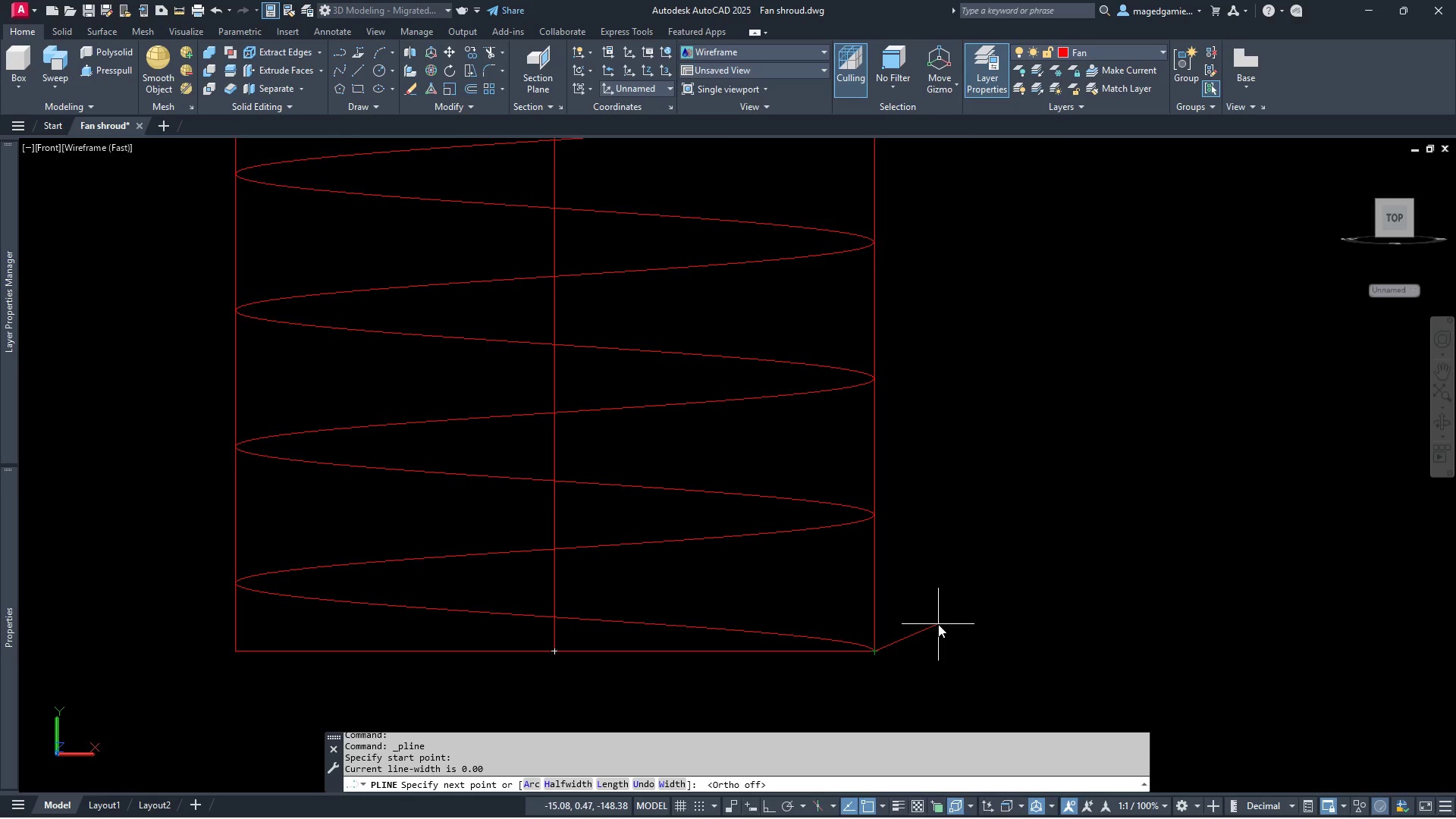 
left_click([948, 613])
 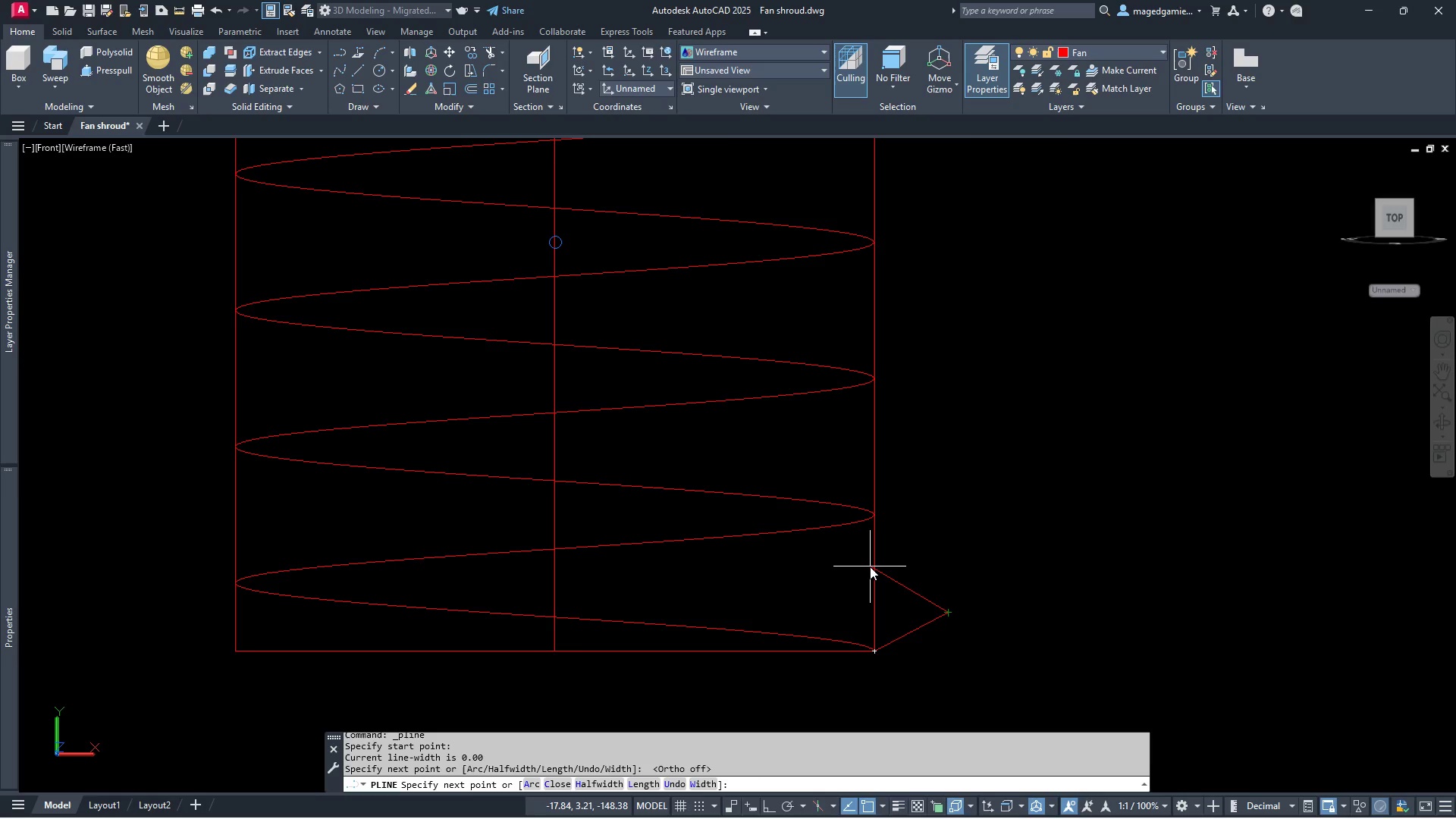 
wait(7.83)
 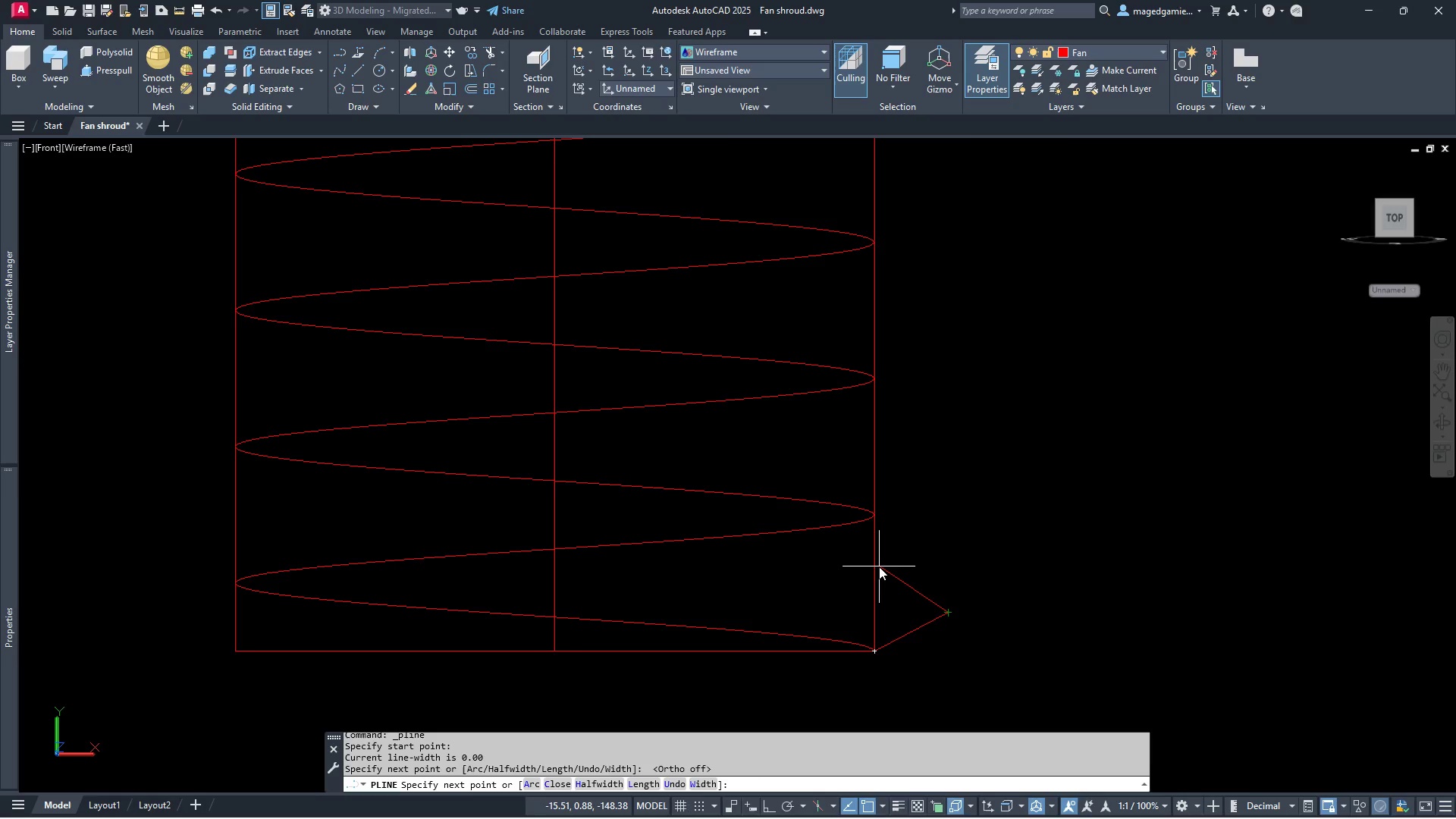 
left_click([874, 566])
 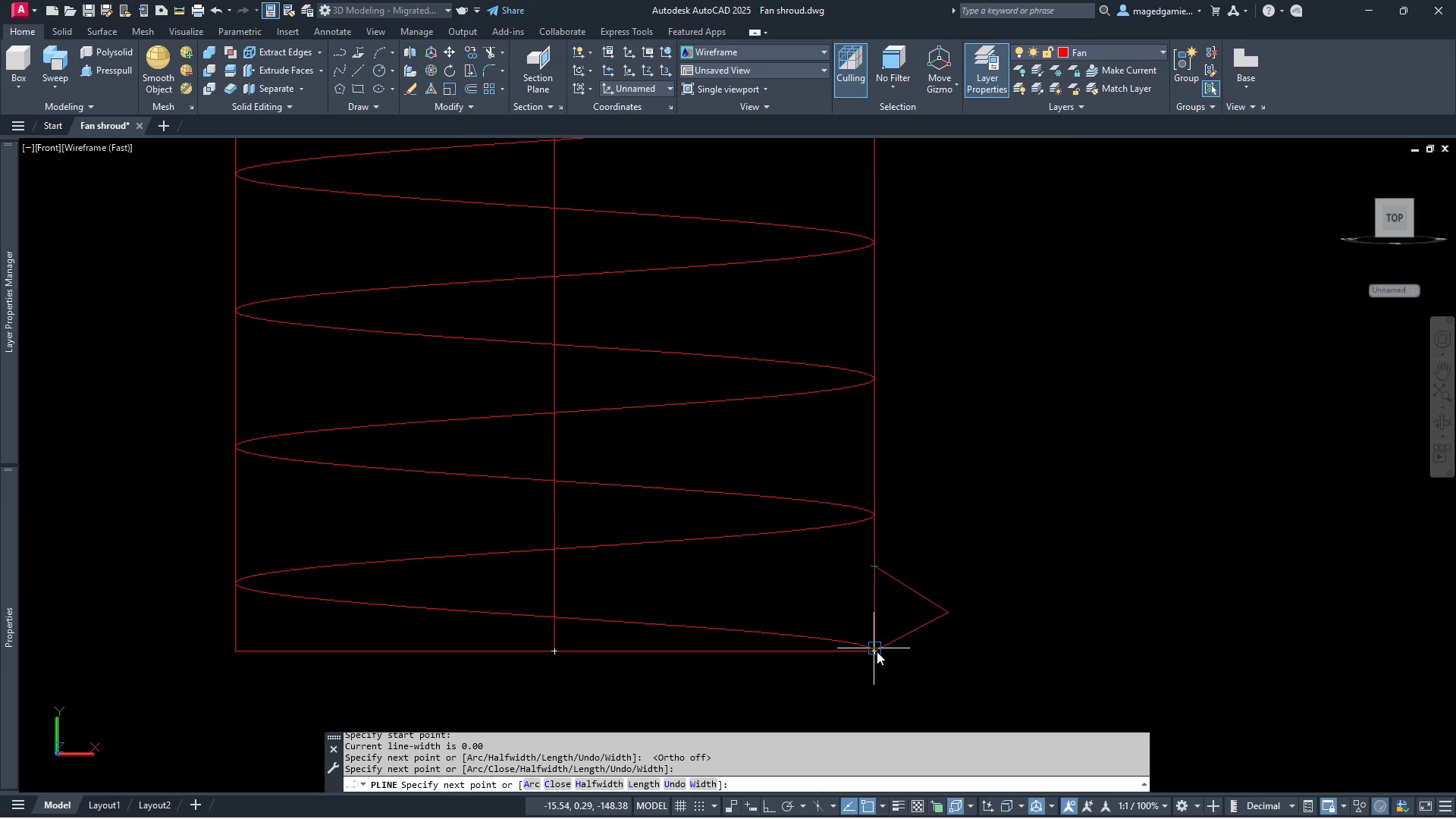 
key(C)
 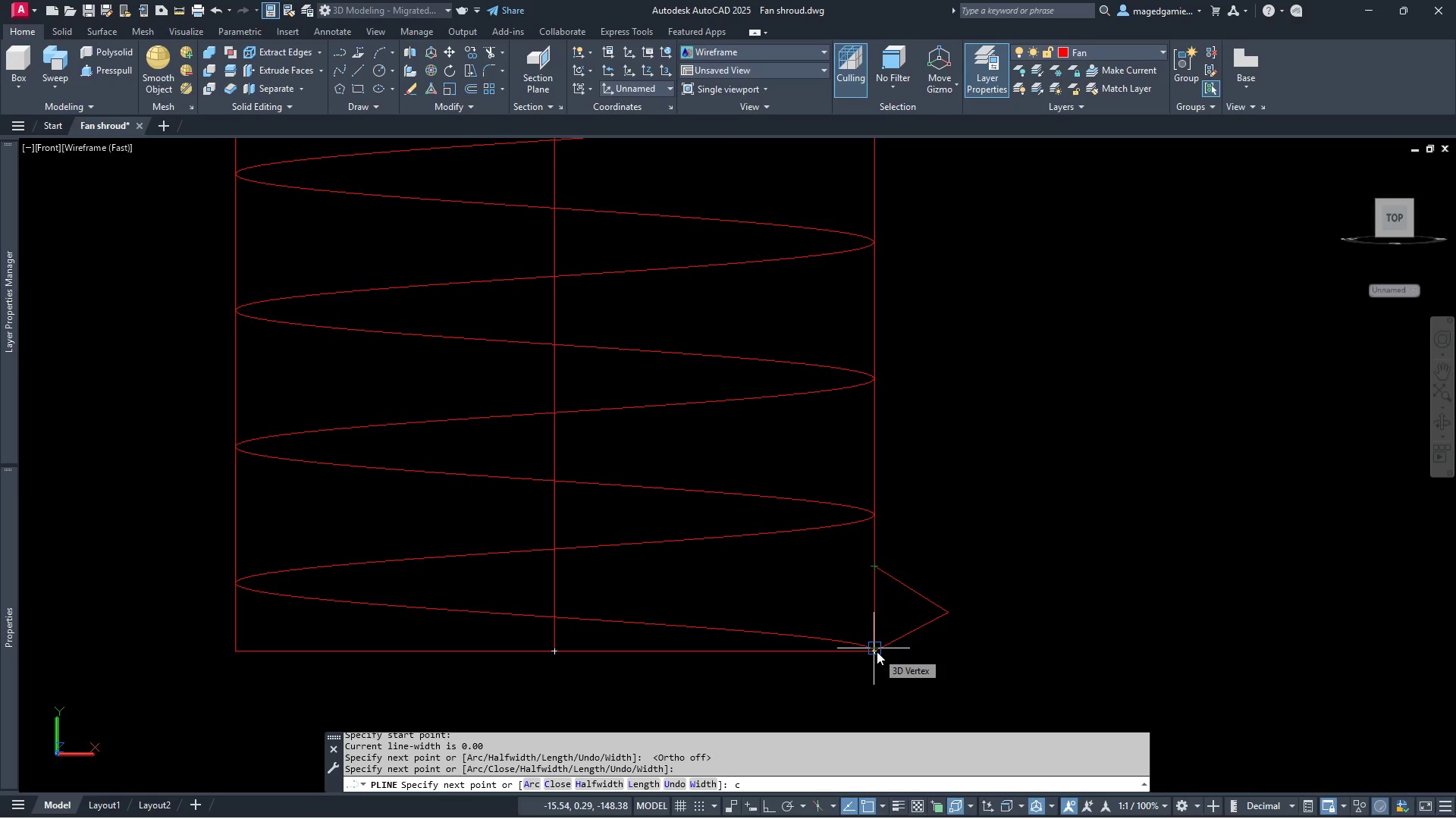 
key(Enter)
 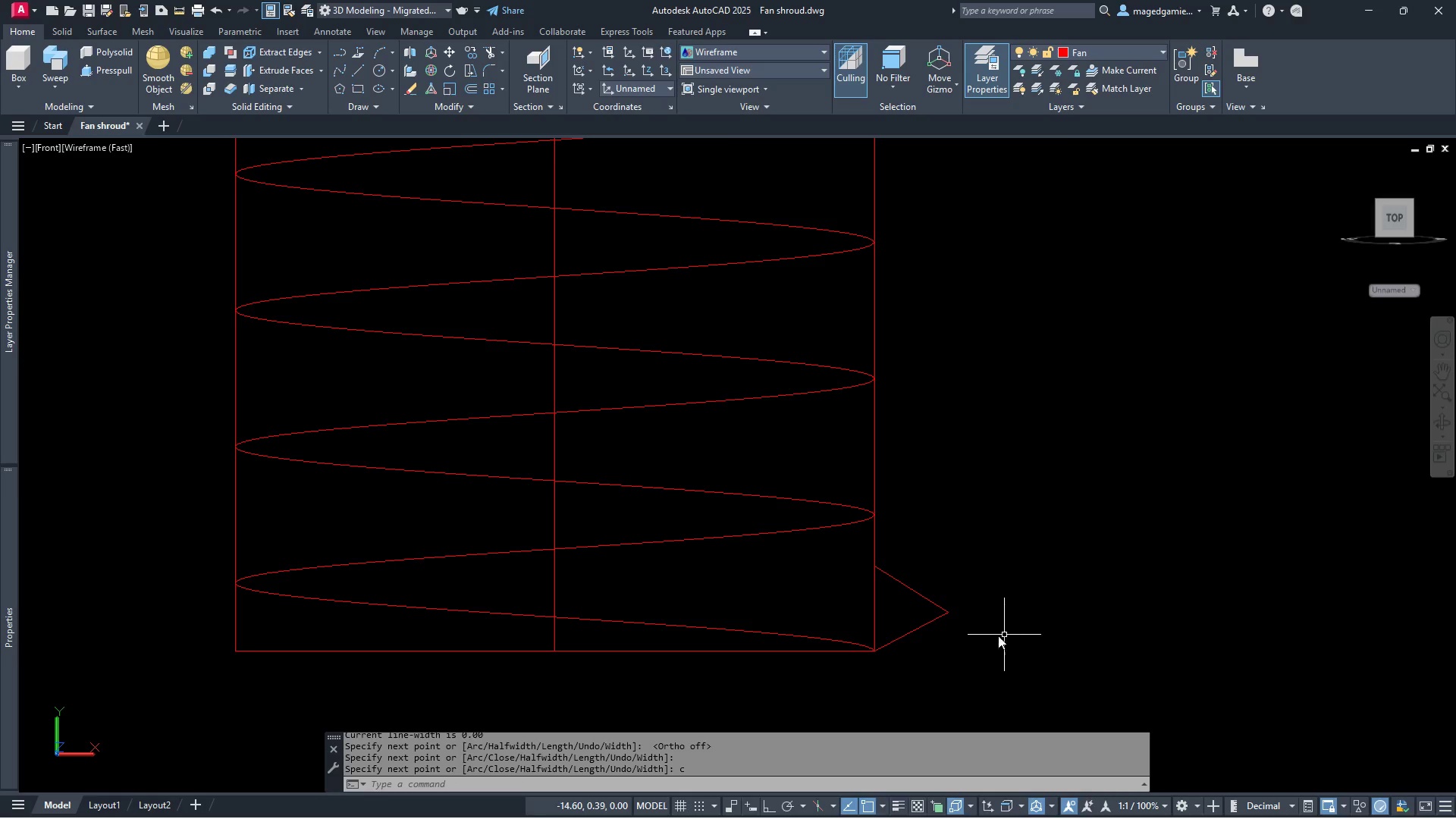 
left_click([977, 654])
 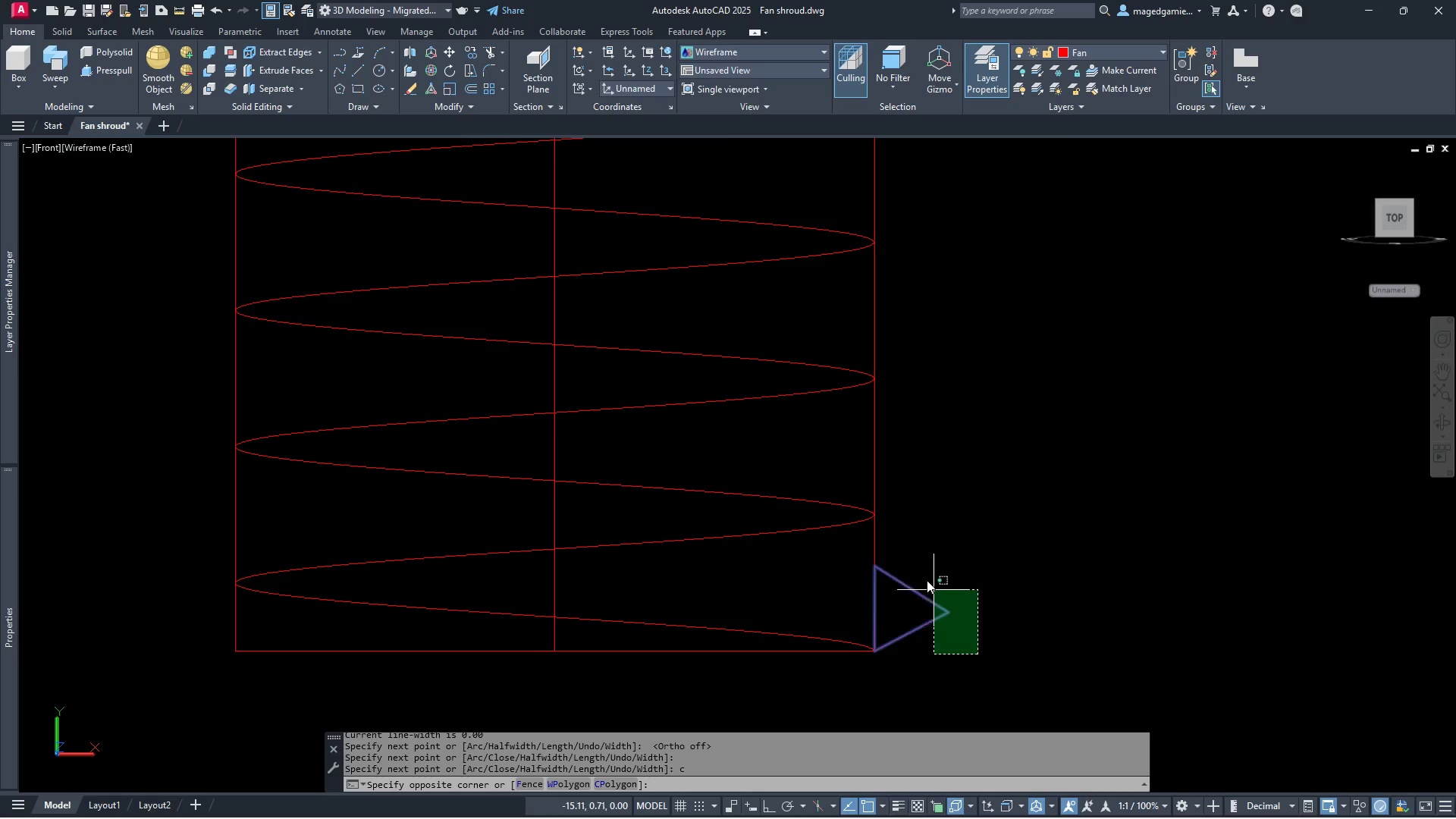 
left_click([924, 576])
 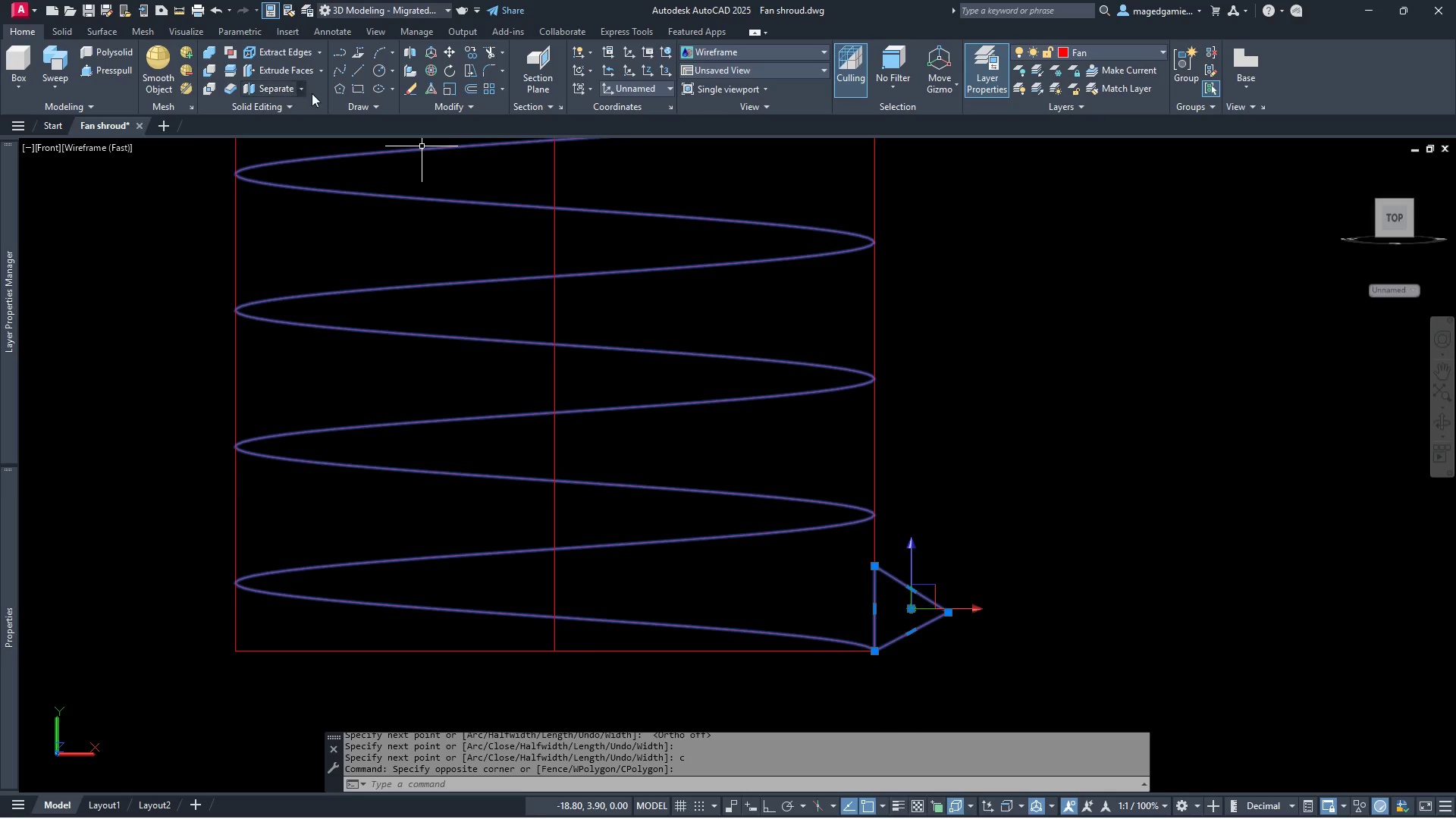 
left_click([376, 109])
 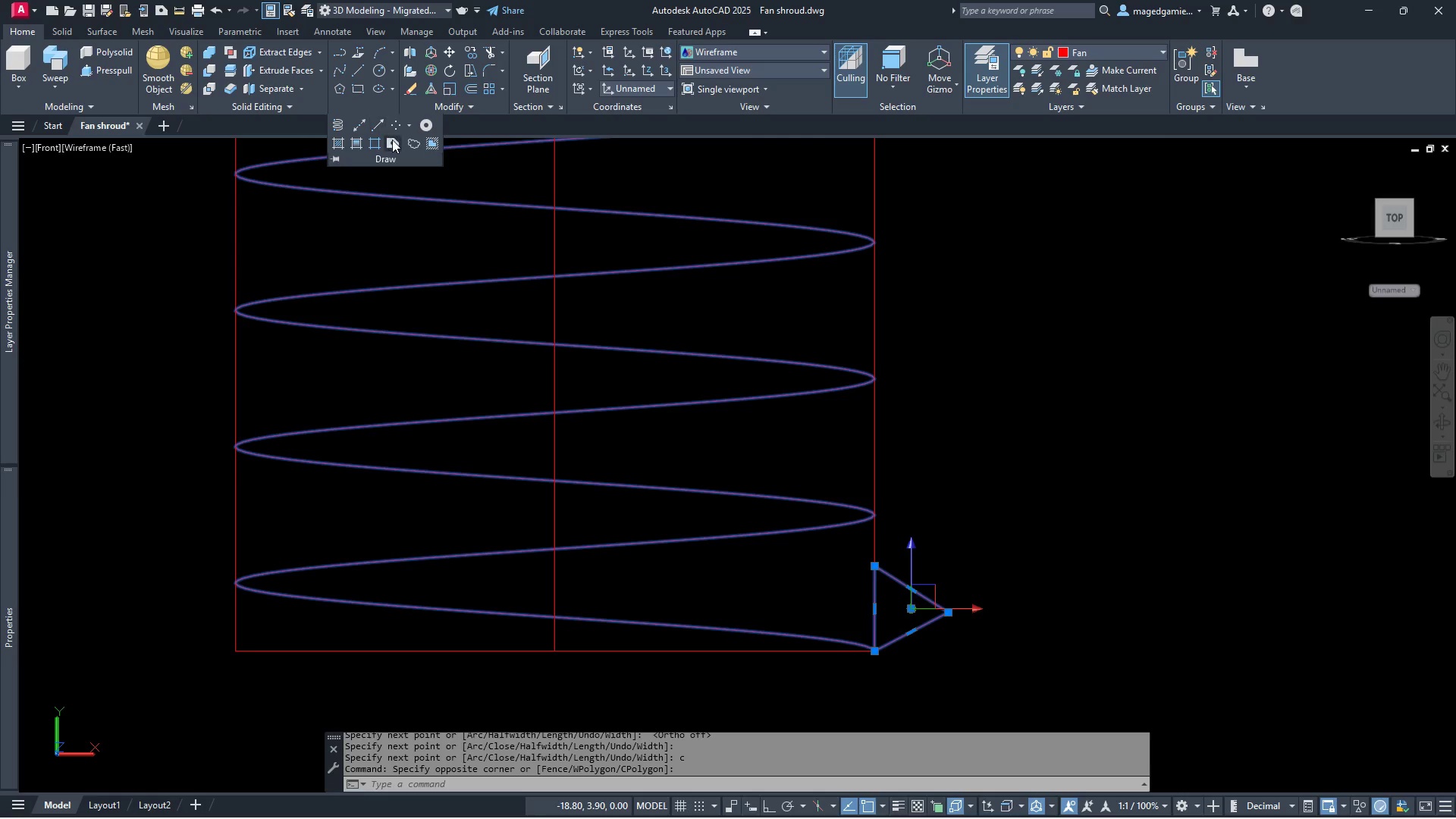 
left_click([394, 141])
 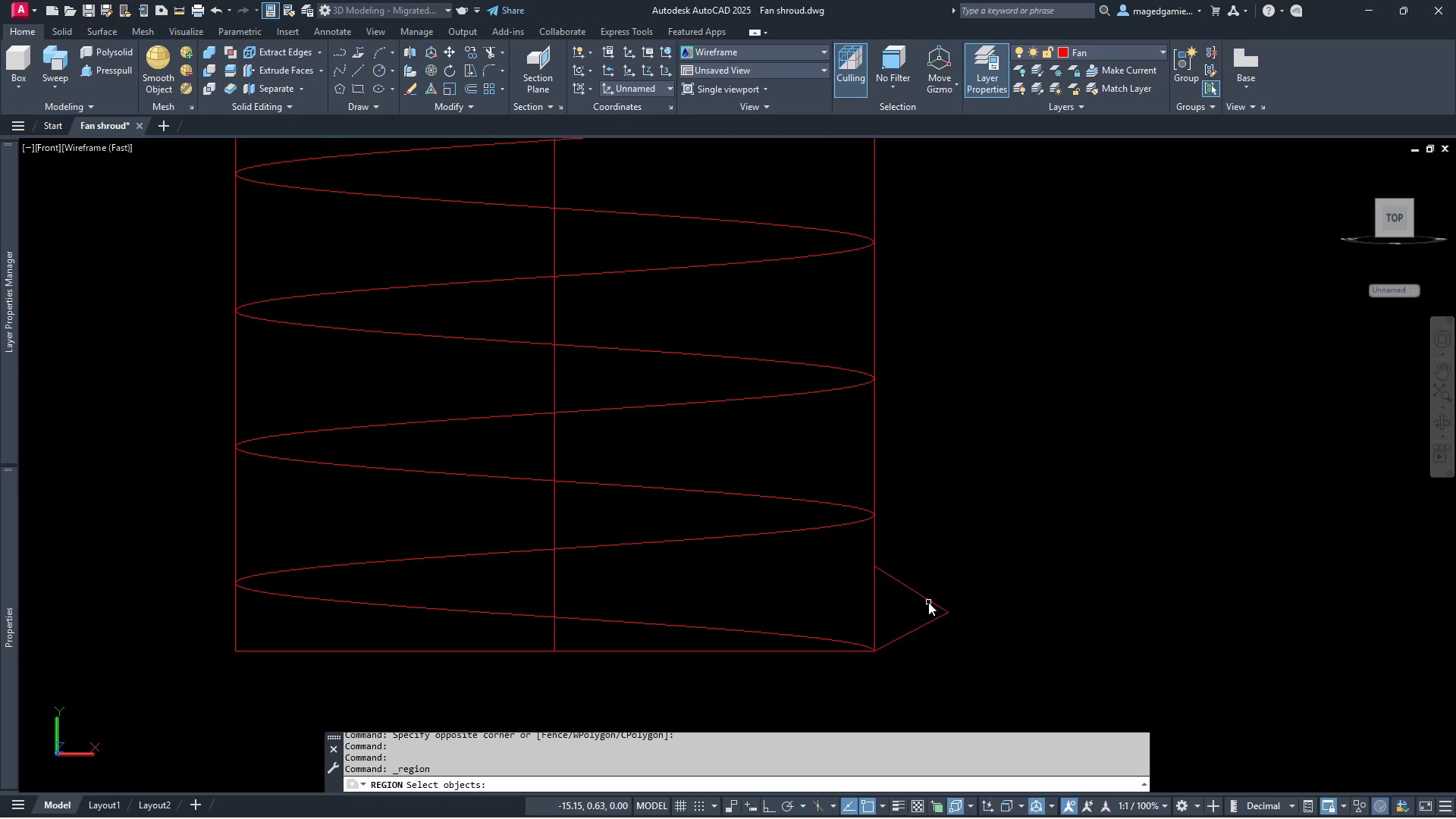 
left_click([928, 602])
 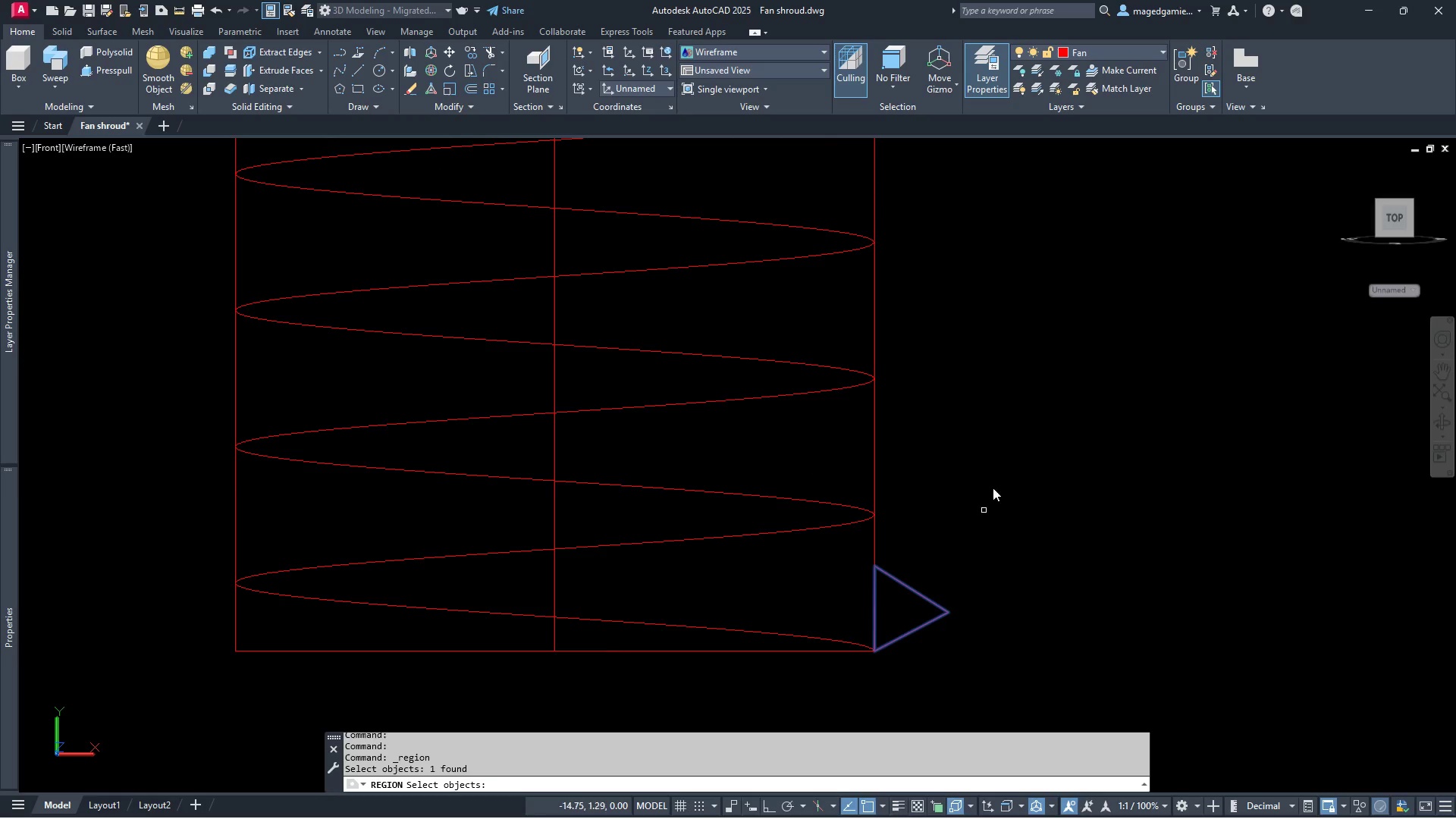 
right_click([994, 471])
 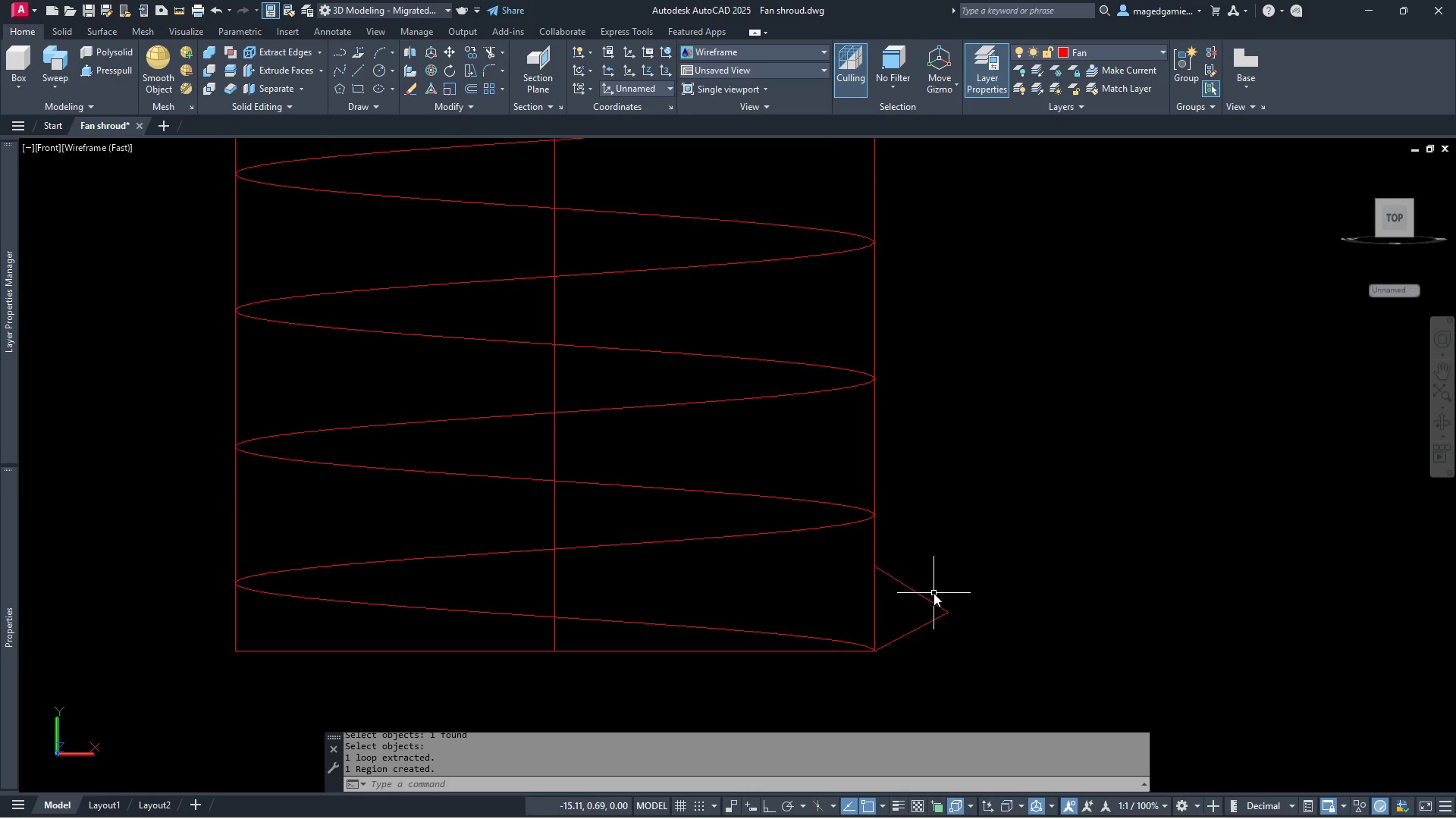 
left_click([934, 605])
 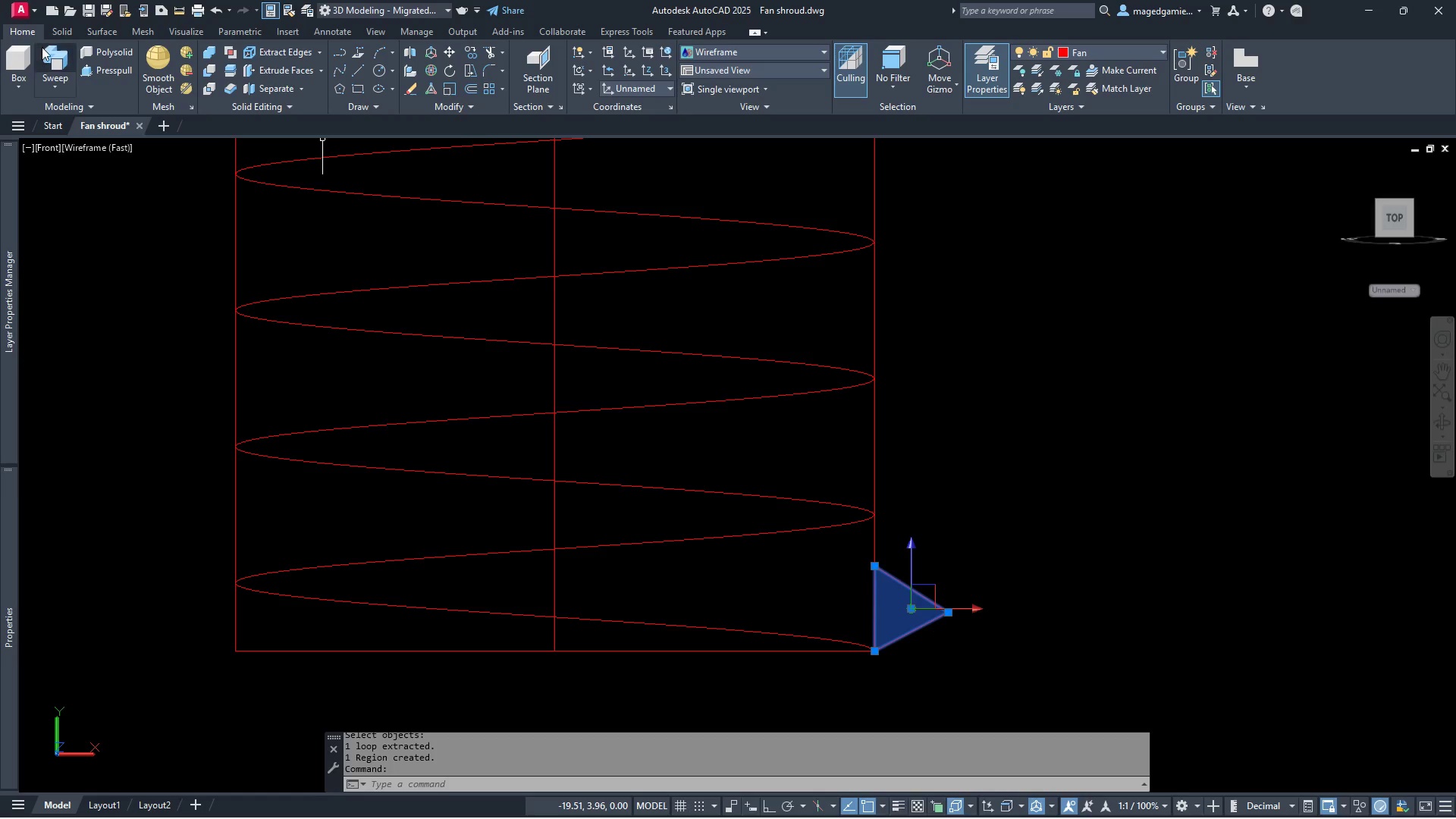 
left_click([54, 52])
 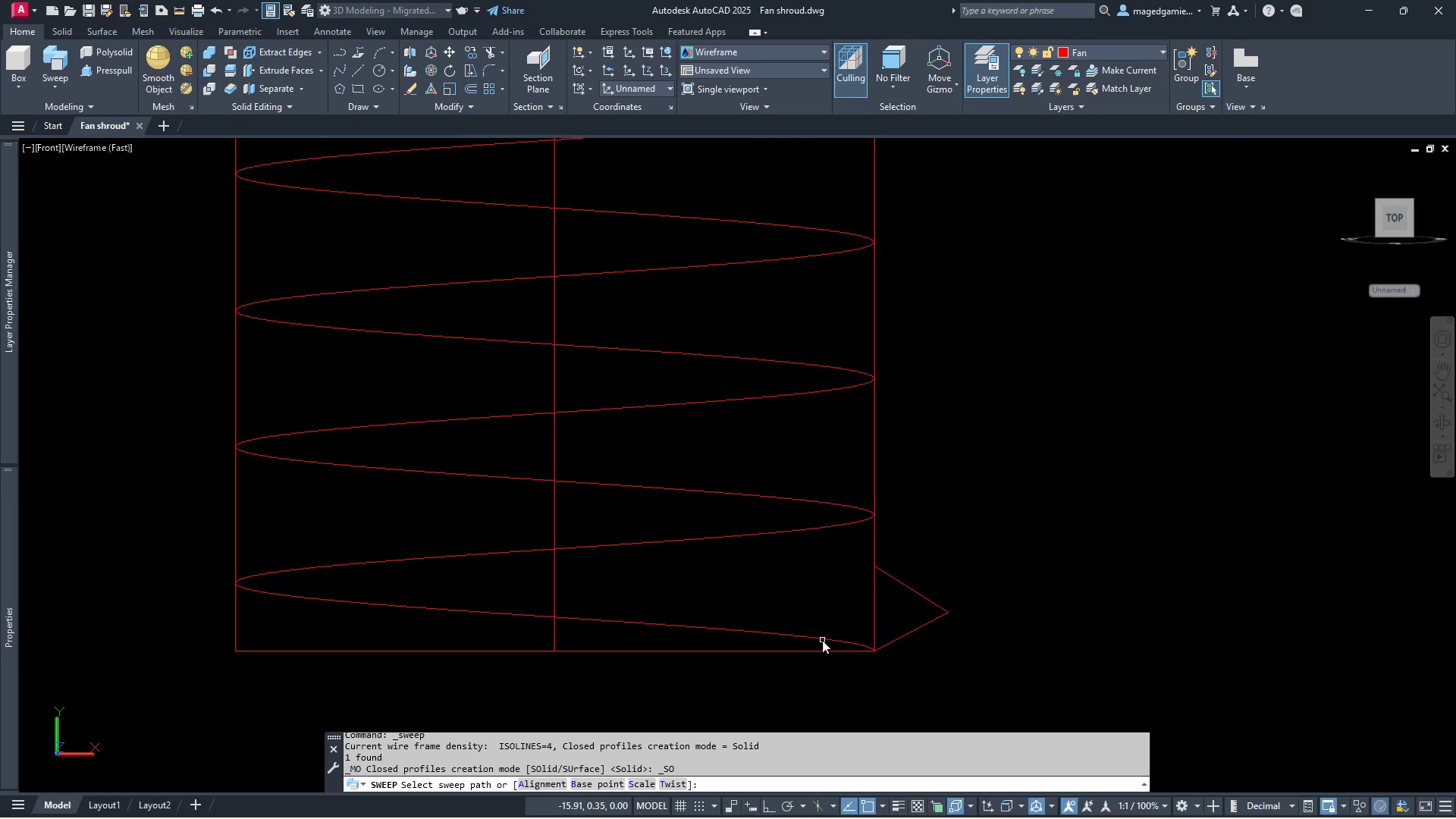 
left_click([821, 640])
 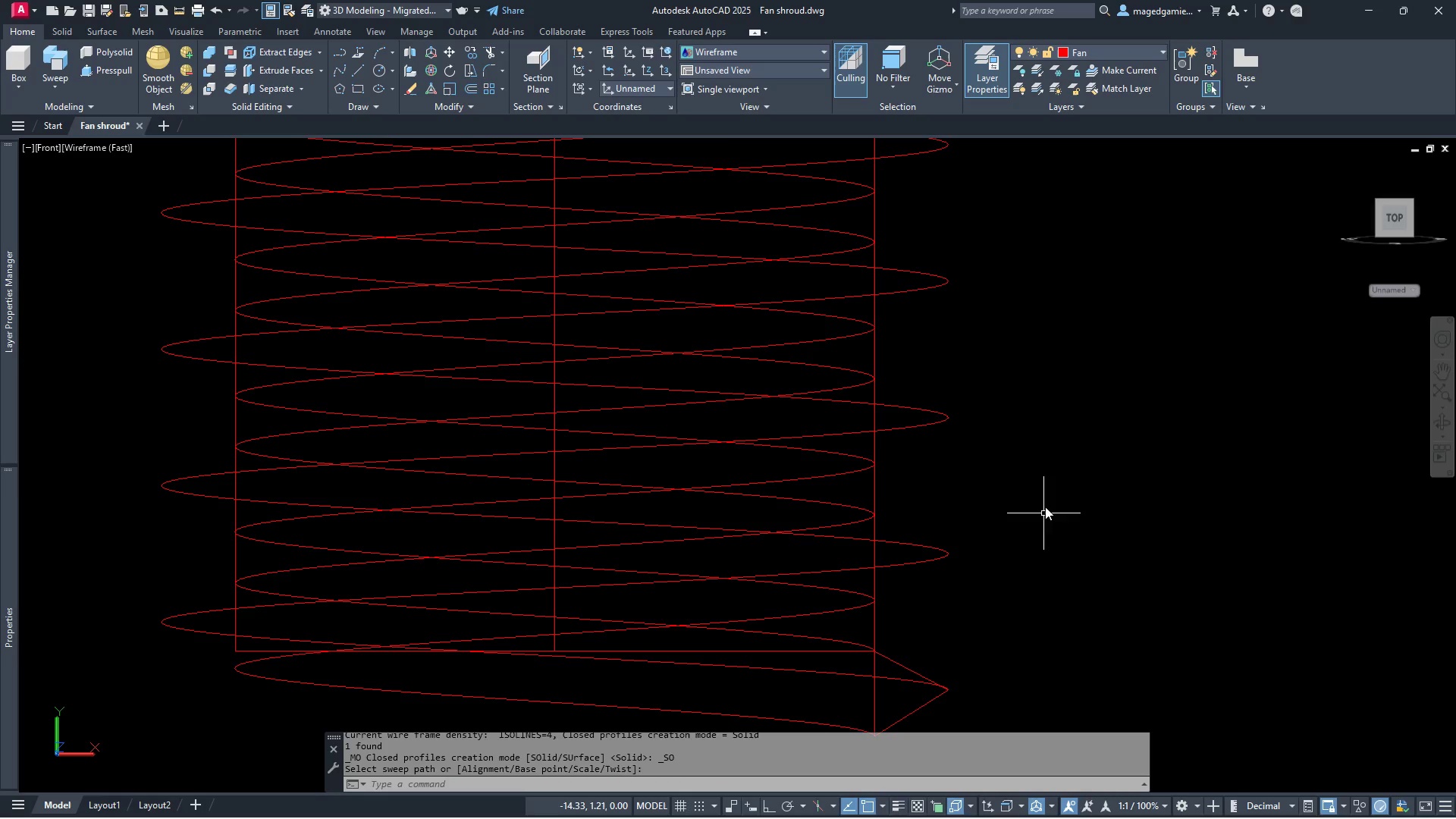 
scroll: coordinate [1047, 501], scroll_direction: down, amount: 2.0
 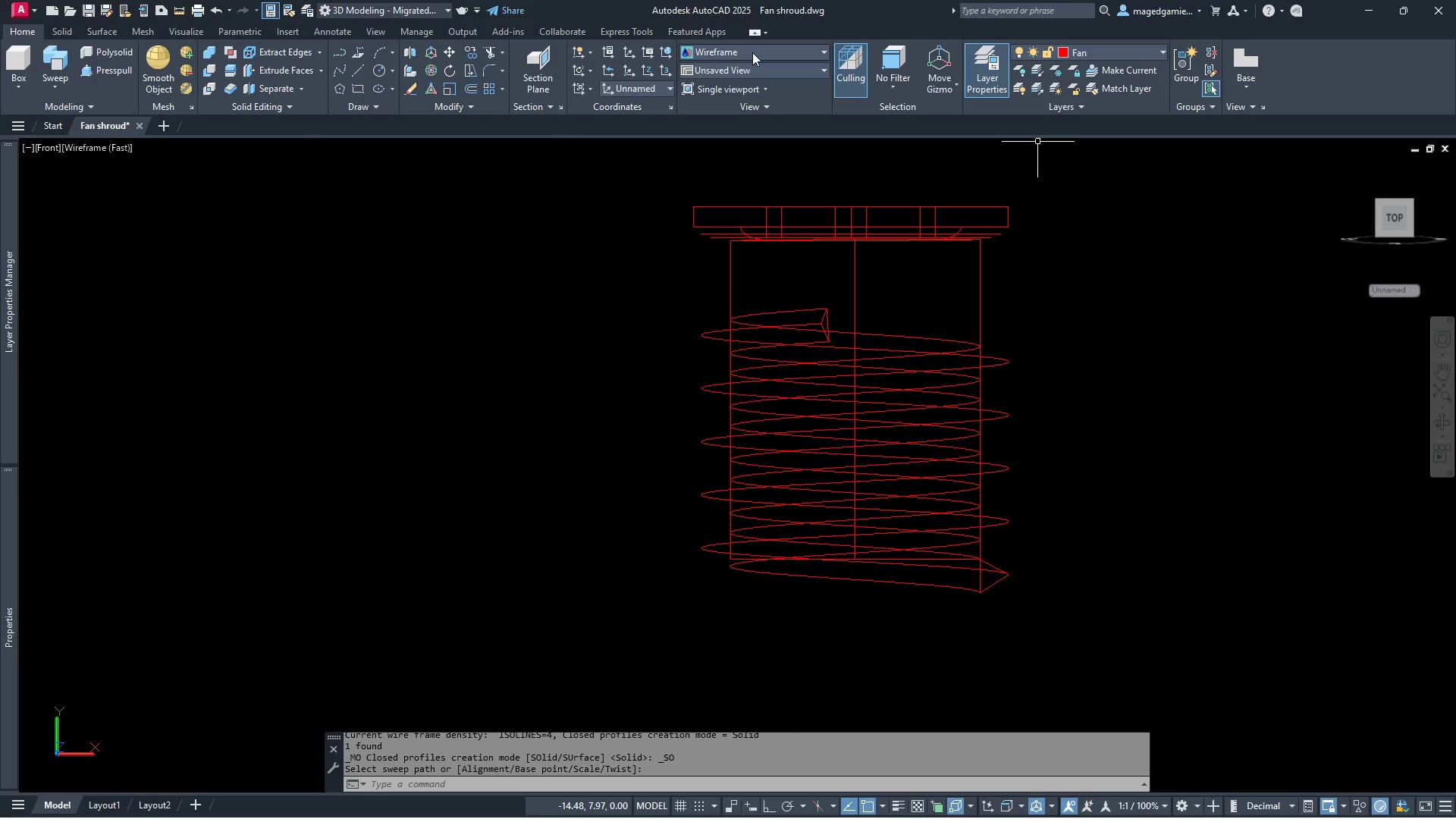 
left_click([752, 49])
 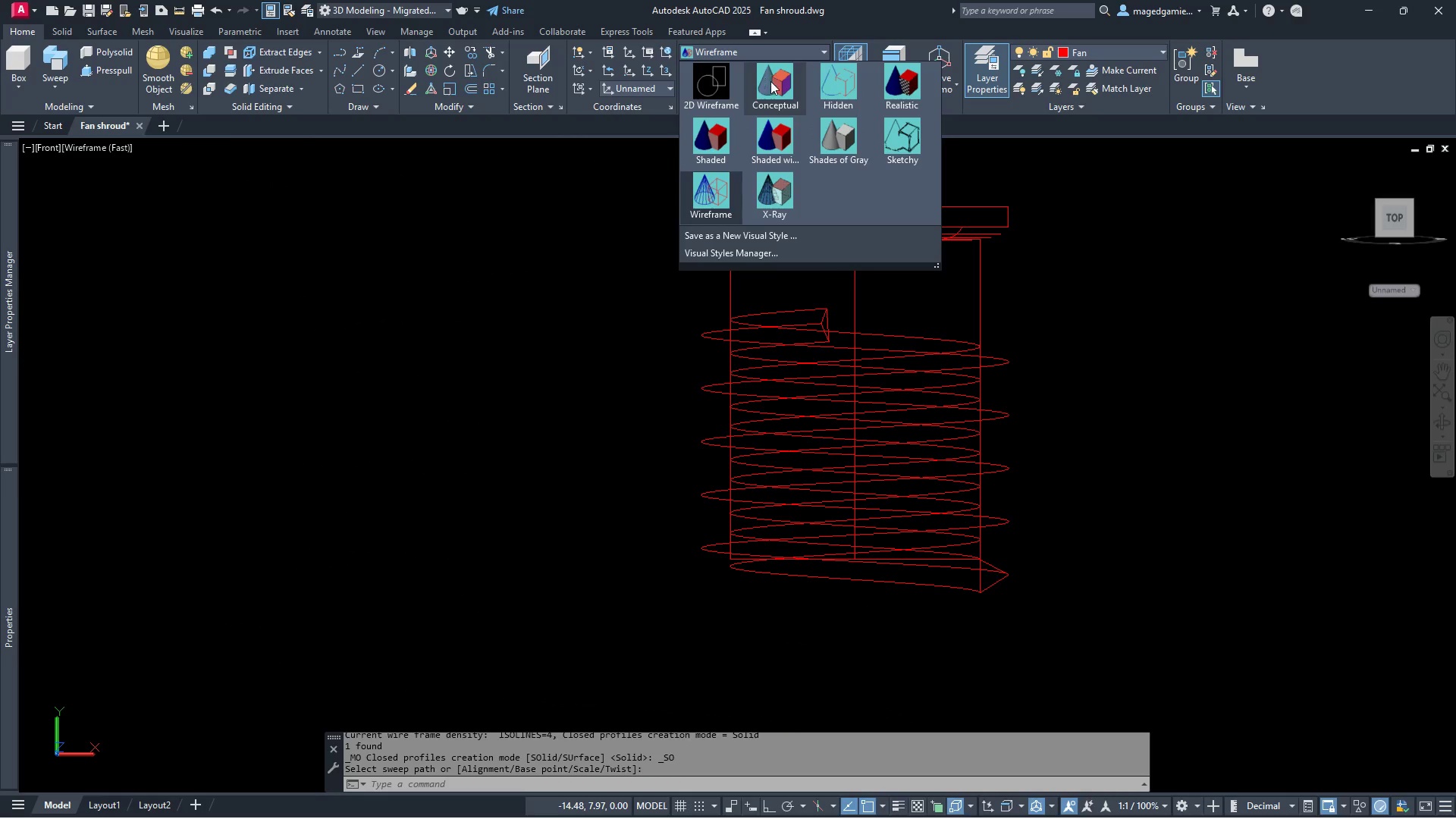 
left_click([774, 85])
 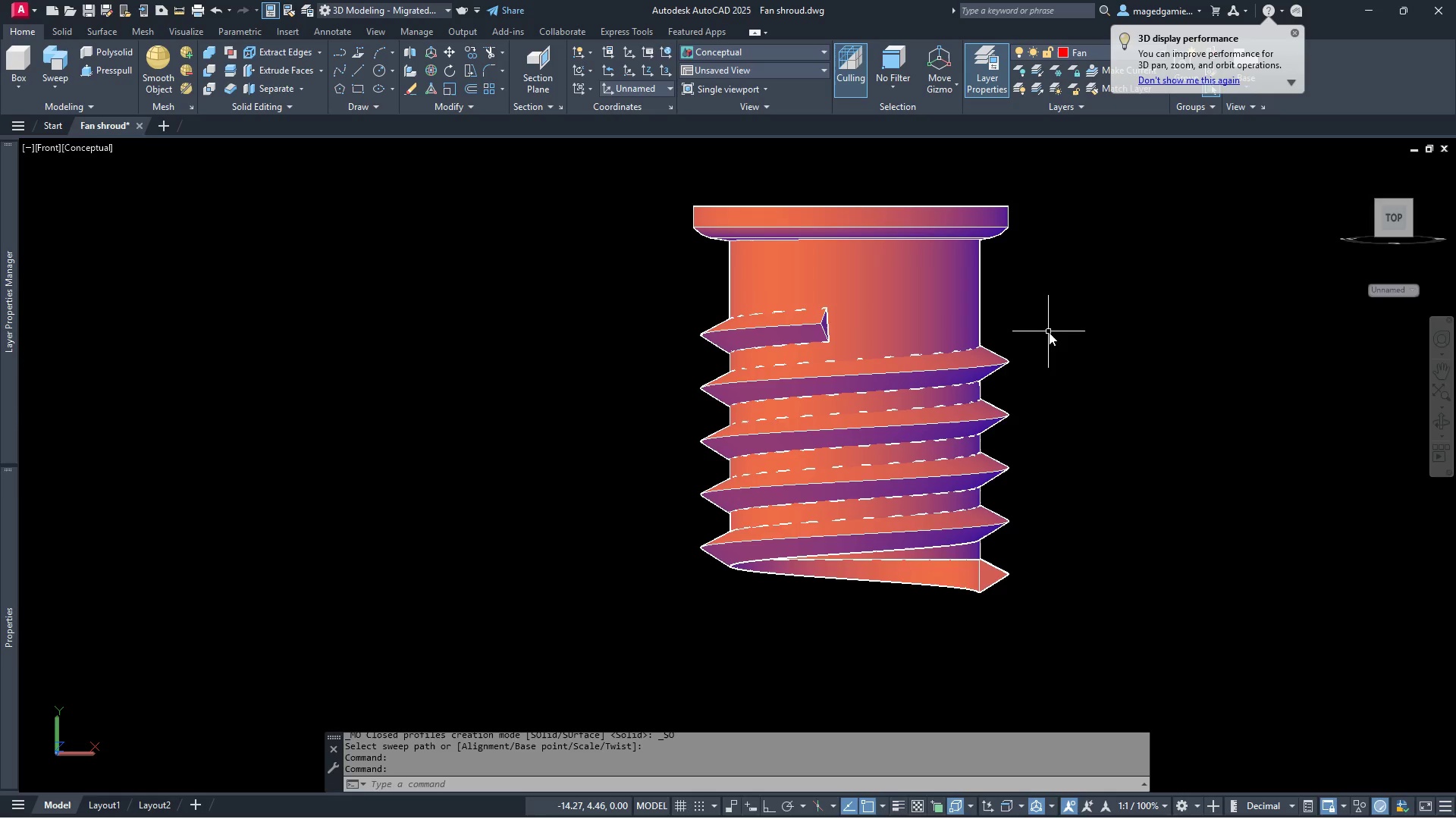 
wait(6.19)
 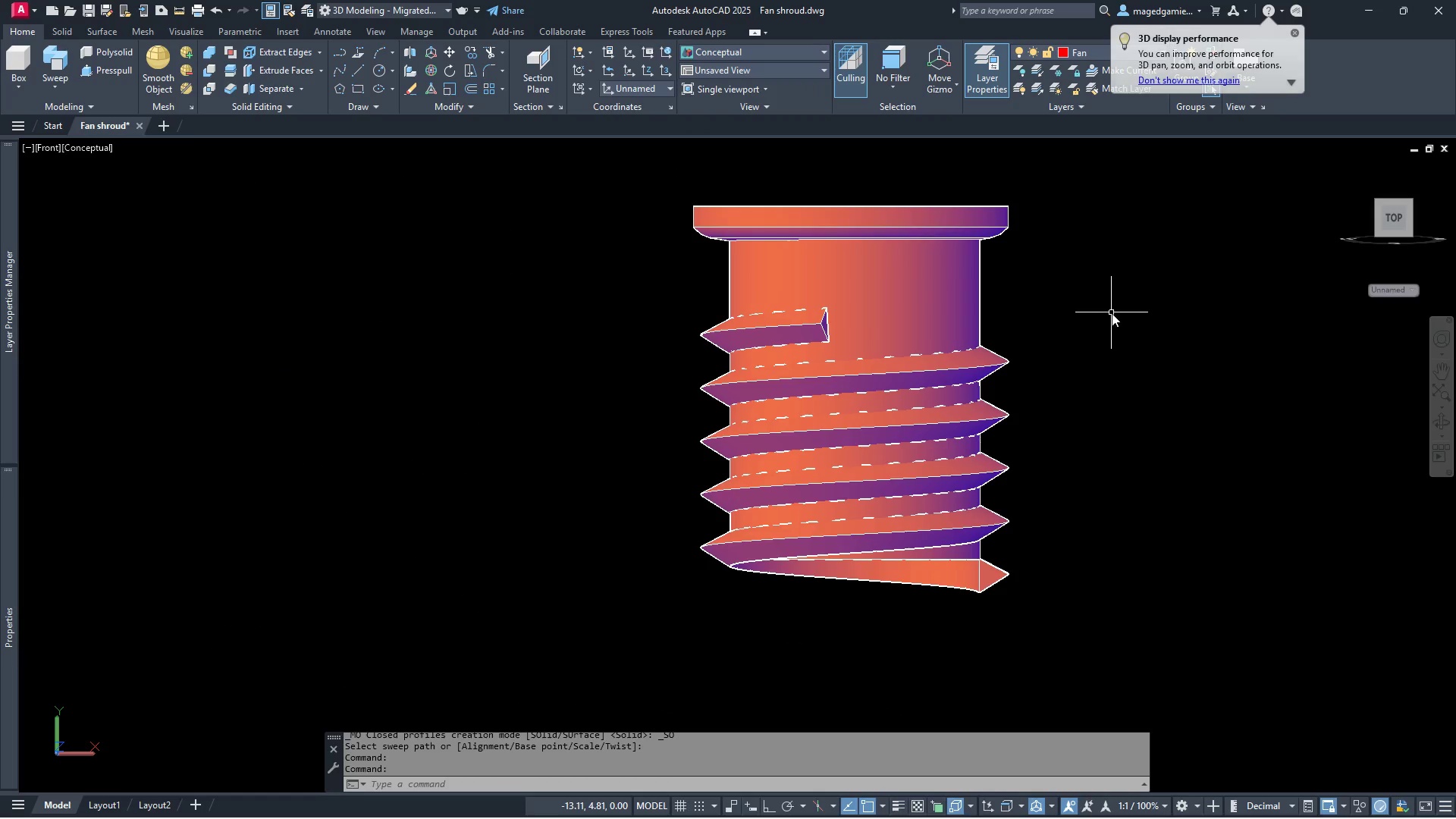 
key(Escape)
 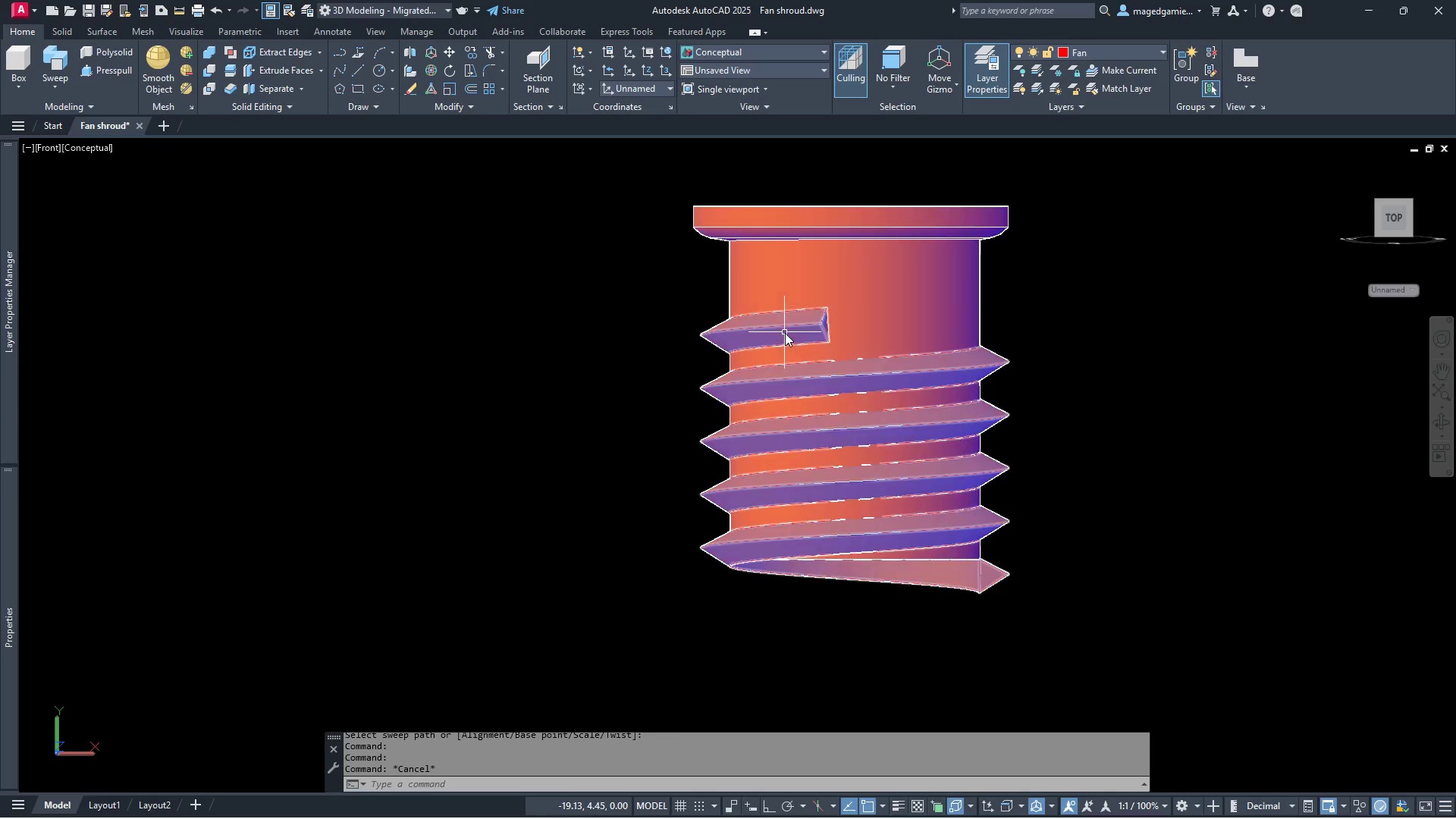 
left_click([785, 333])
 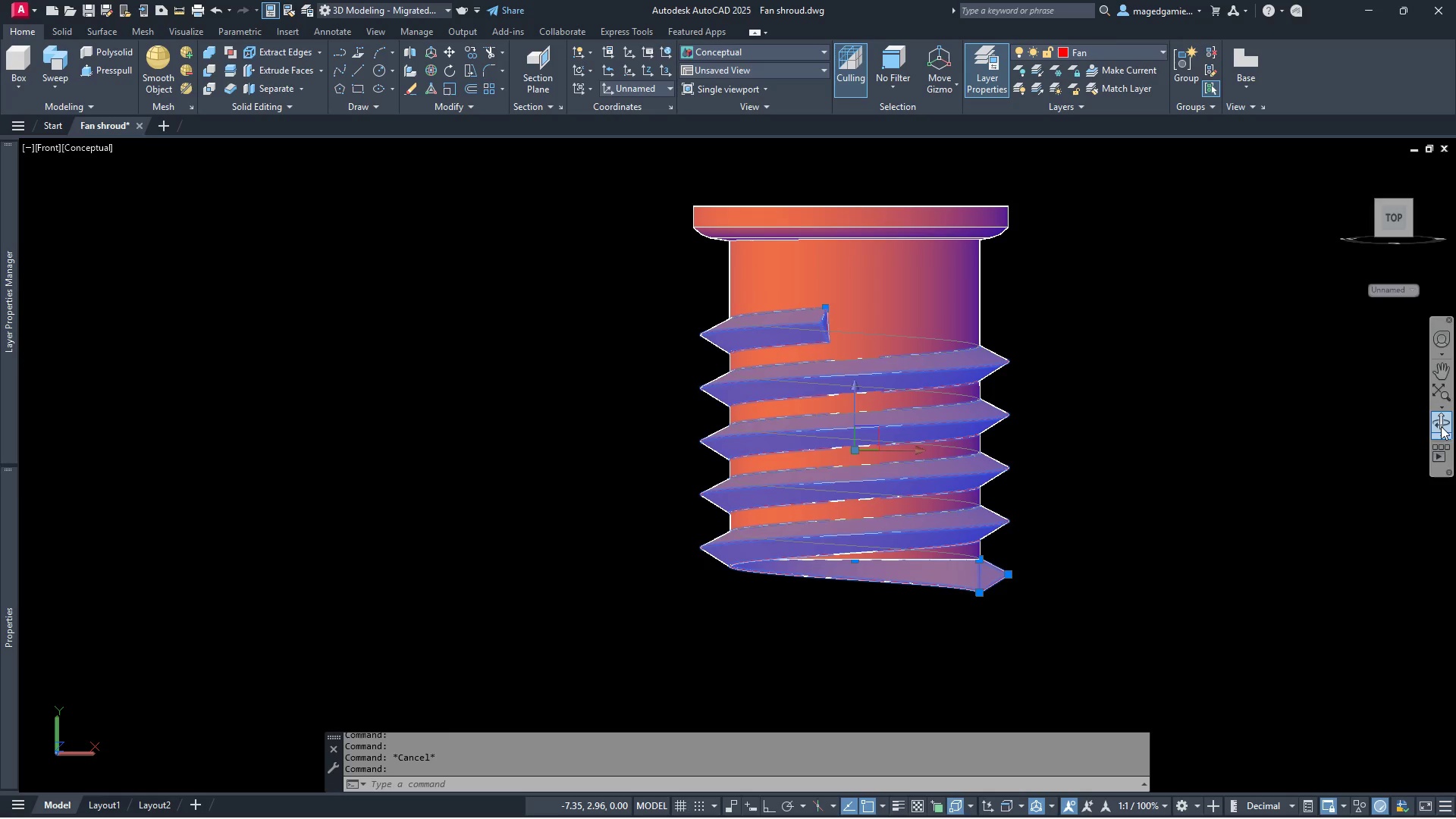 
left_click([1443, 418])
 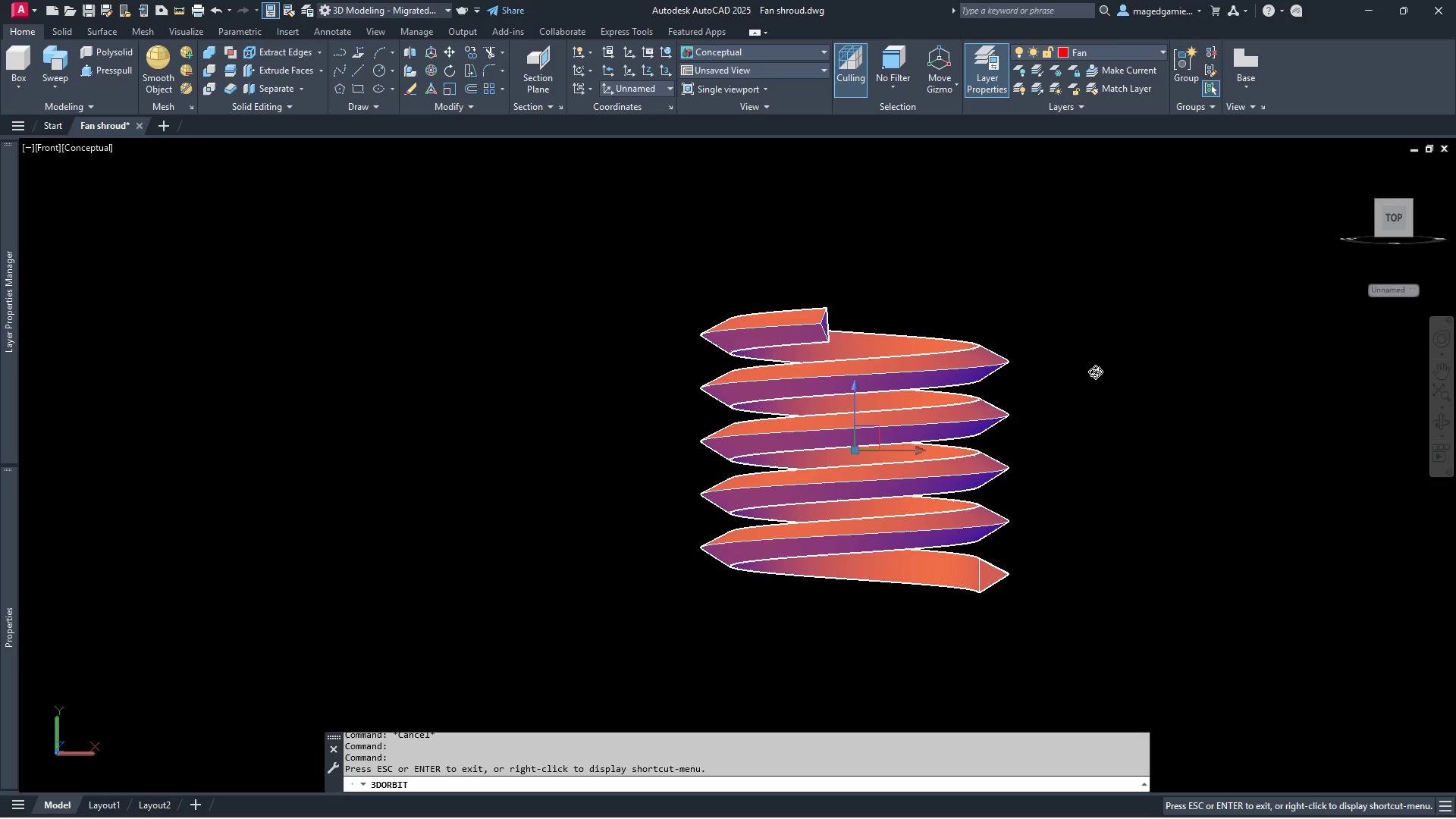 
left_click_drag(start_coordinate=[1094, 372], to_coordinate=[1043, 547])
 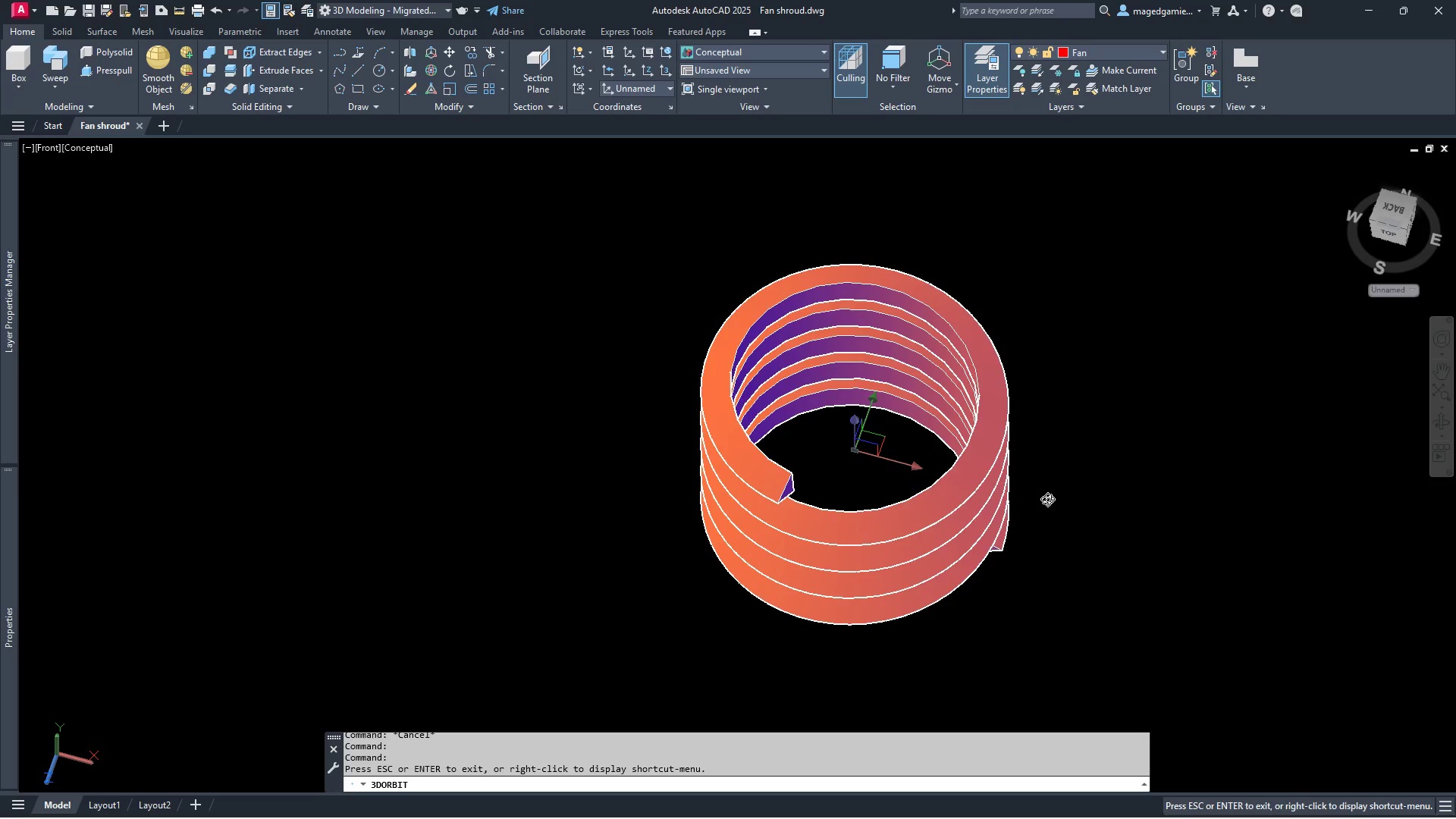 
scroll: coordinate [1027, 538], scroll_direction: down, amount: 24.0
 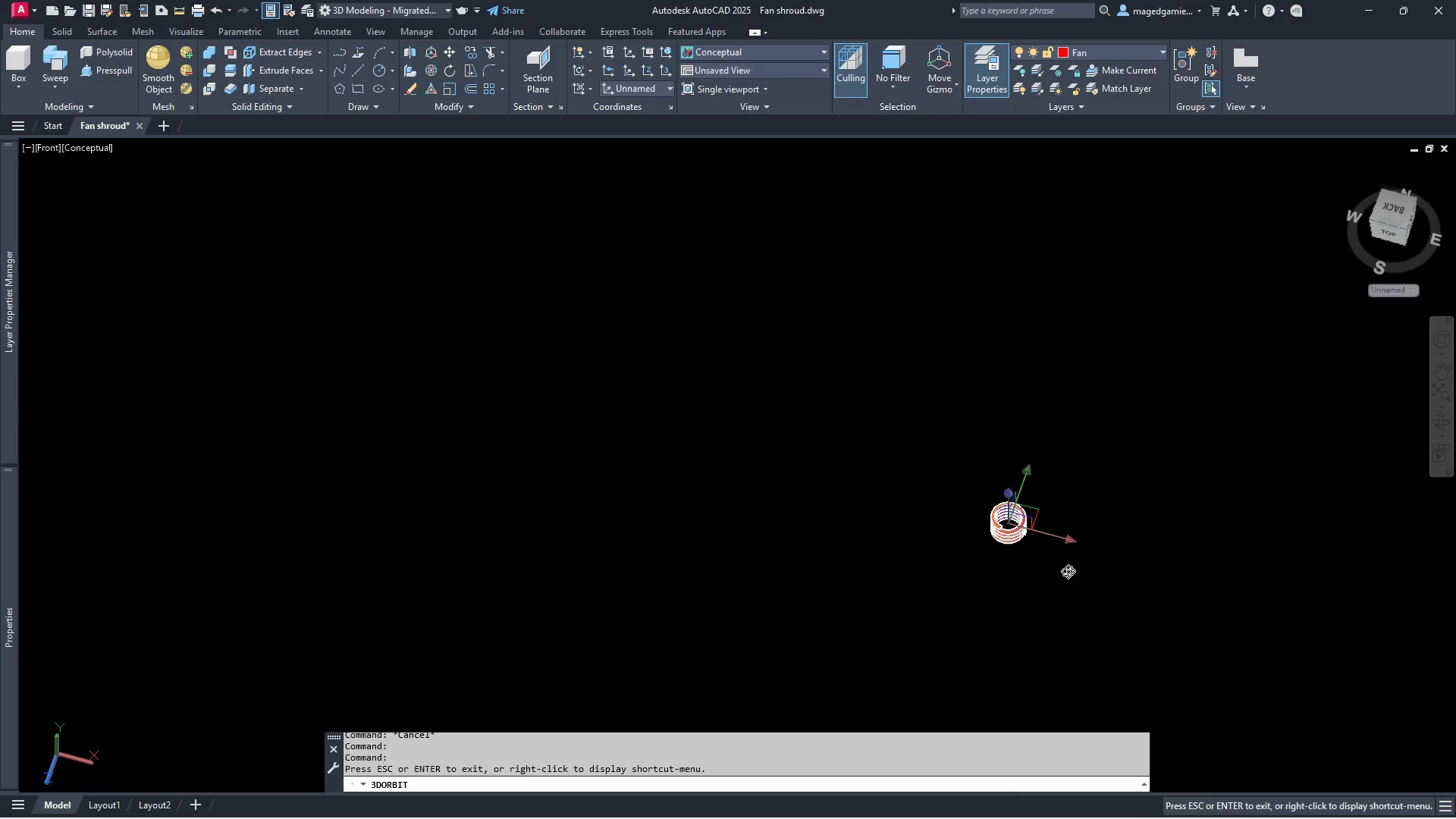 
key(Escape)
 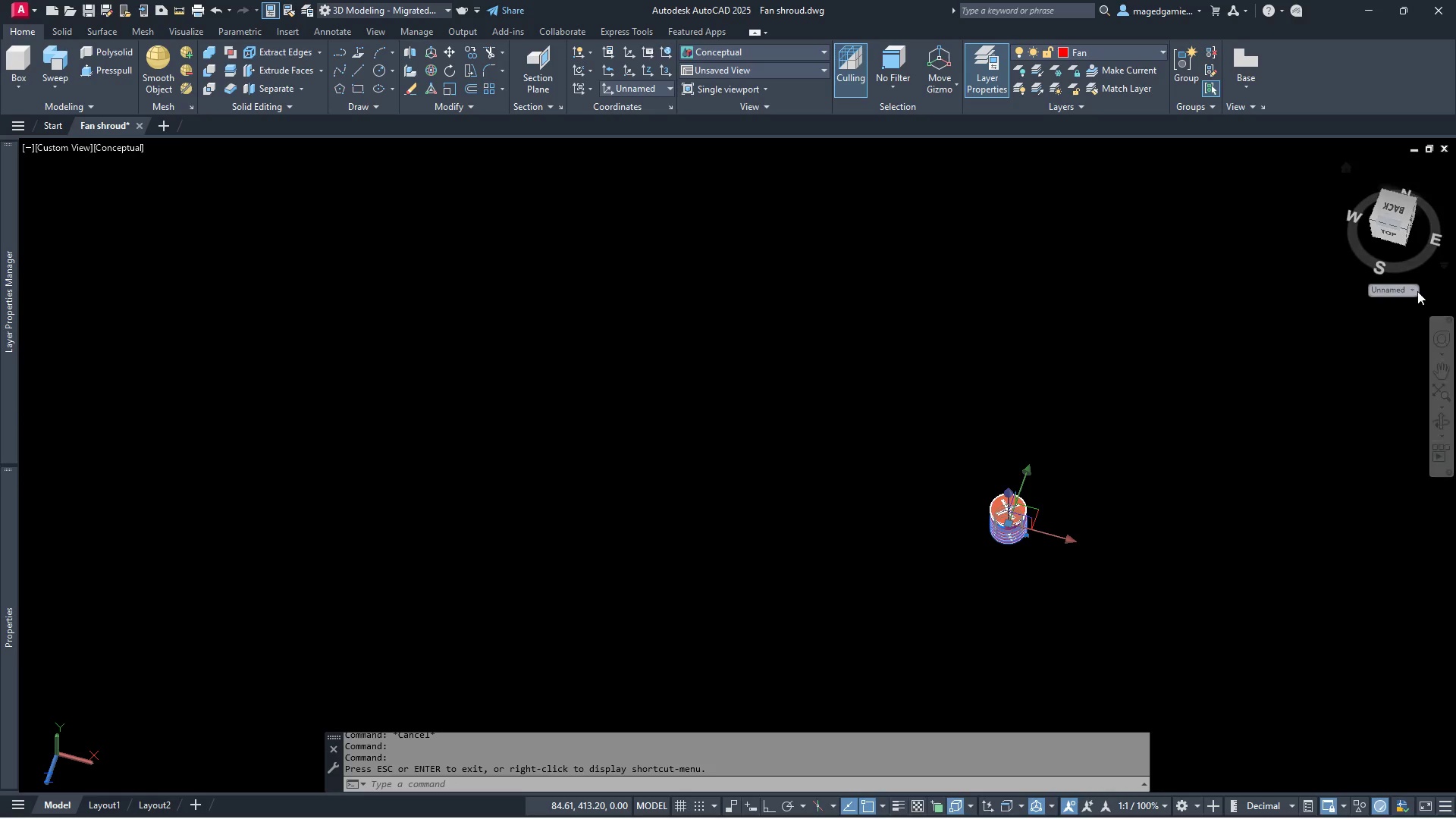 
left_click([1411, 291])
 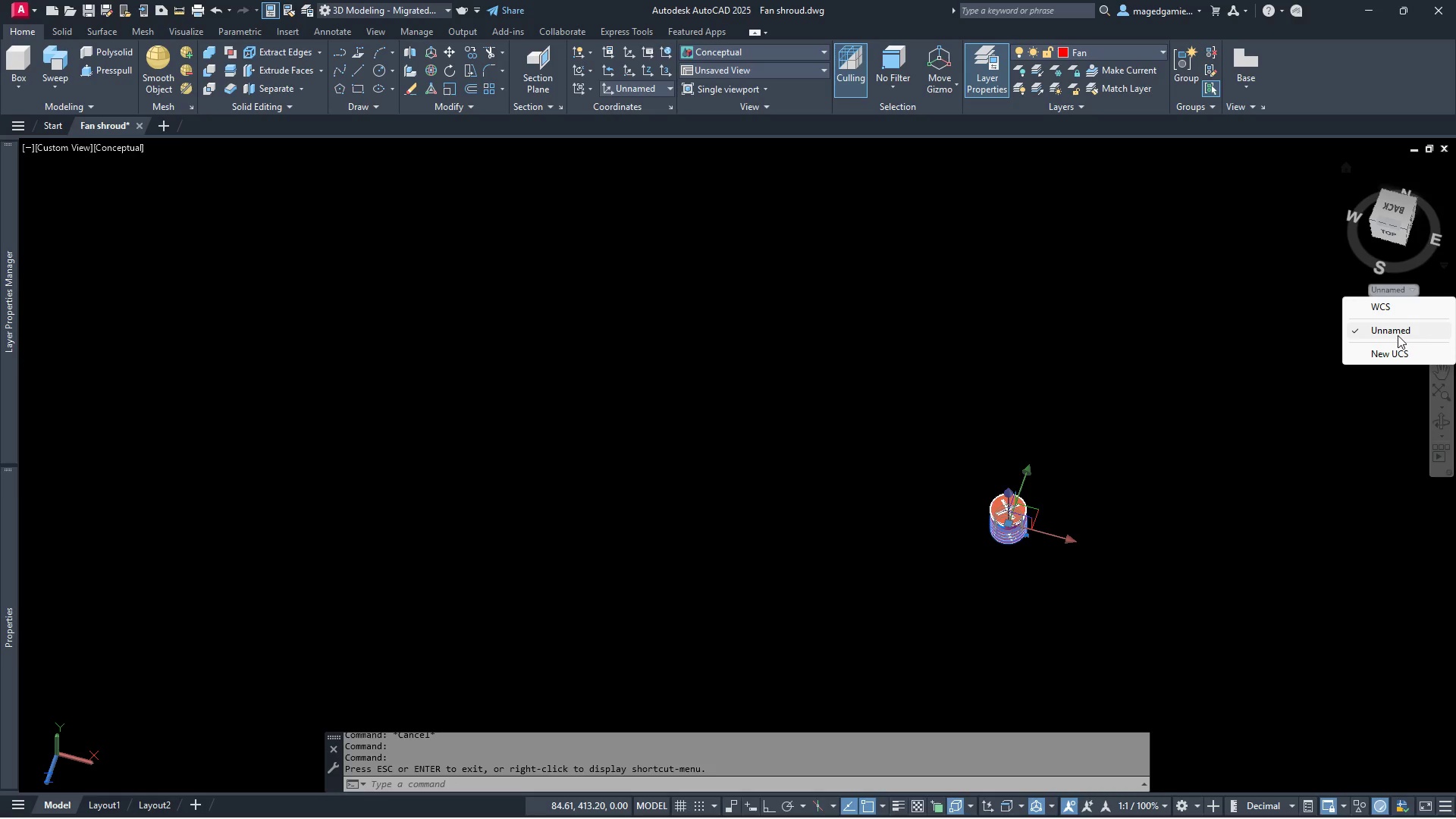 
left_click([1398, 306])
 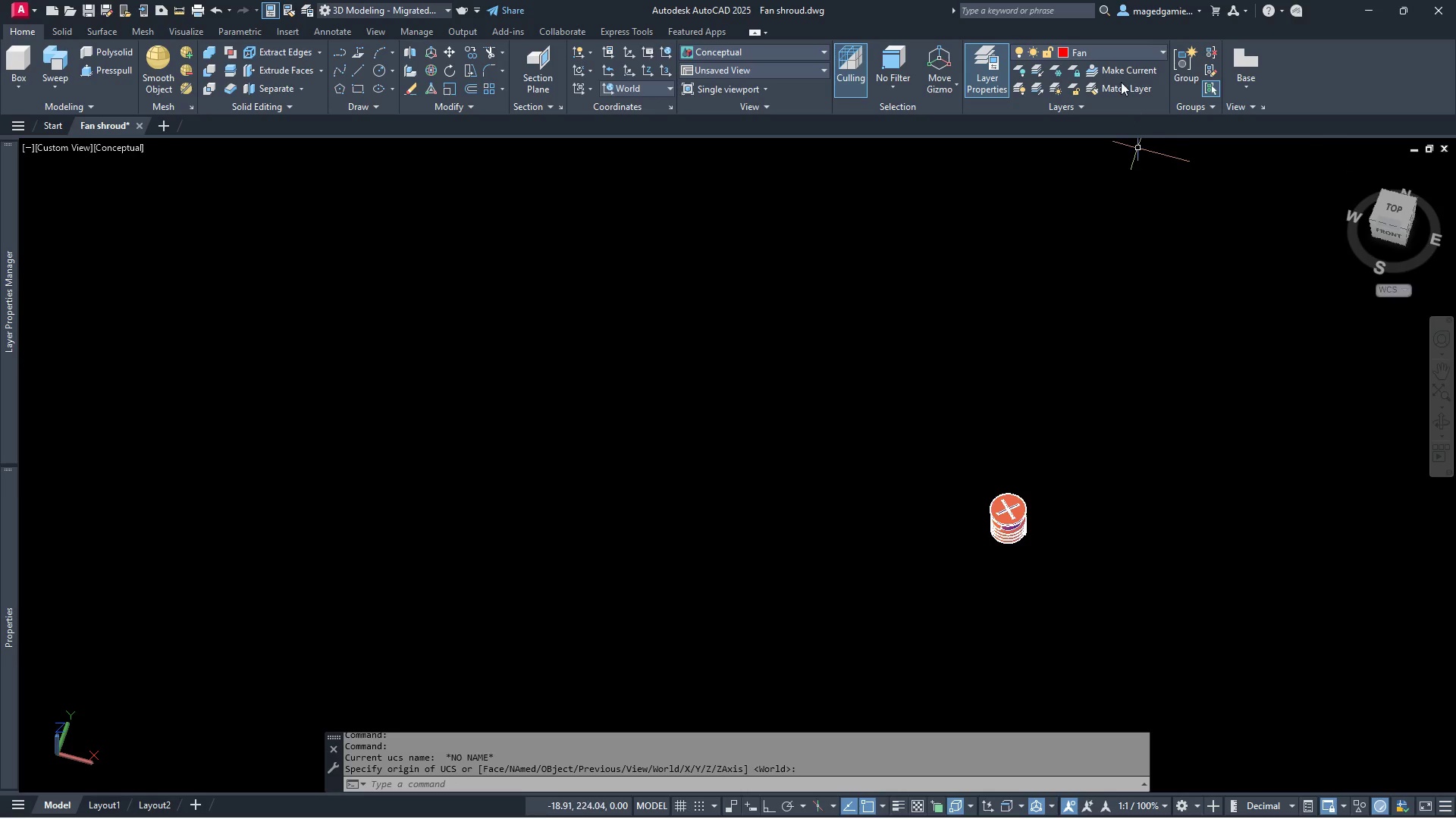 
left_click([1114, 51])
 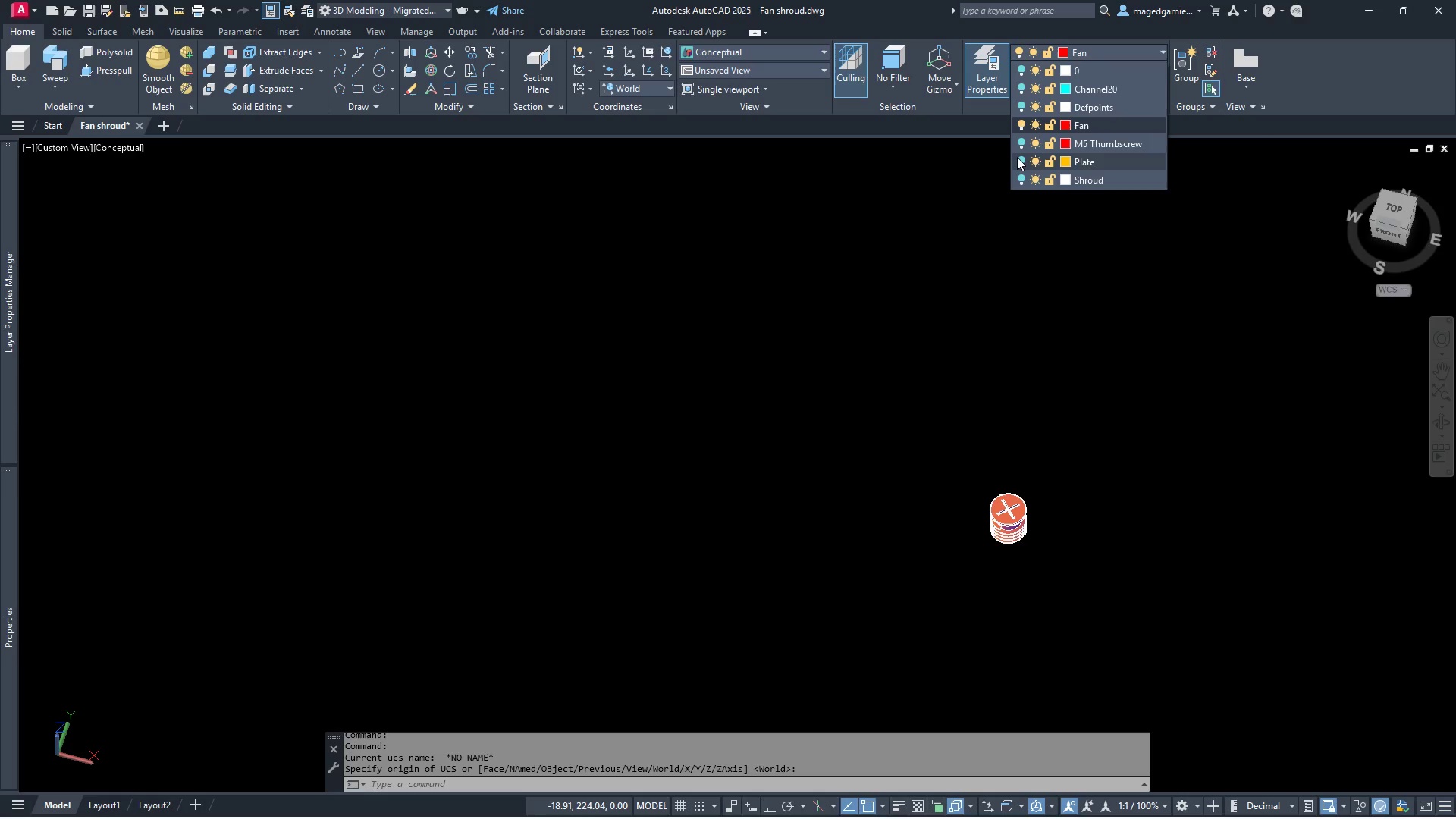 
left_click([1020, 157])
 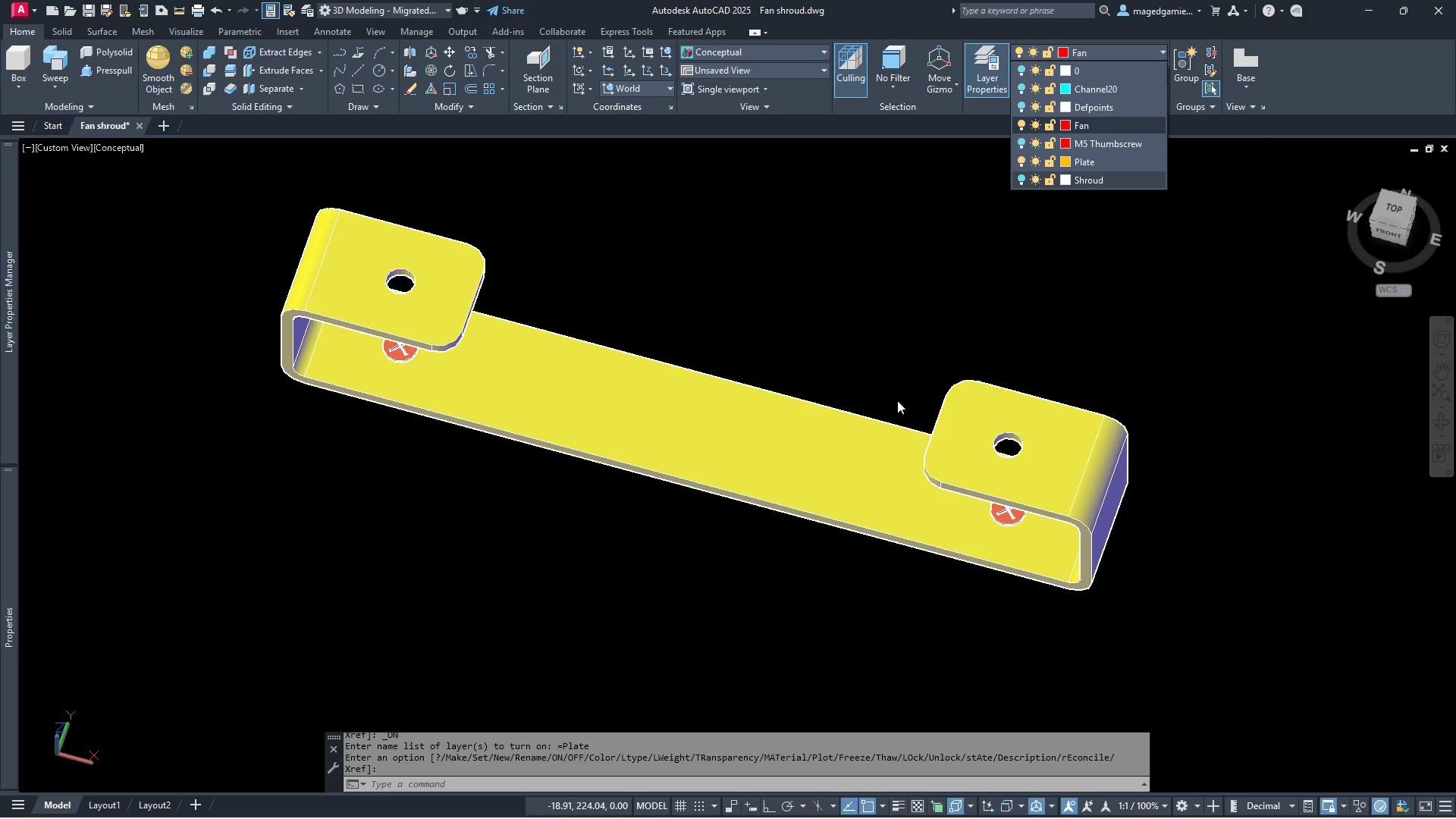 
scroll: coordinate [777, 556], scroll_direction: down, amount: 2.0
 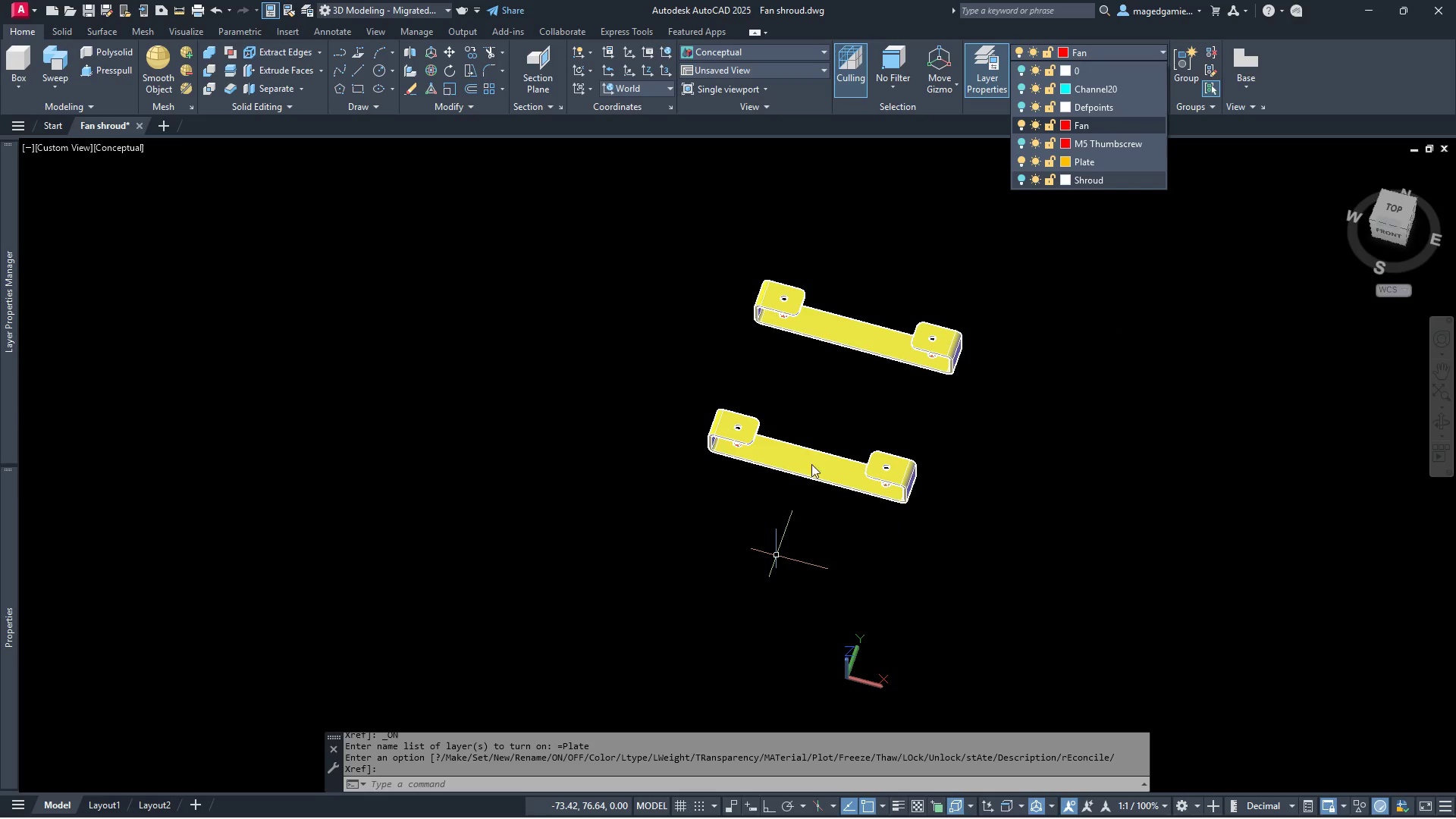 
scroll: coordinate [870, 344], scroll_direction: up, amount: 2.0
 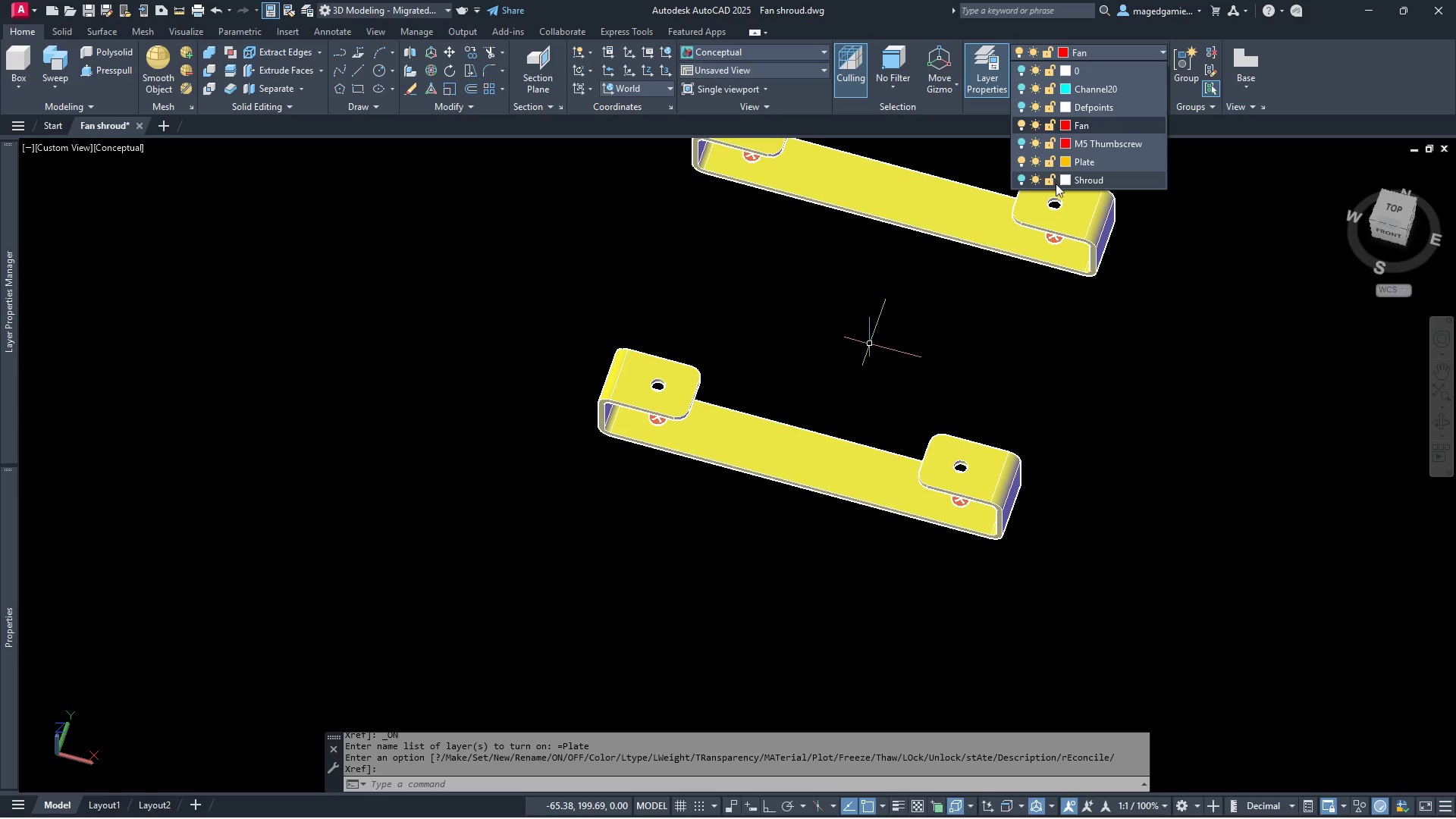 
wait(8.29)
 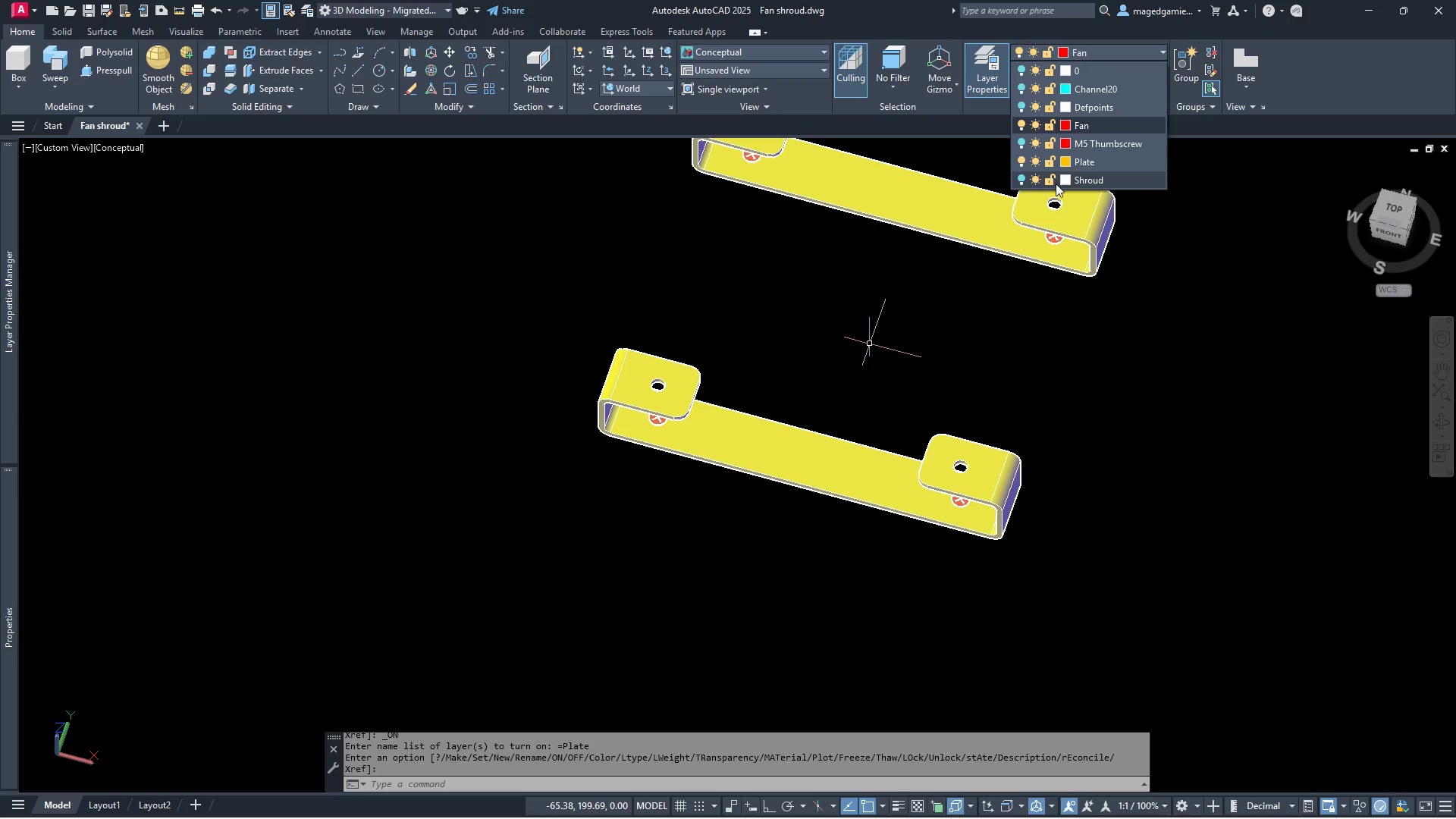 
left_click([1020, 158])
 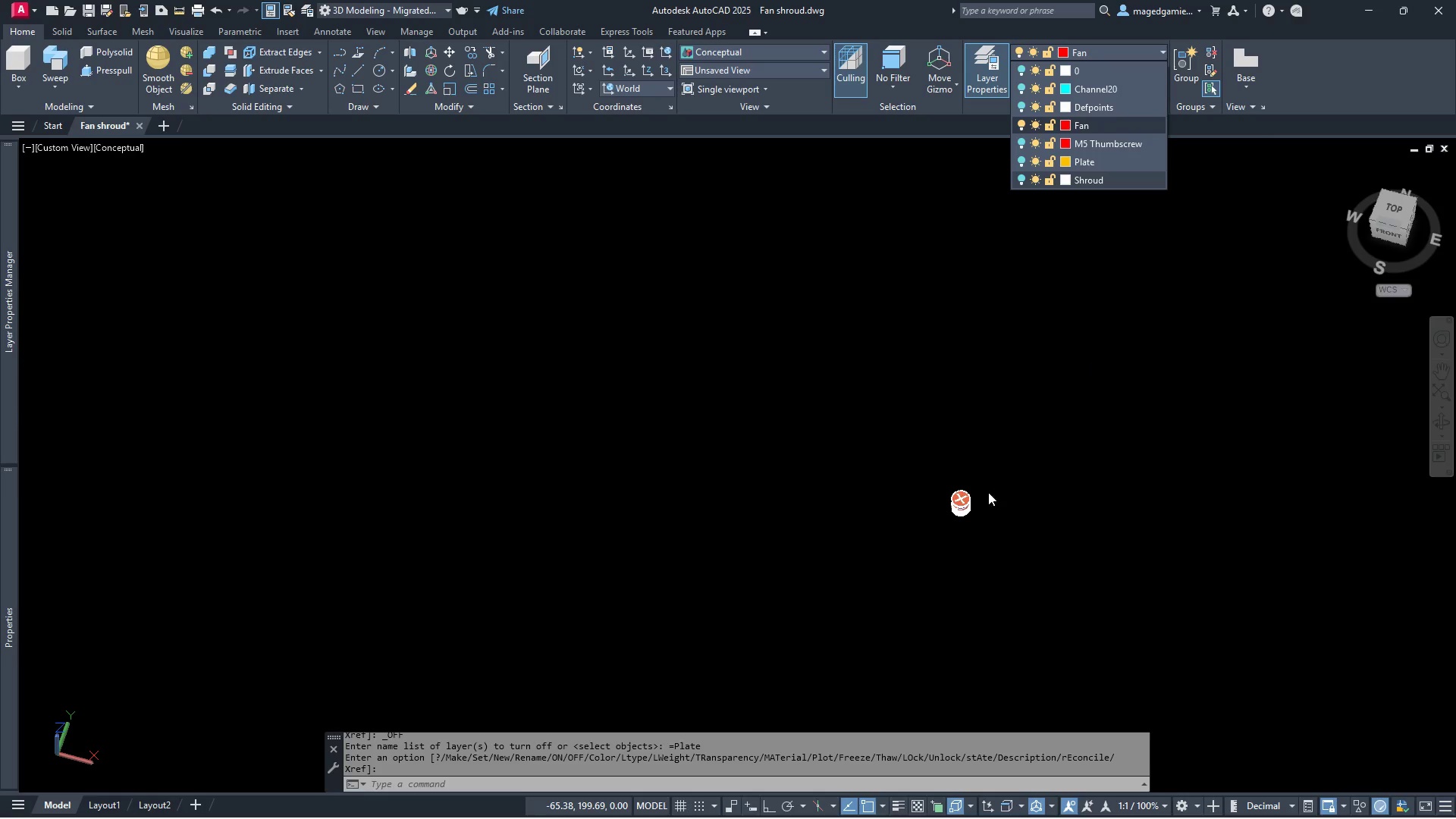 
scroll: coordinate [848, 668], scroll_direction: down, amount: 1.0
 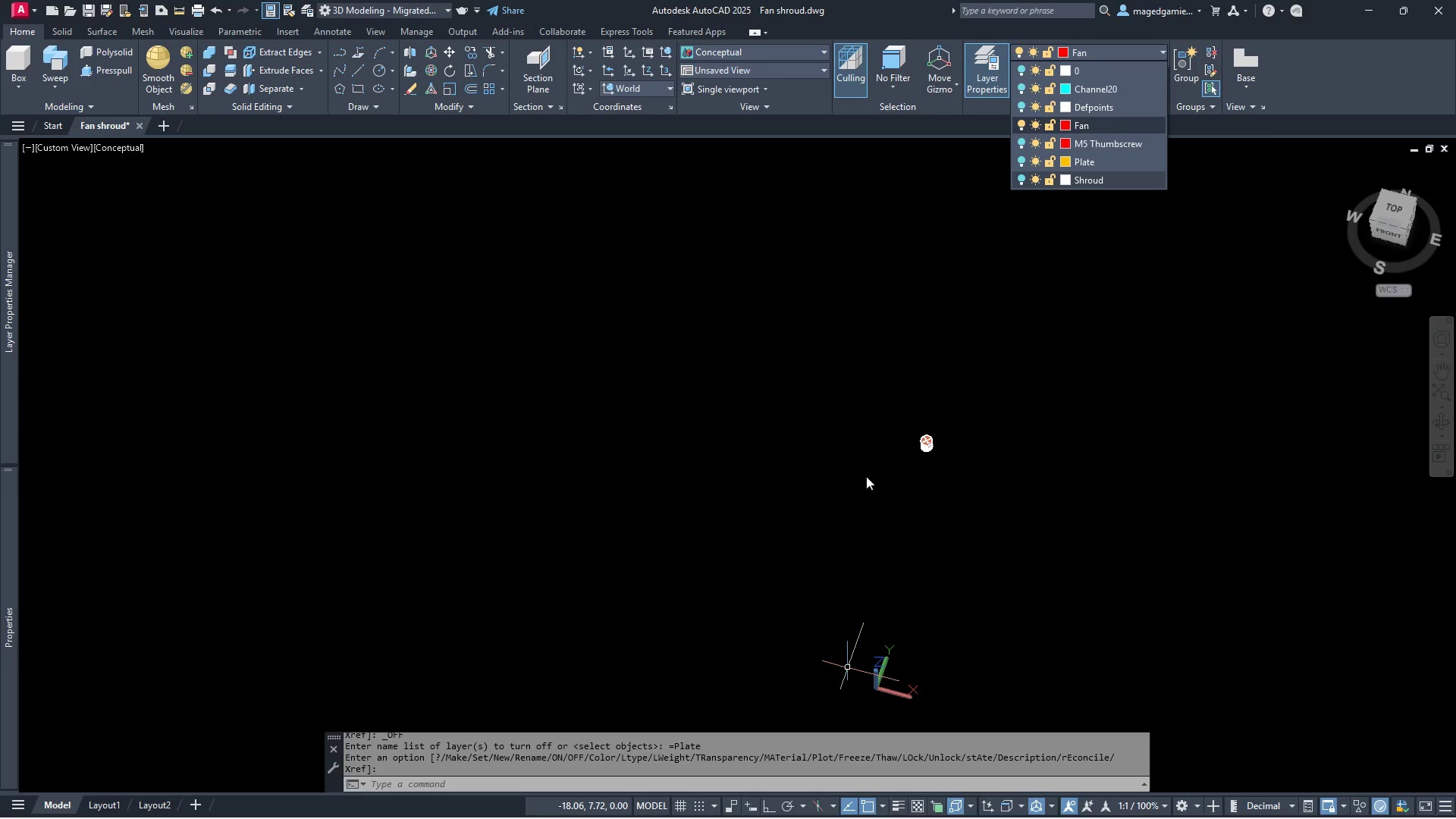 
scroll: coordinate [1084, 212], scroll_direction: up, amount: 5.0
 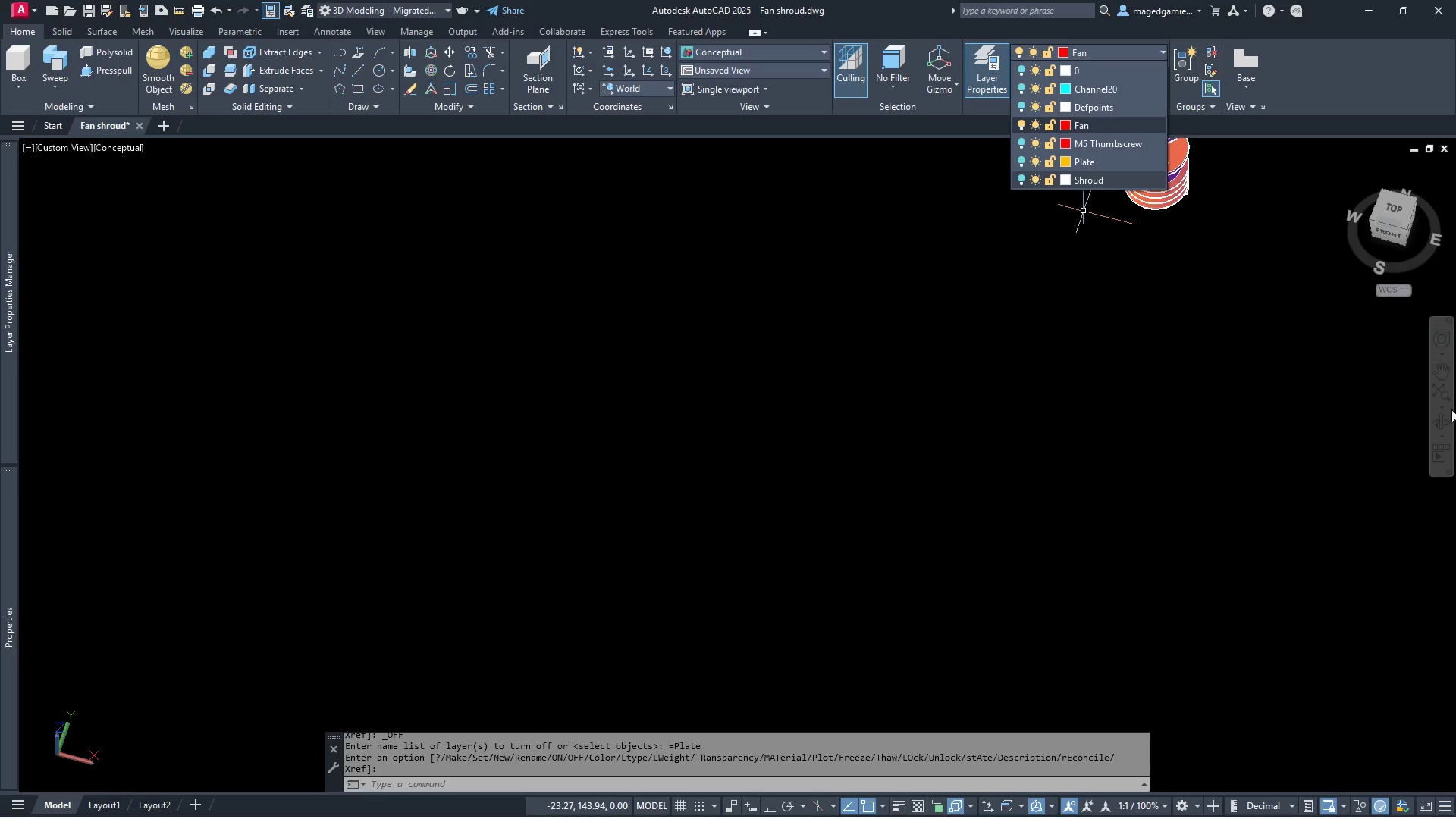 
left_click([1450, 421])
 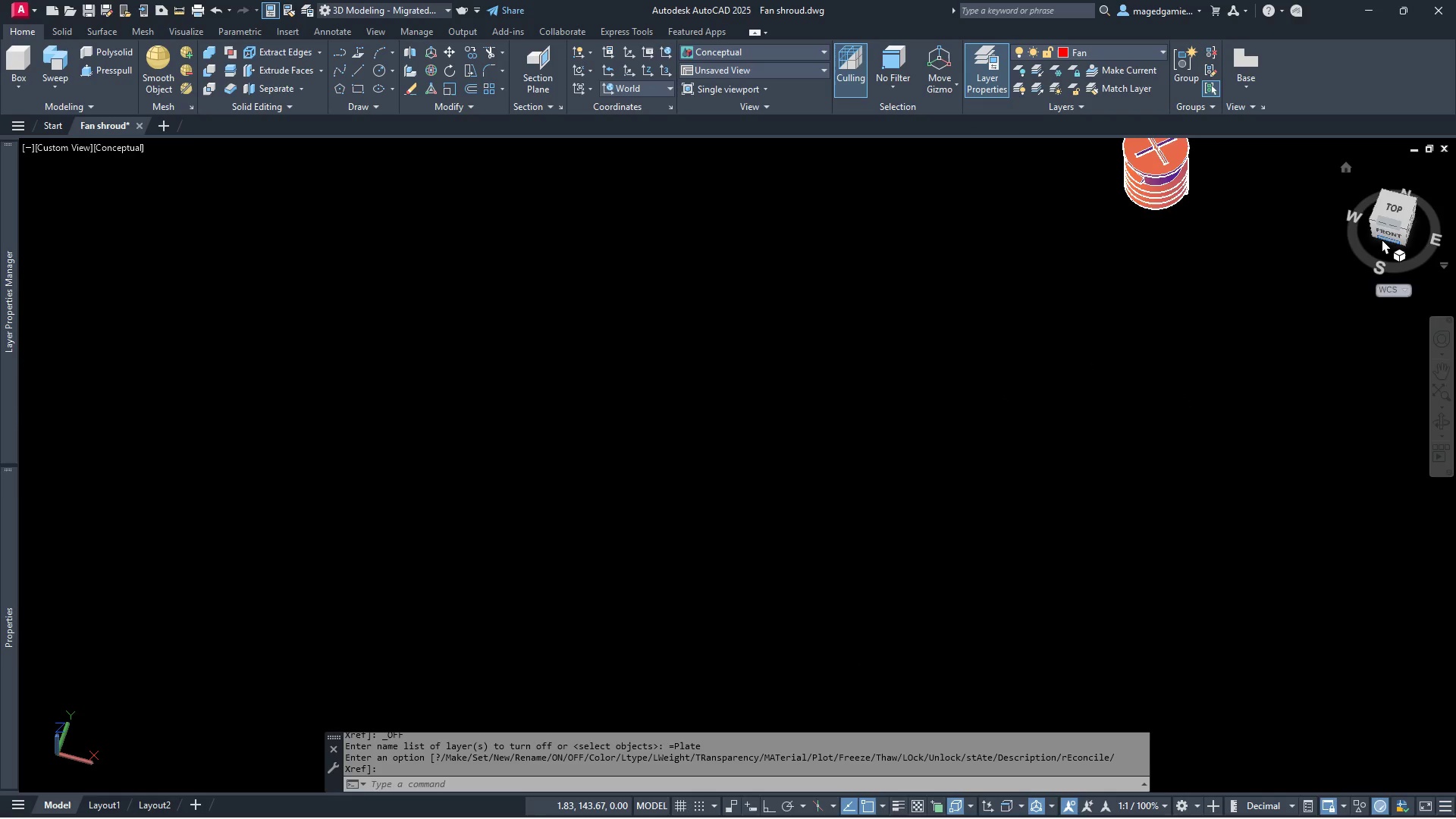 
left_click([1386, 231])
 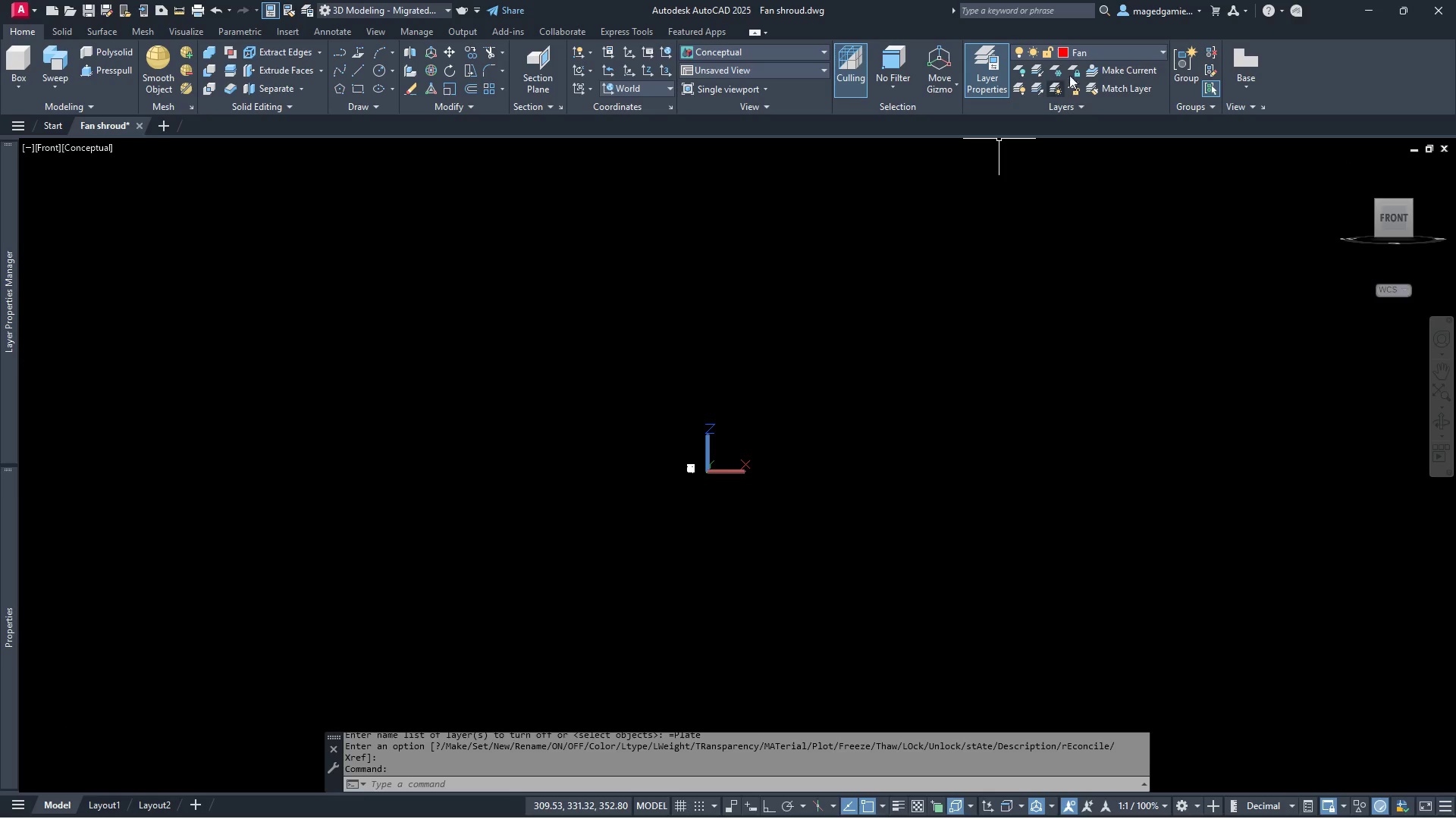 
left_click([1120, 53])
 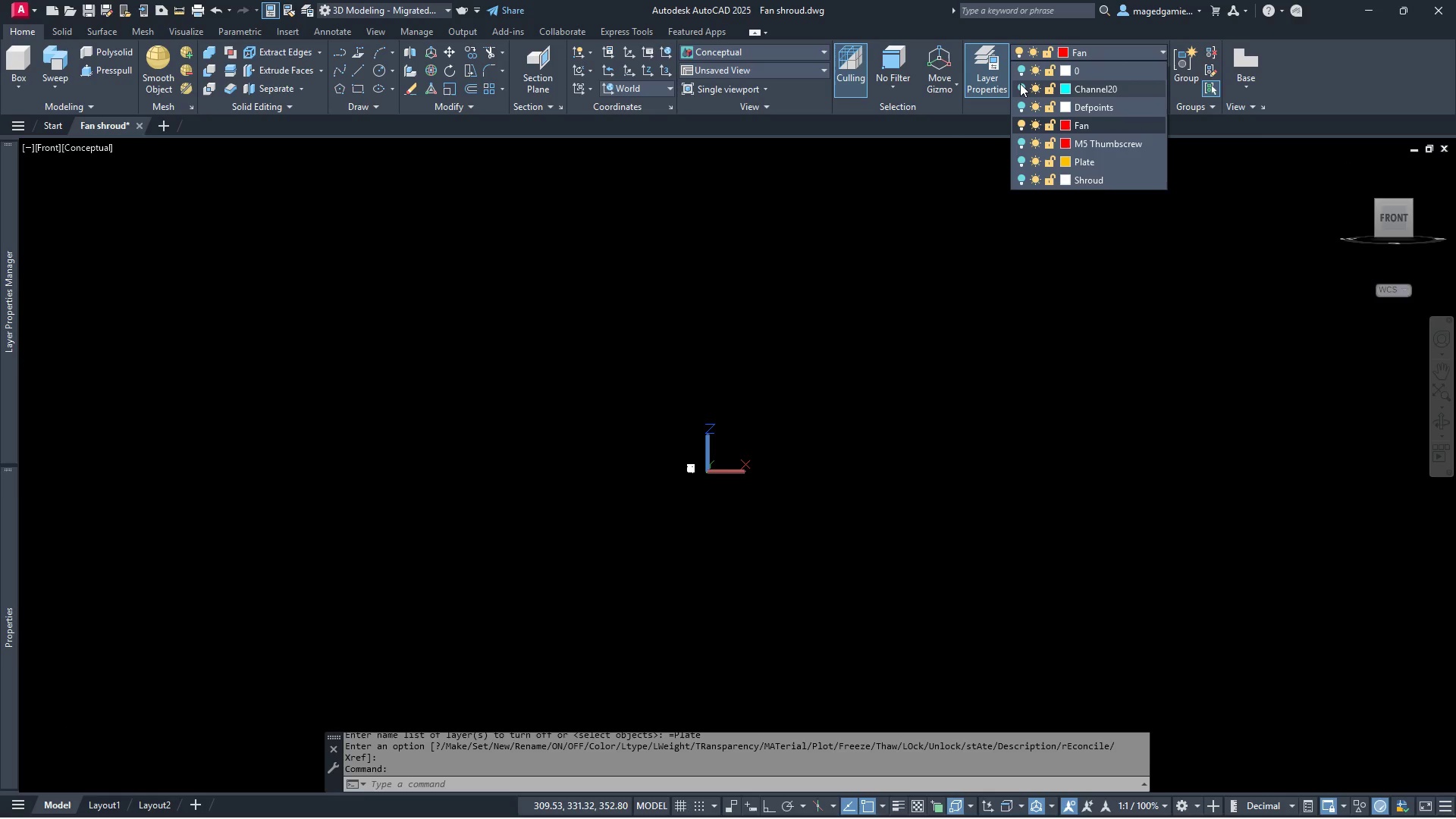 
left_click([1020, 89])
 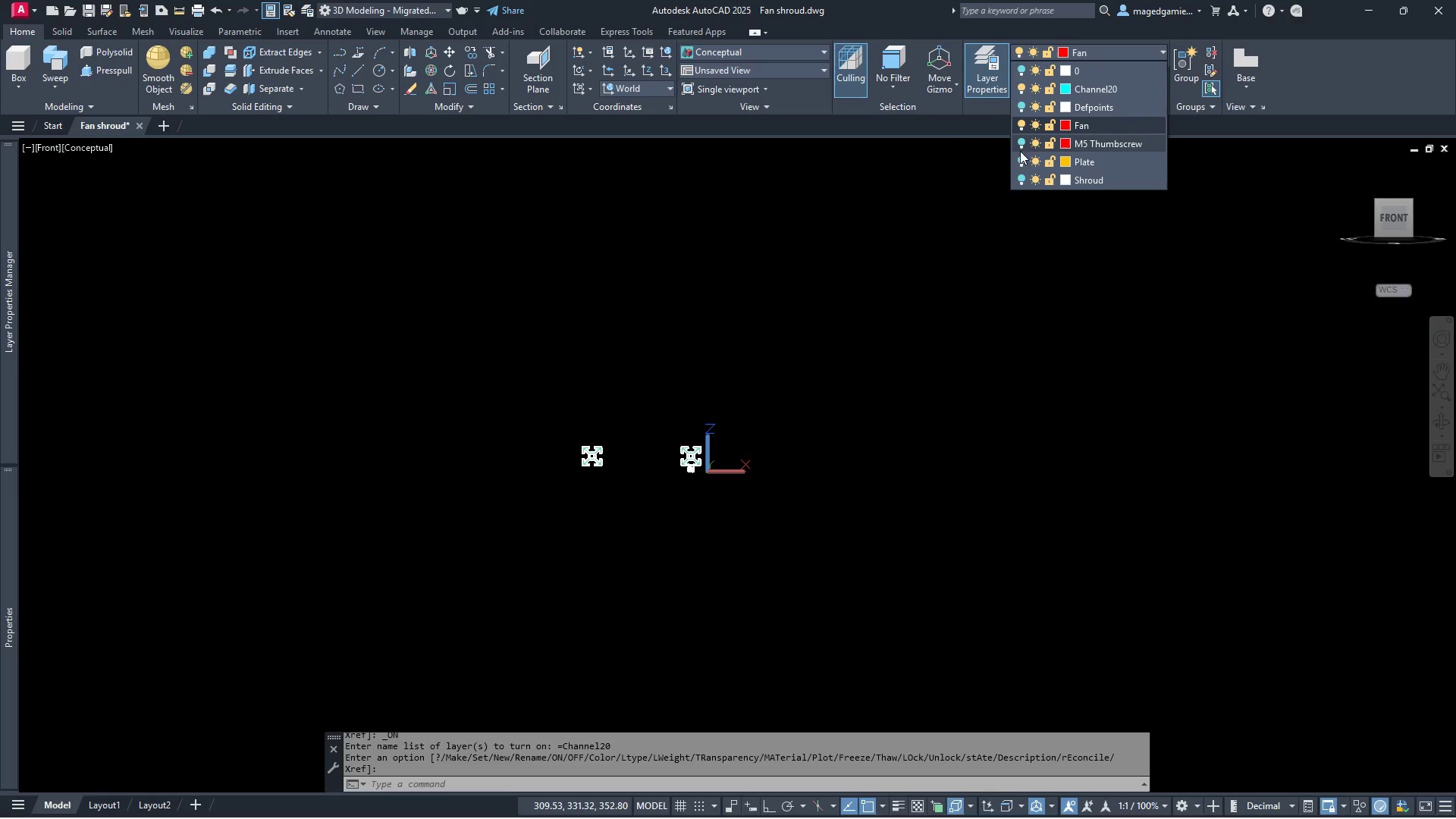 
left_click([1020, 160])
 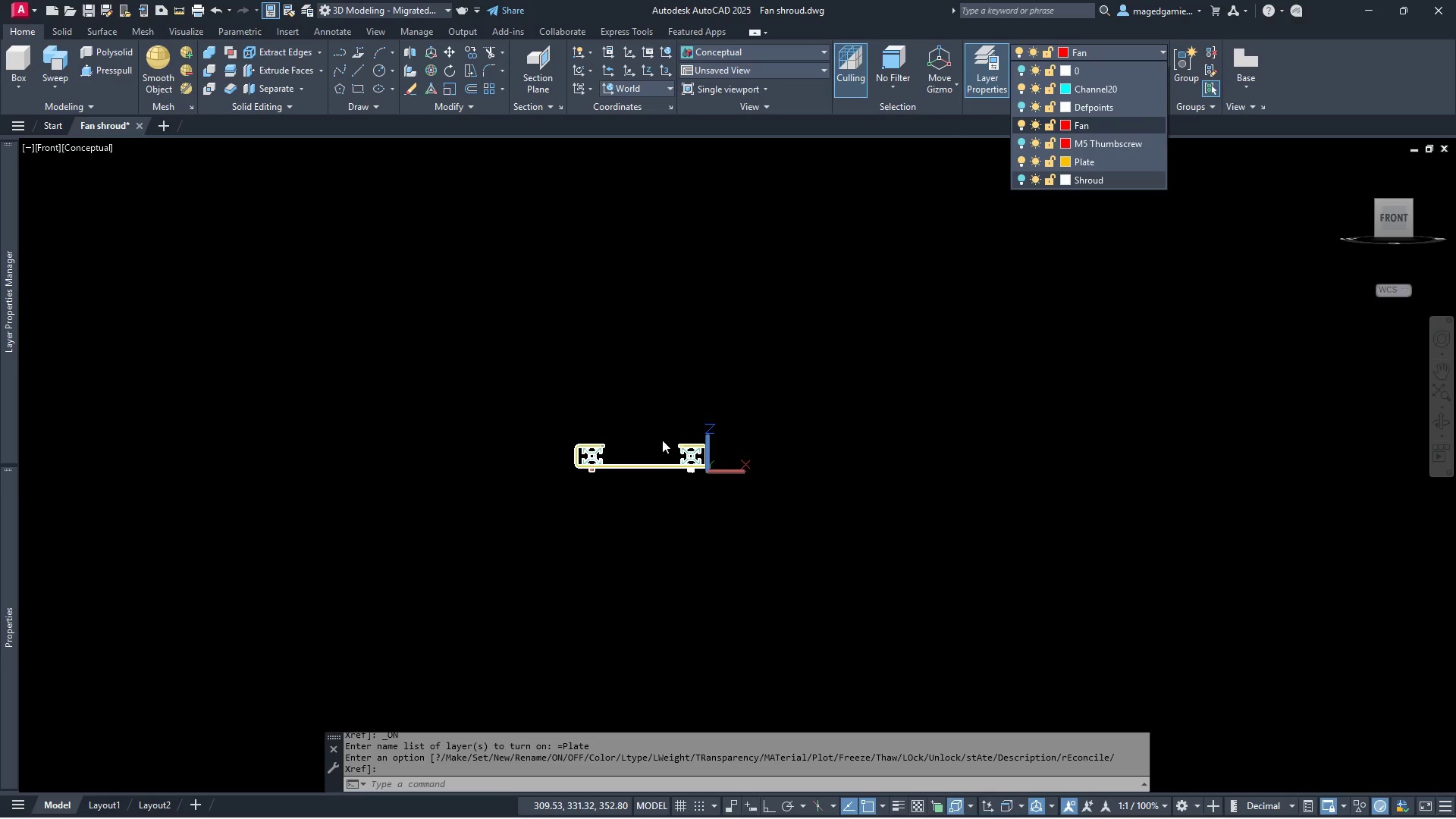 
scroll: coordinate [665, 451], scroll_direction: up, amount: 3.0
 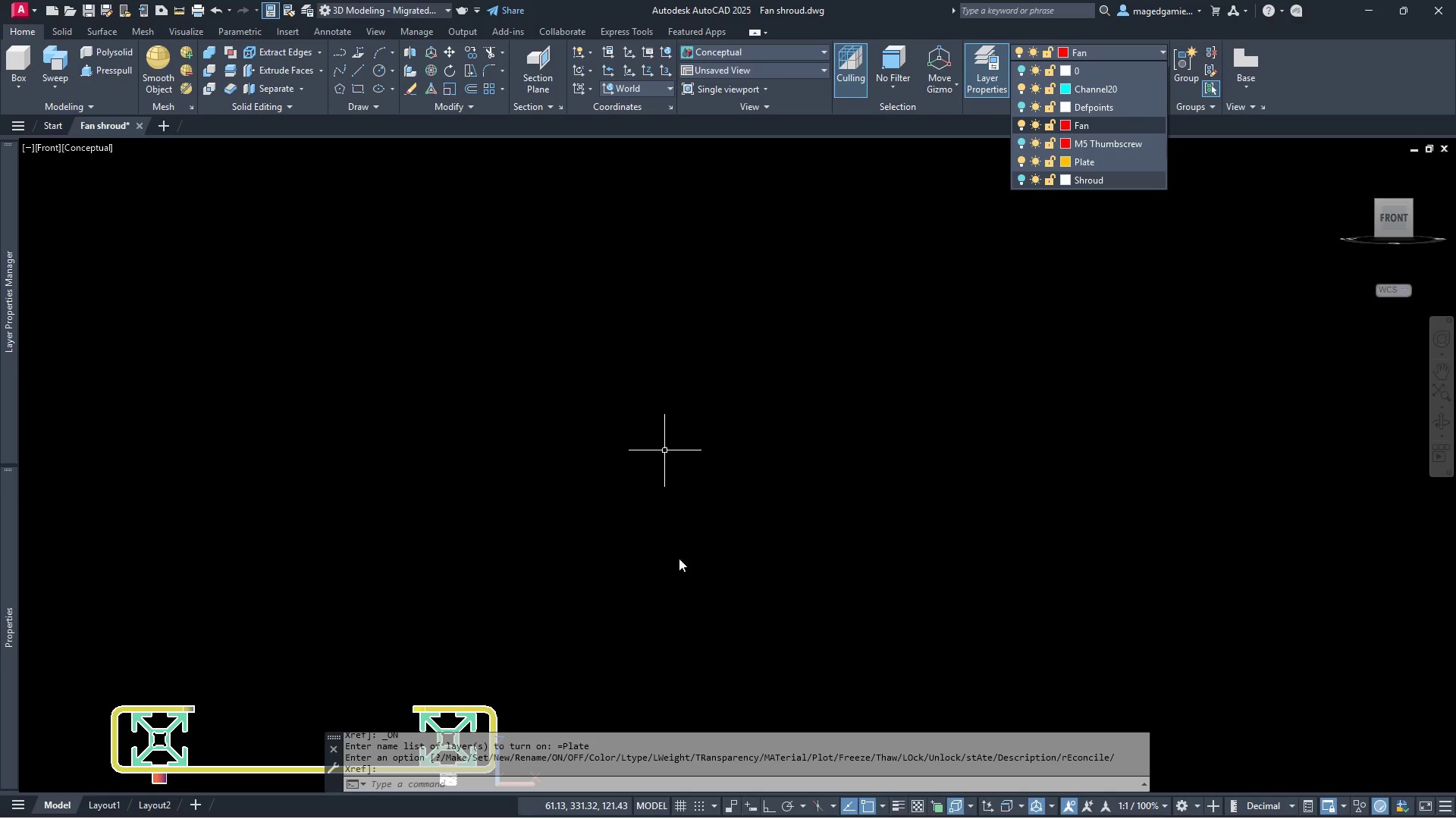 
scroll: coordinate [735, 520], scroll_direction: down, amount: 2.0
 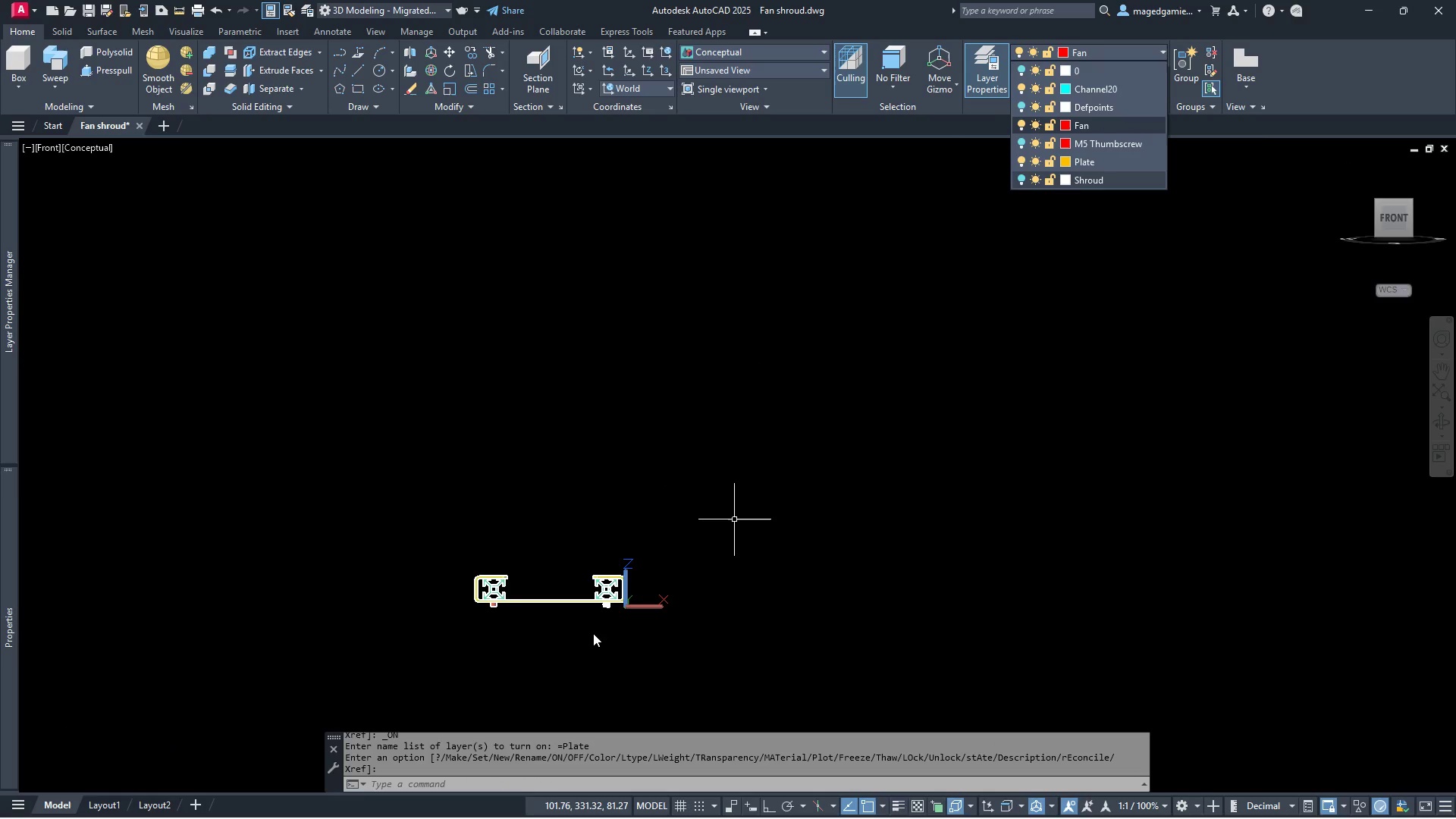 
left_click([593, 624])
 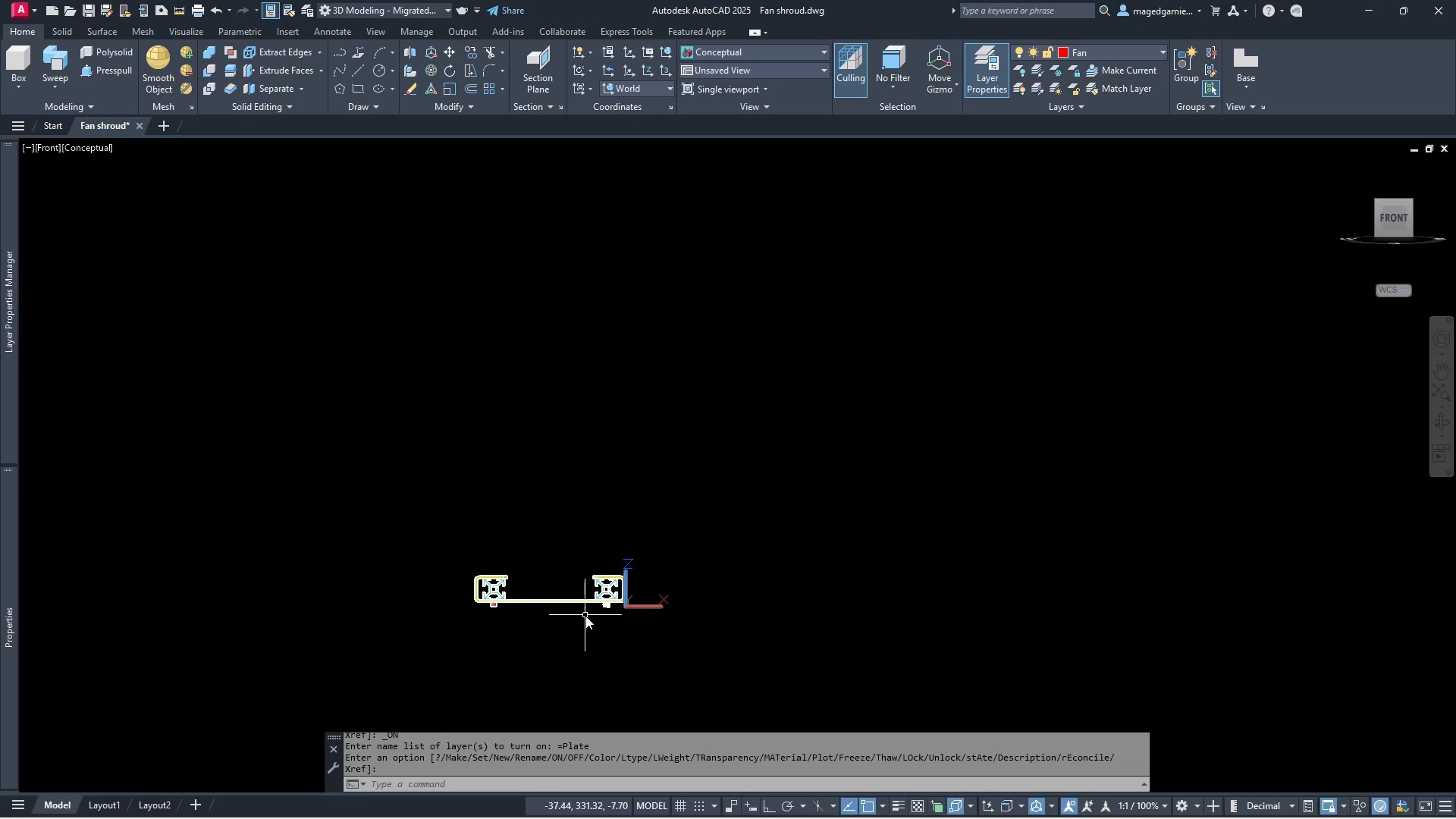 
scroll: coordinate [885, 588], scroll_direction: up, amount: 11.0
 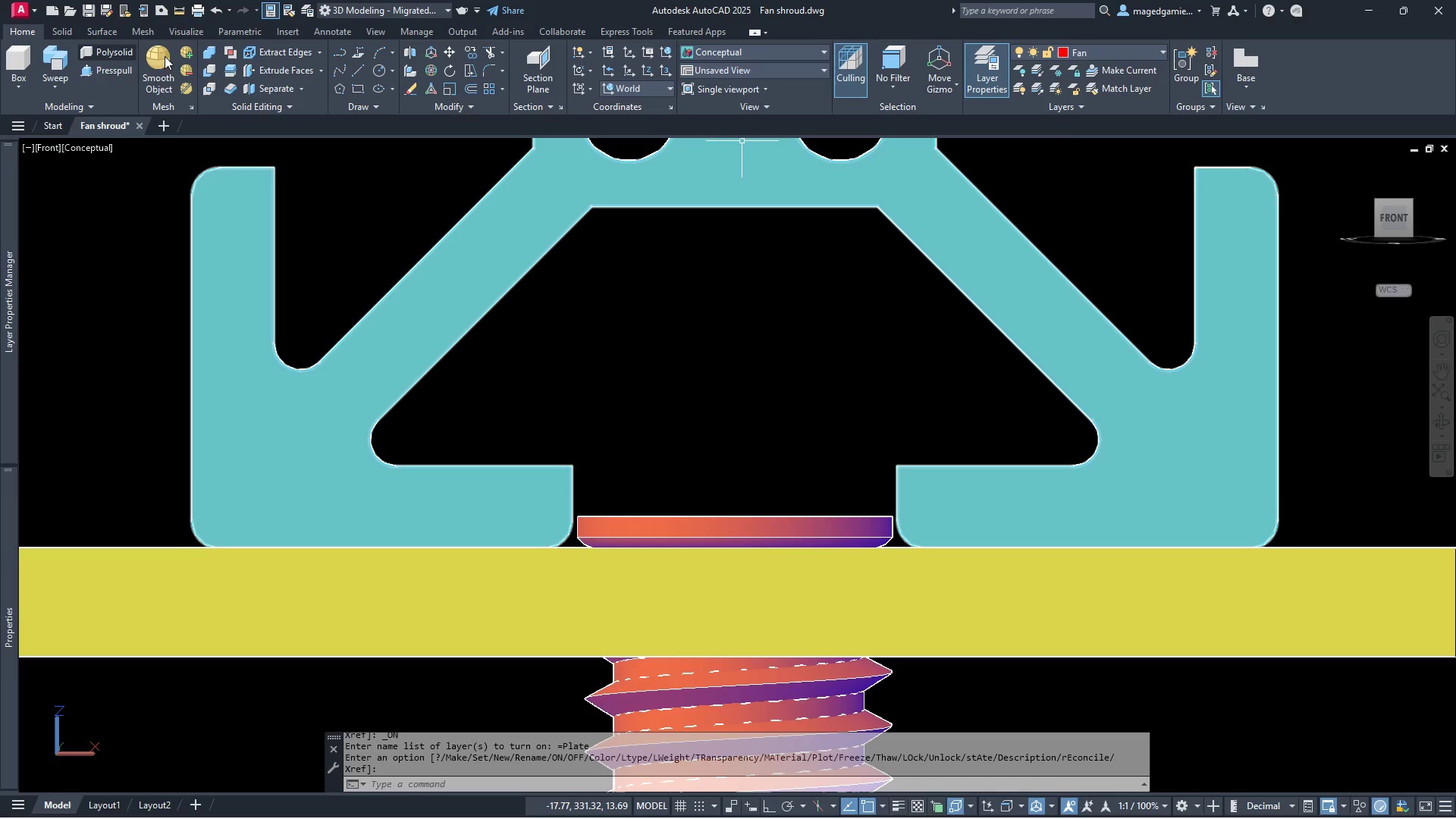 
left_click([752, 55])
 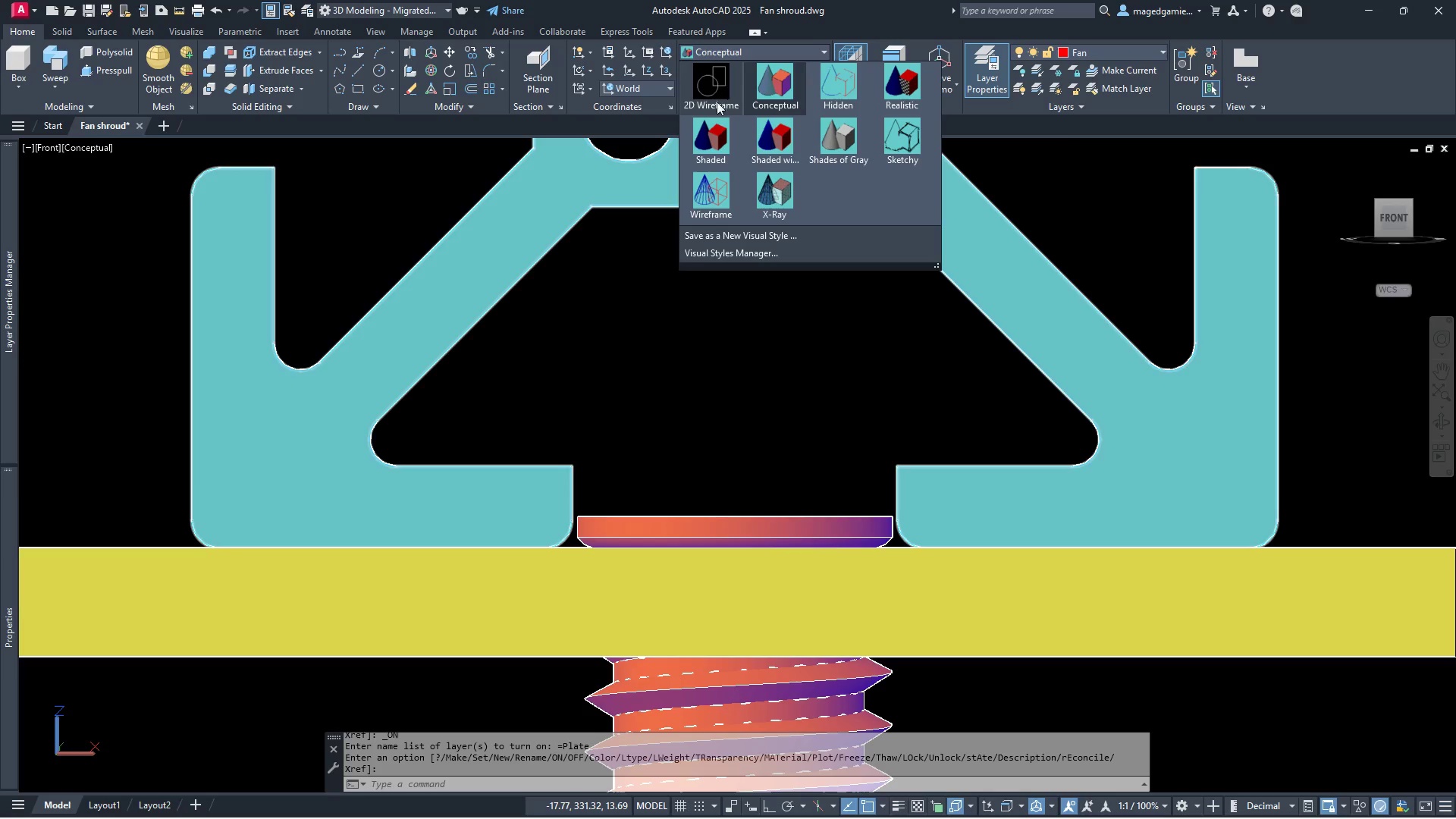 
left_click([714, 196])
 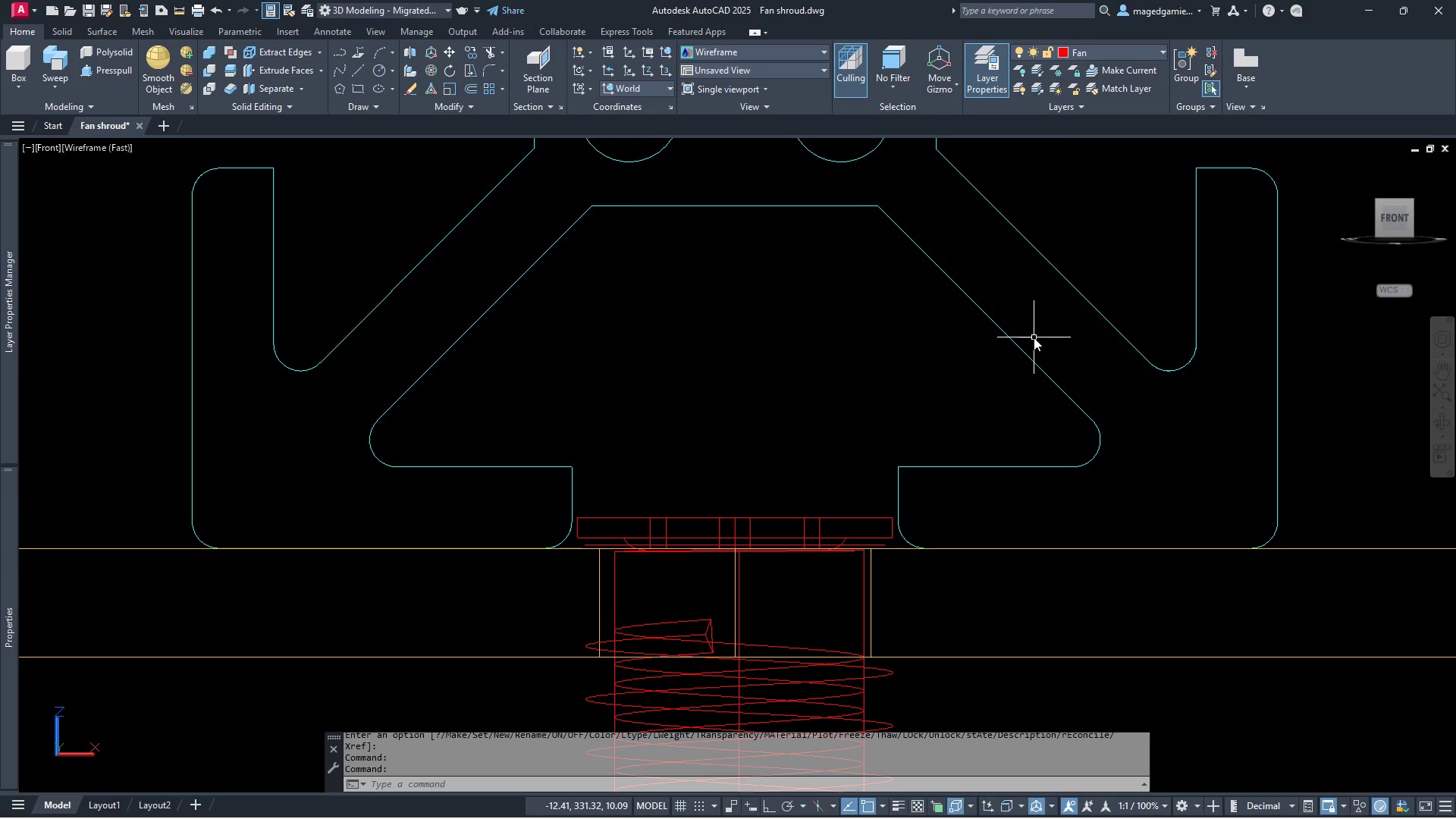 
scroll: coordinate [1003, 492], scroll_direction: down, amount: 2.0
 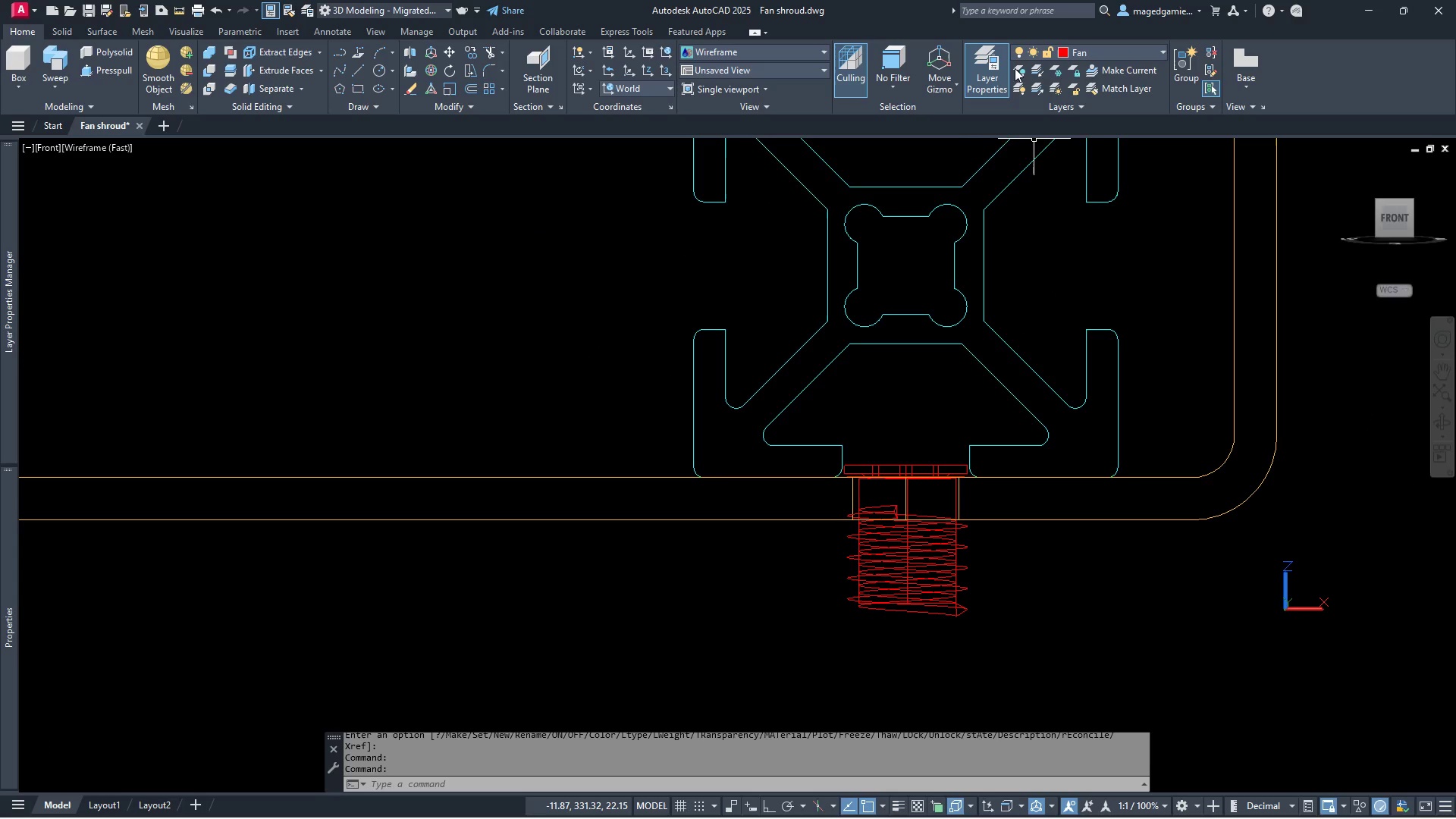 
left_click([1138, 55])
 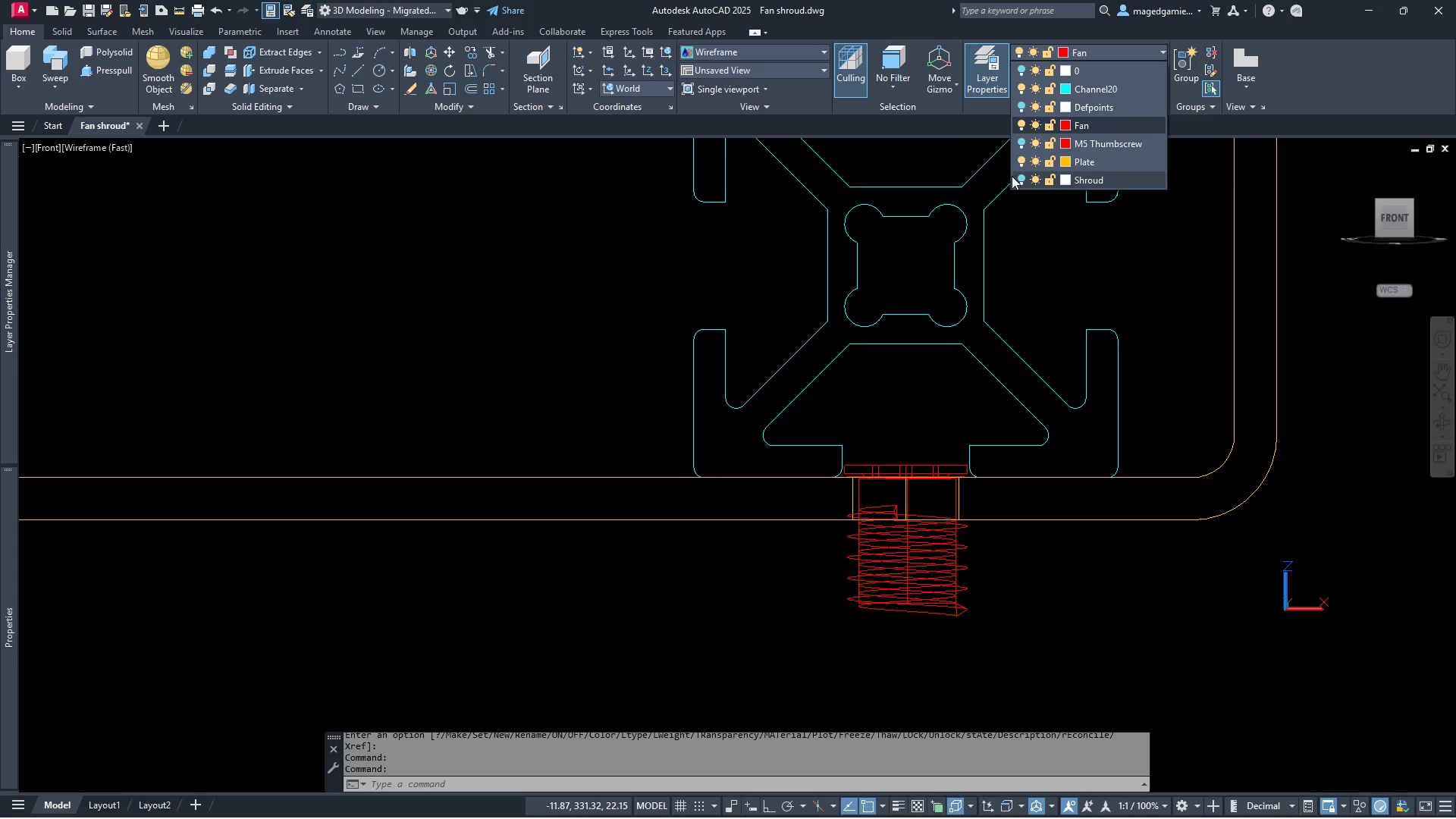 
left_click([1020, 178])
 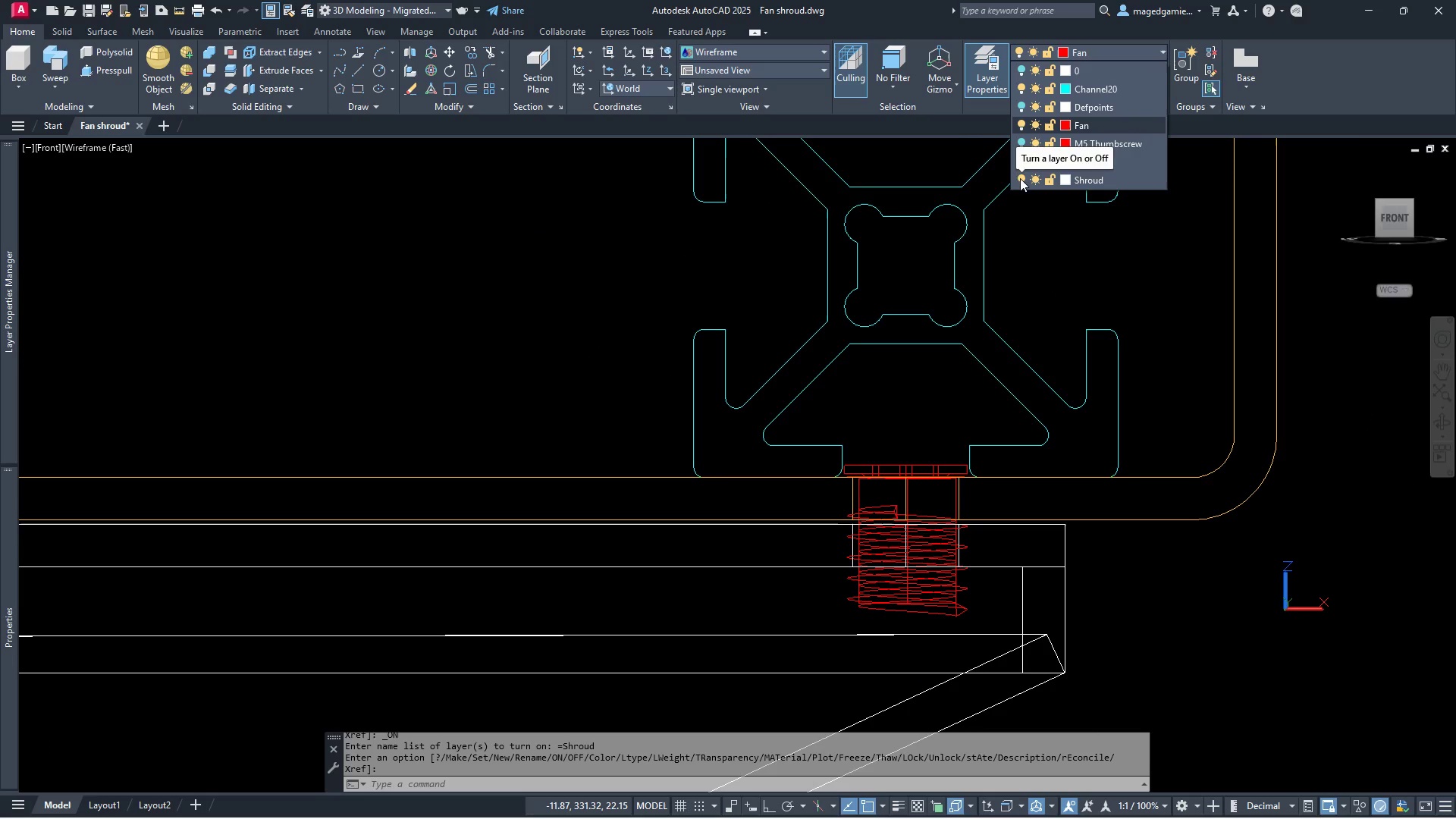 
left_click([736, 53])
 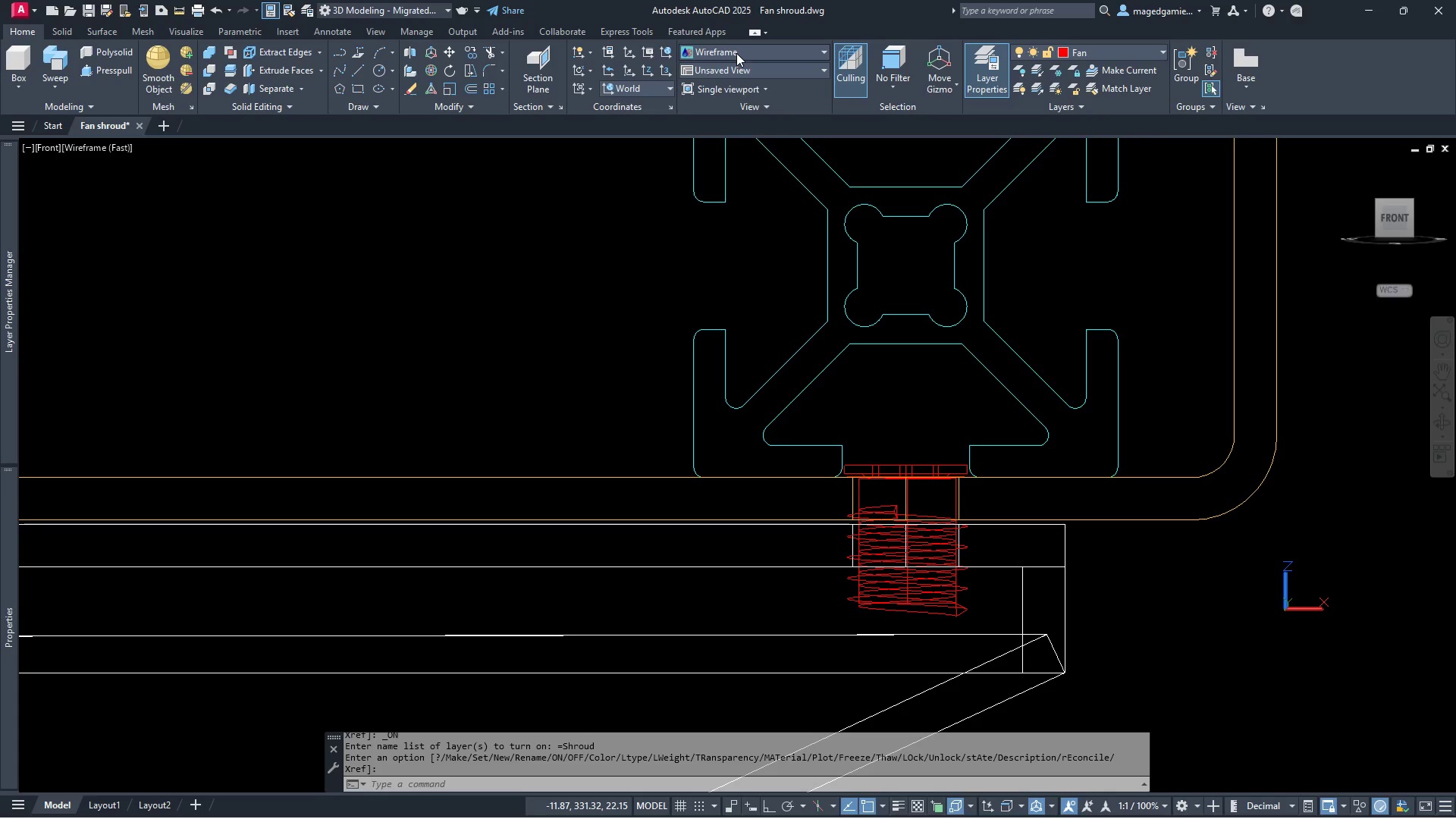 
left_click([736, 53])
 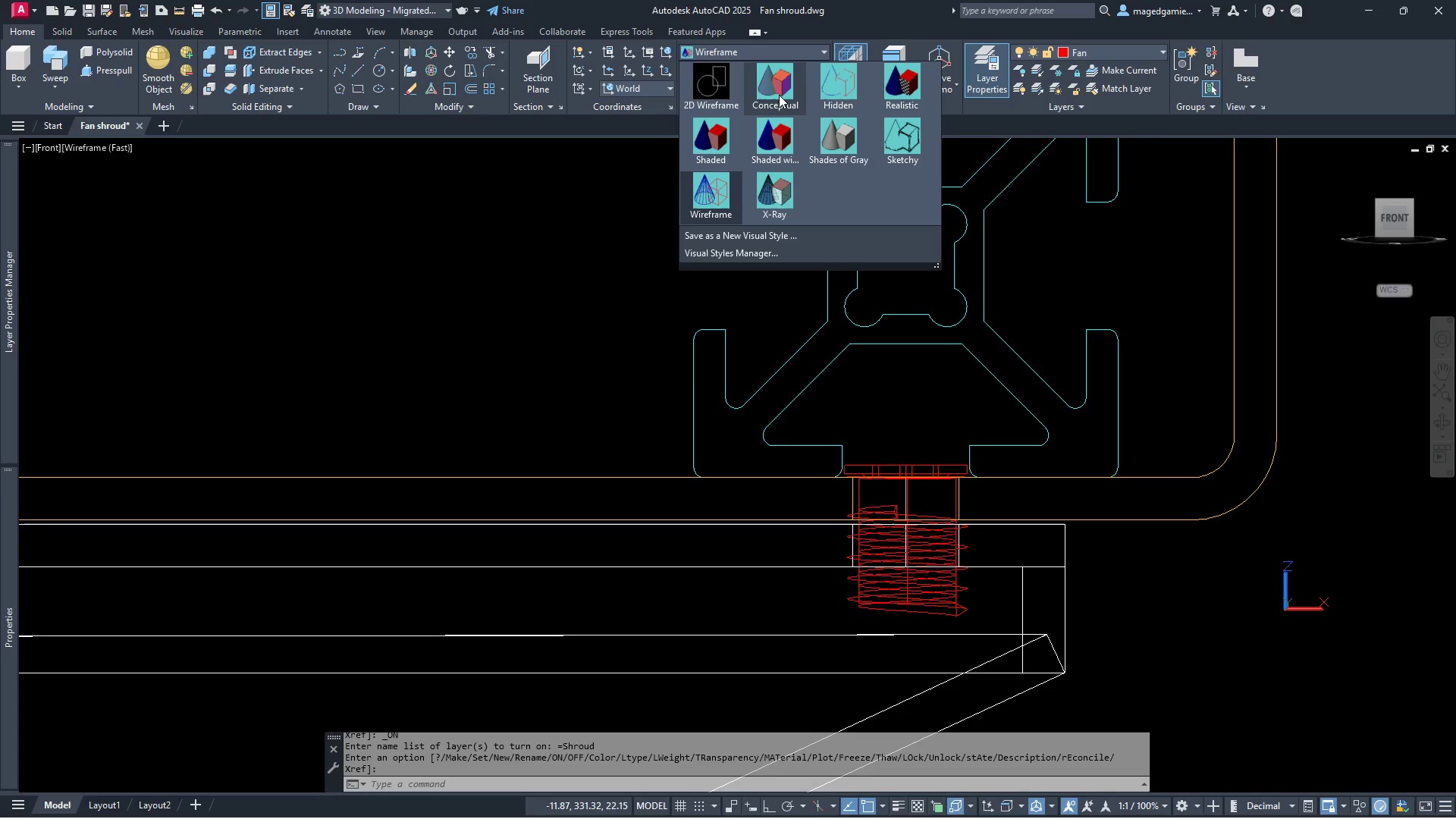 
left_click([779, 95])
 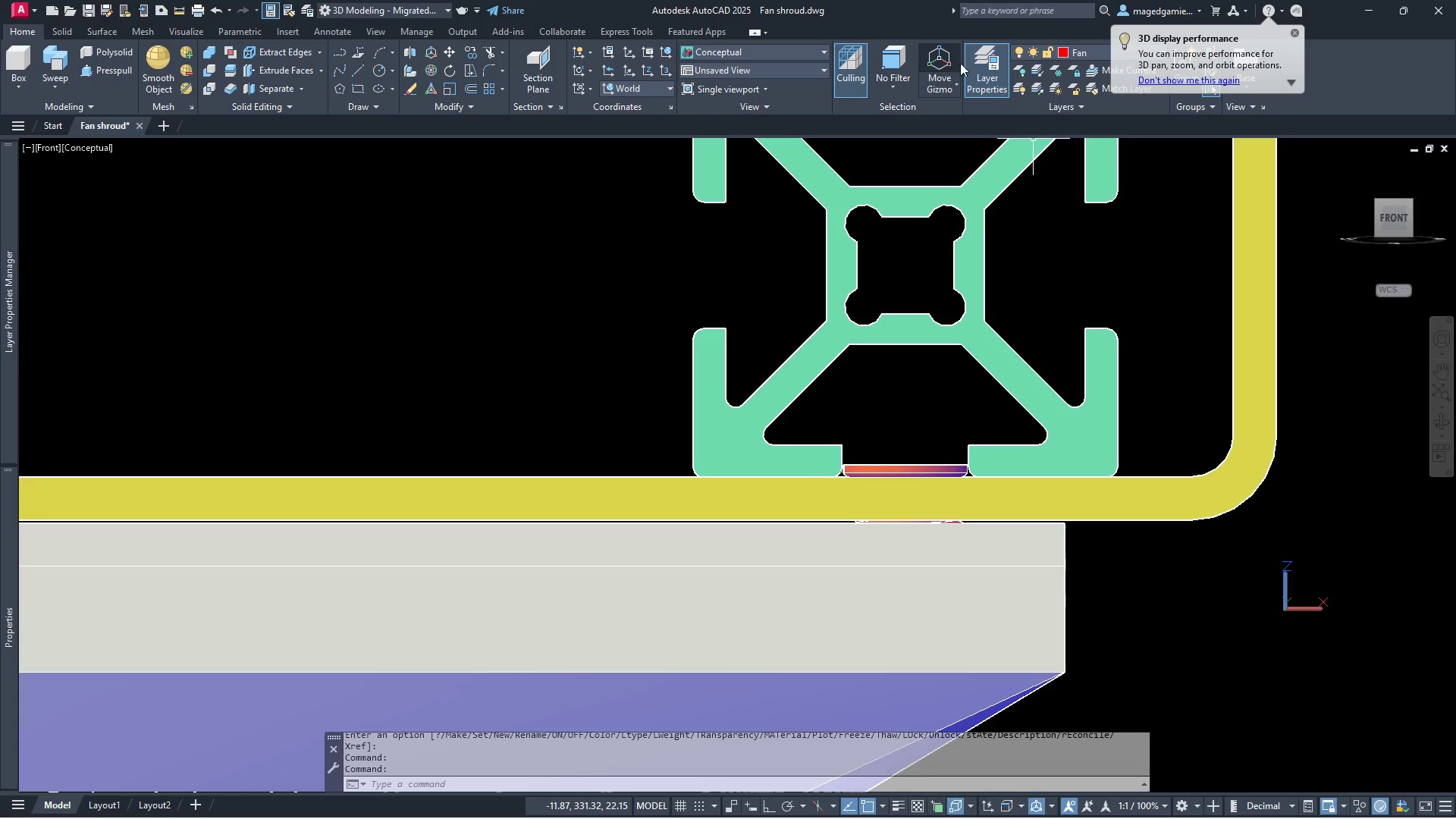 
left_click([1102, 49])
 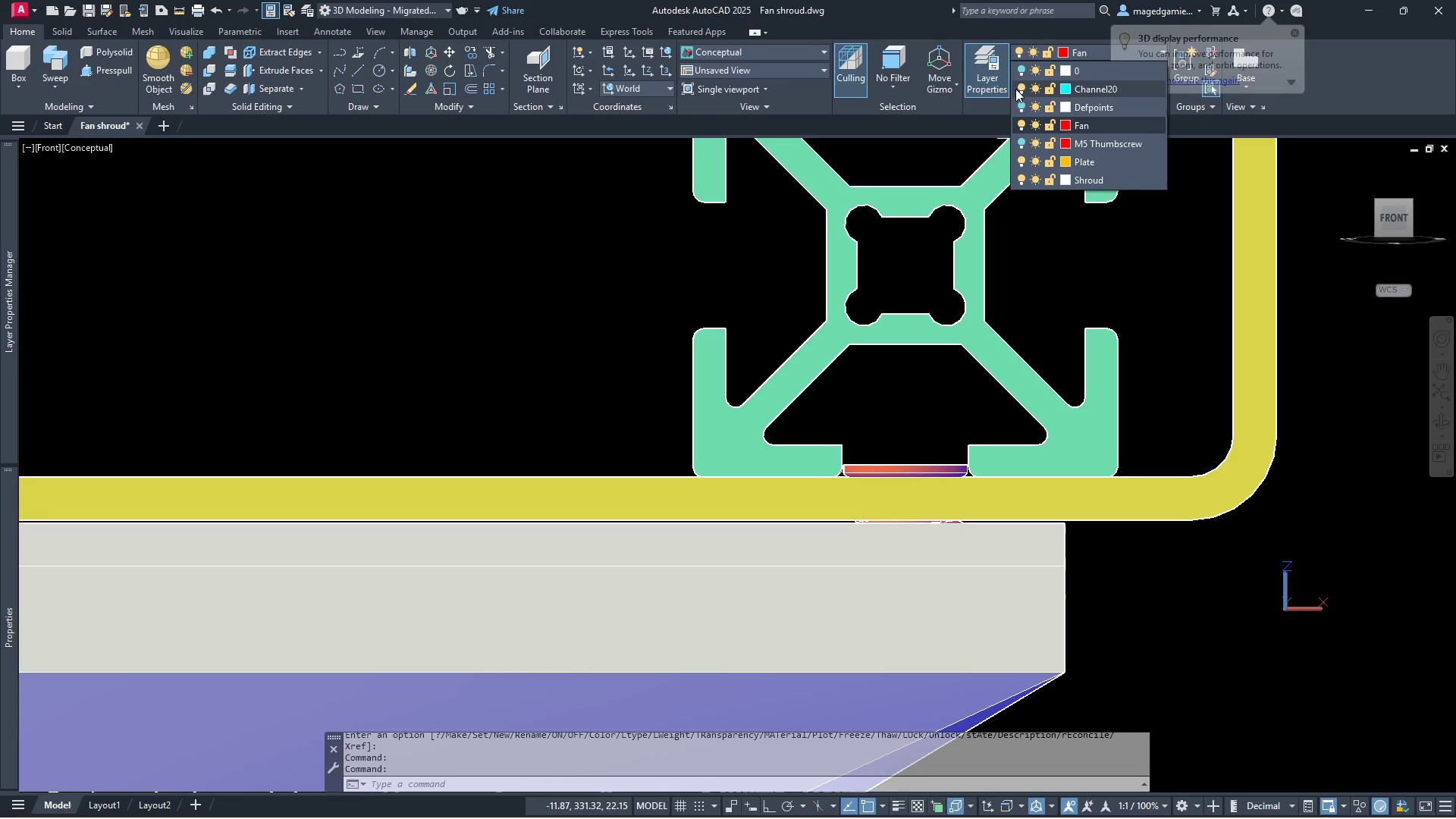 
left_click([1020, 89])
 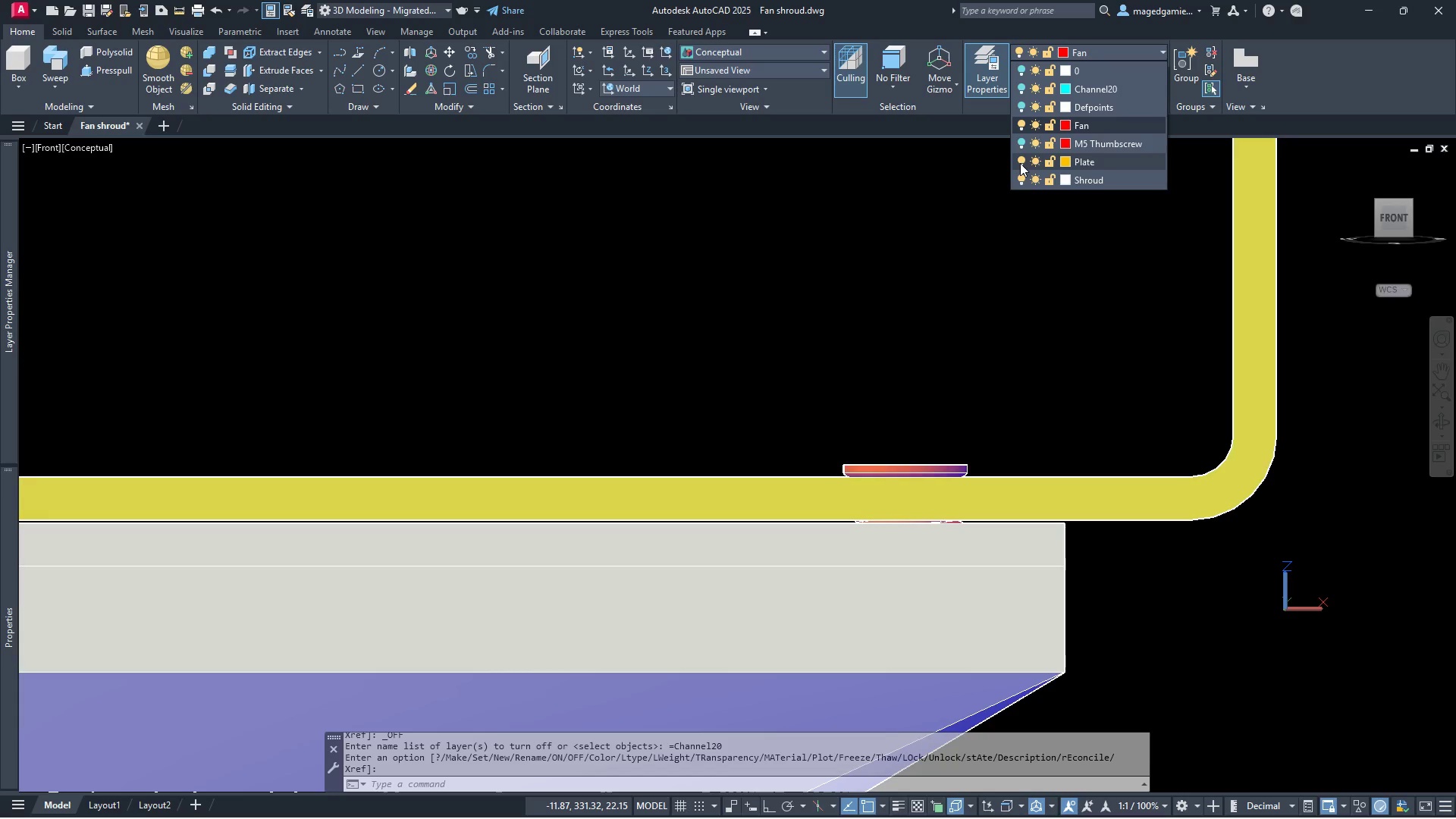 
left_click([1020, 163])
 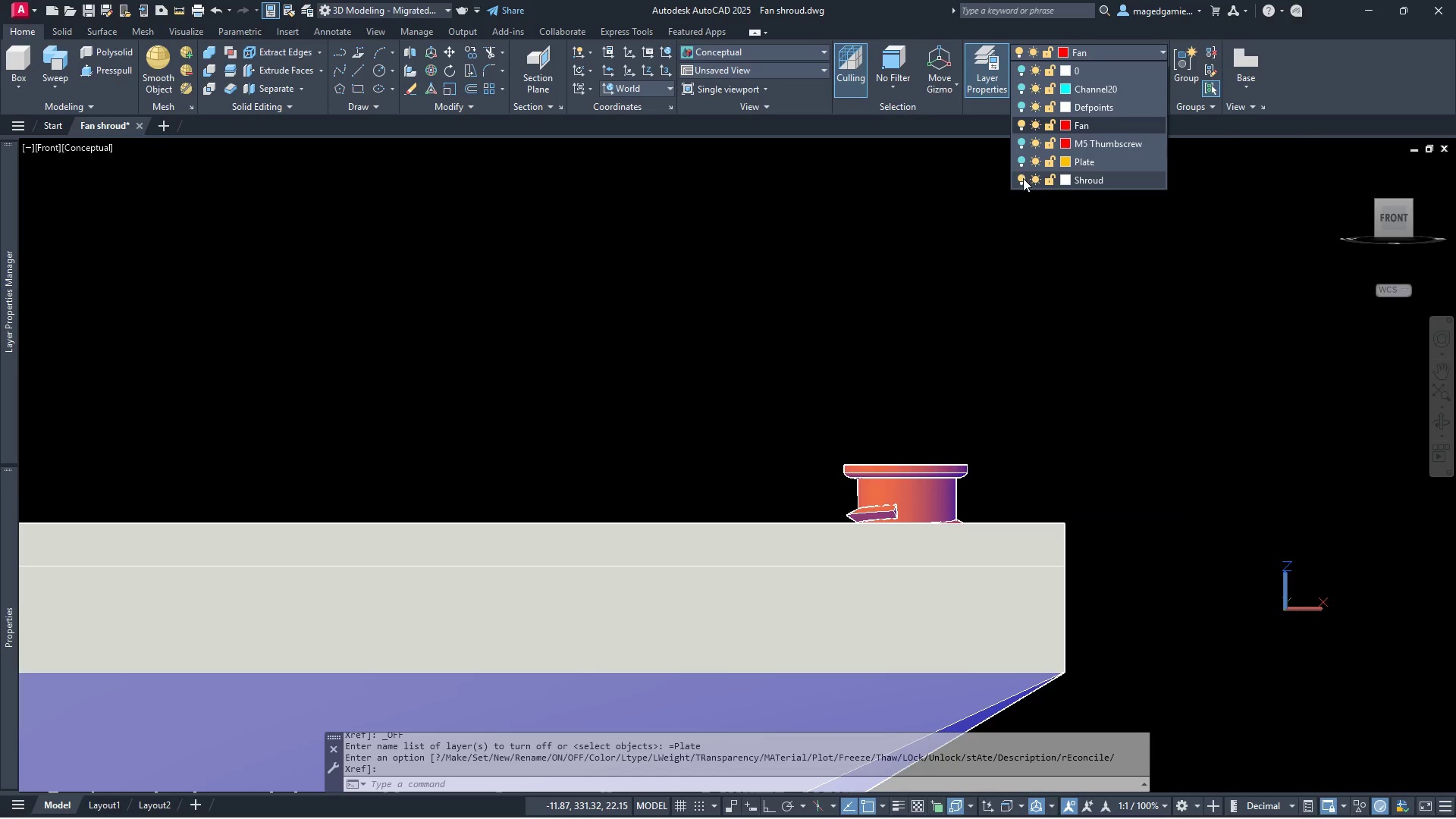 
left_click([1023, 178])
 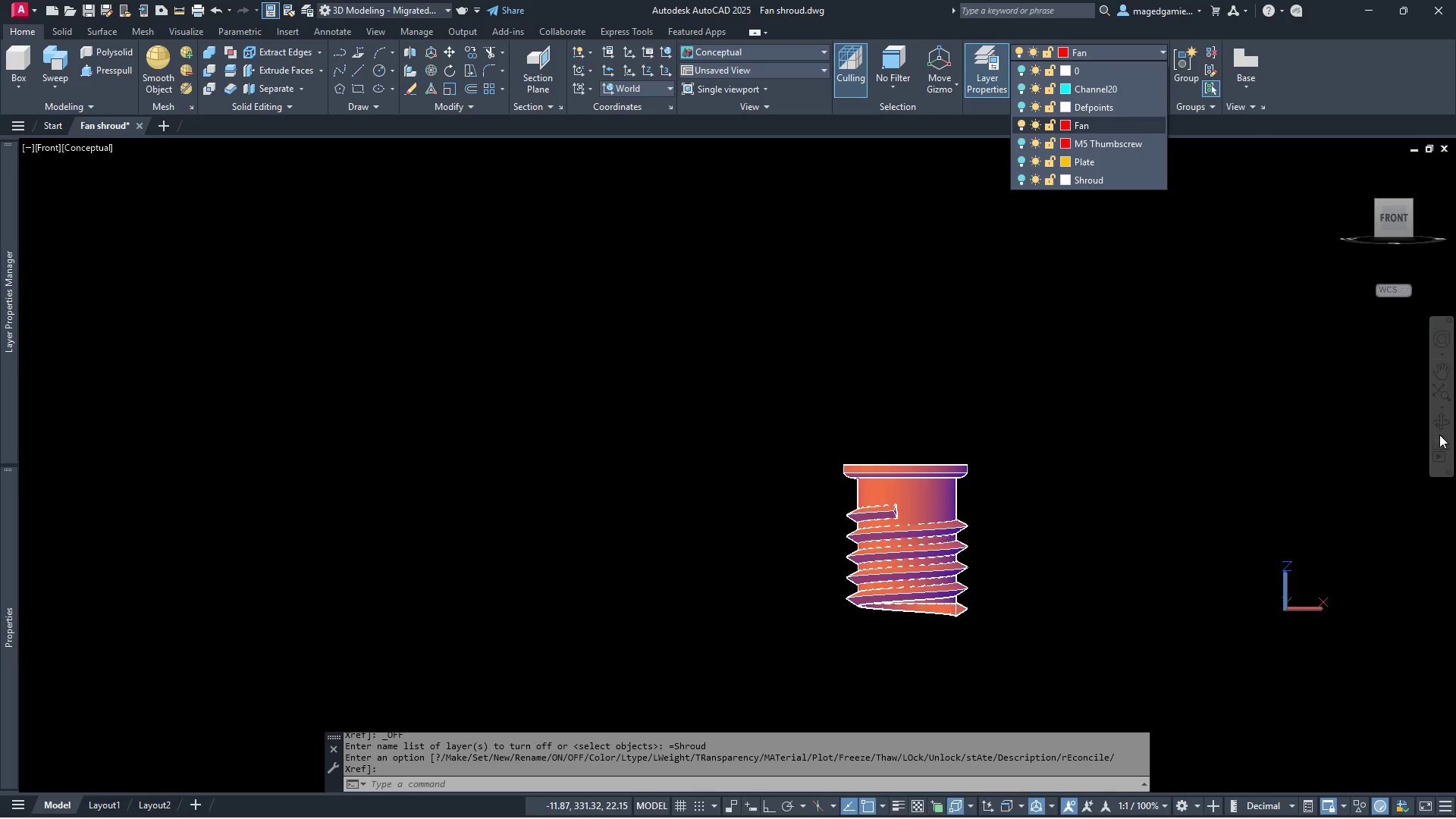 
left_click([1442, 425])
 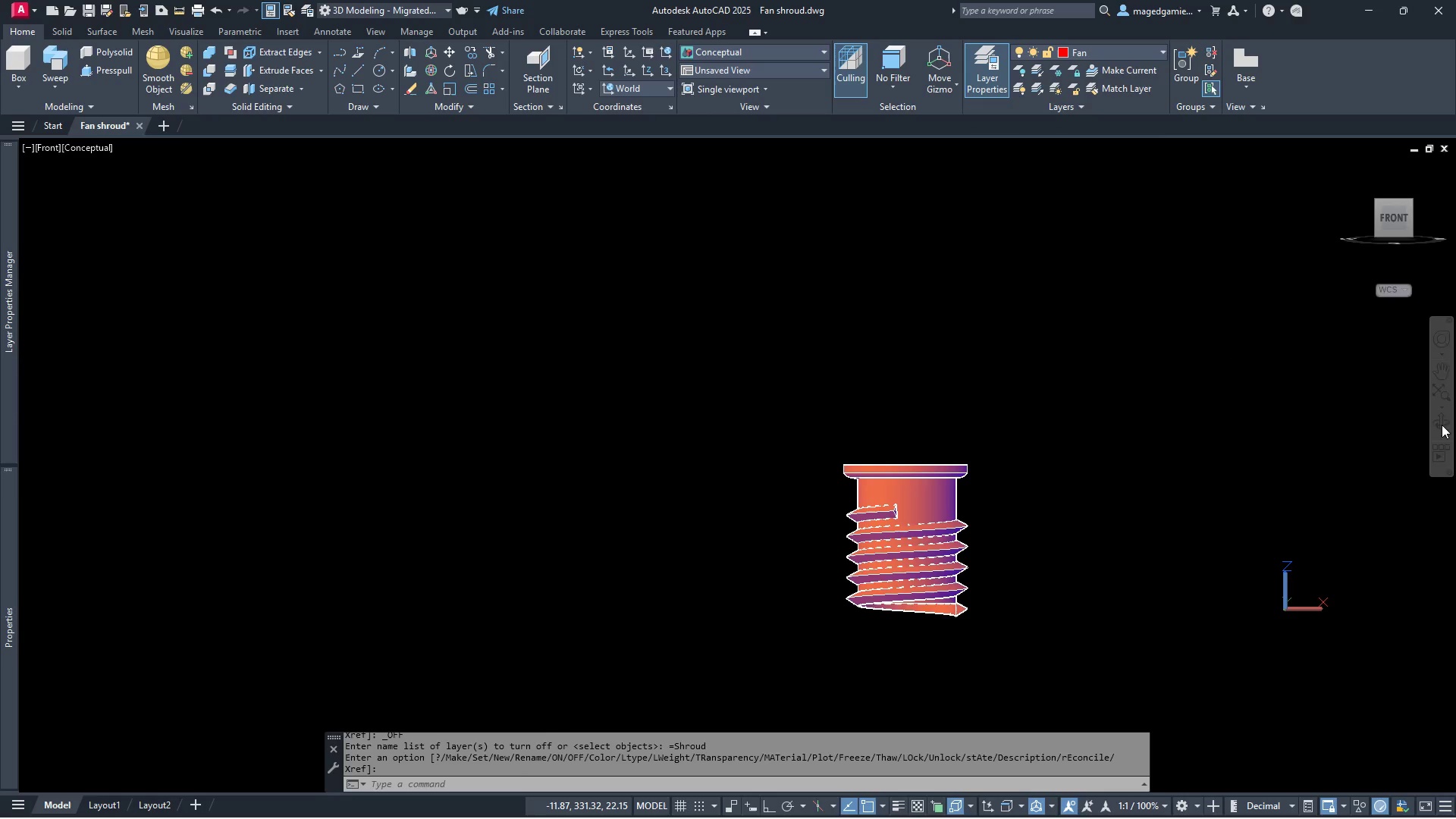 
left_click([1442, 425])
 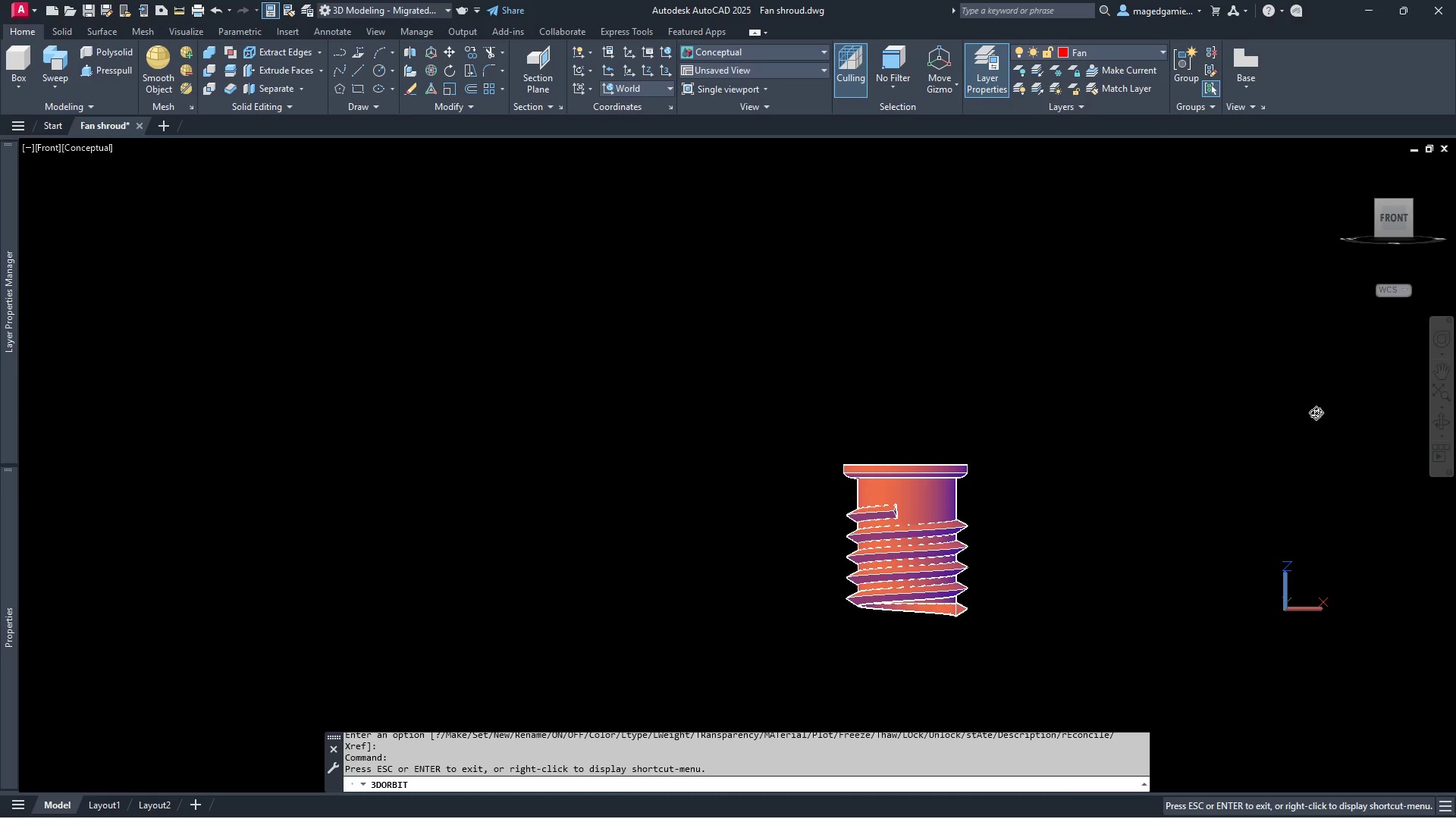 
left_click_drag(start_coordinate=[1249, 419], to_coordinate=[1191, 463])
 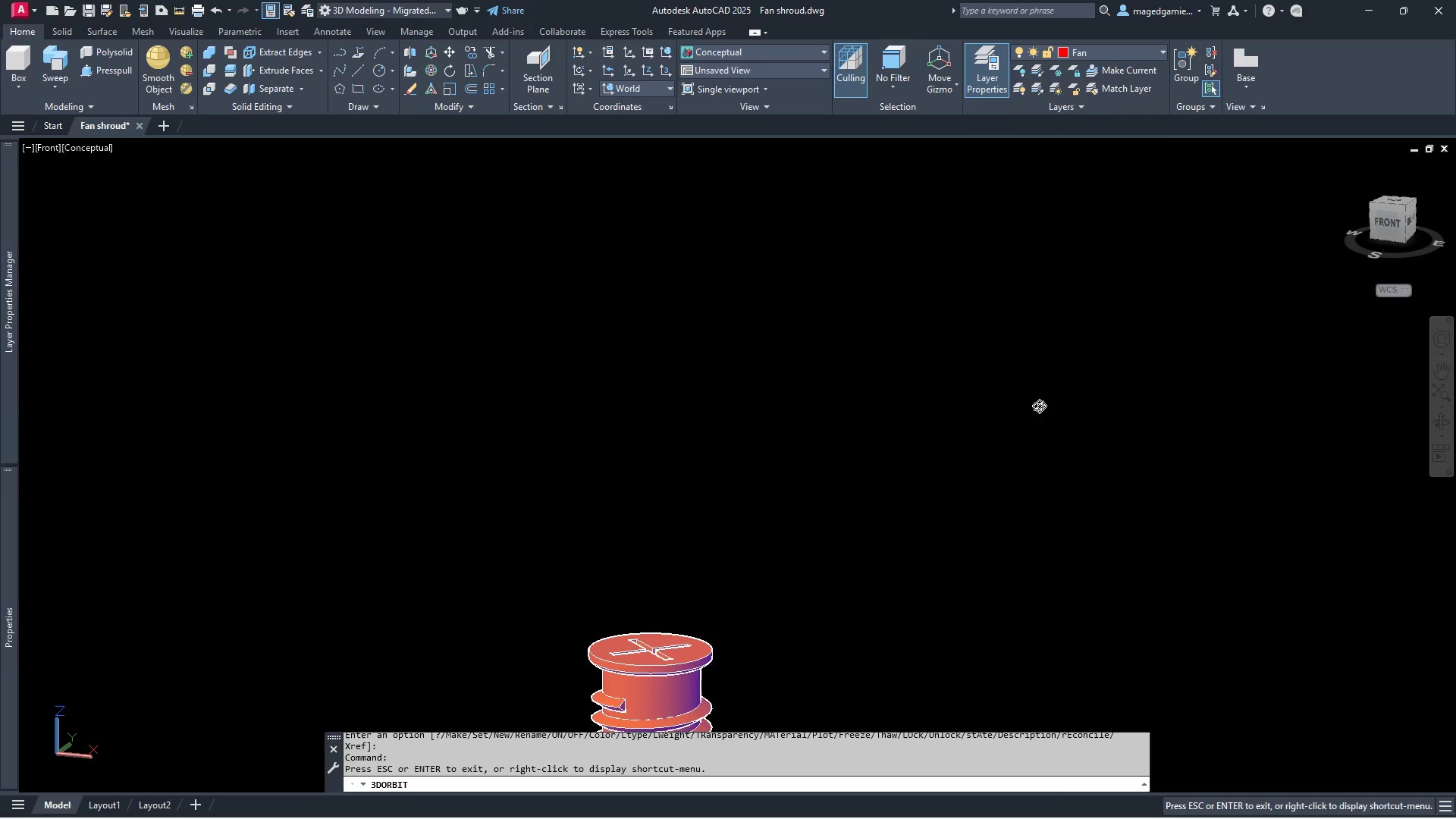 
scroll: coordinate [894, 375], scroll_direction: down, amount: 4.0
 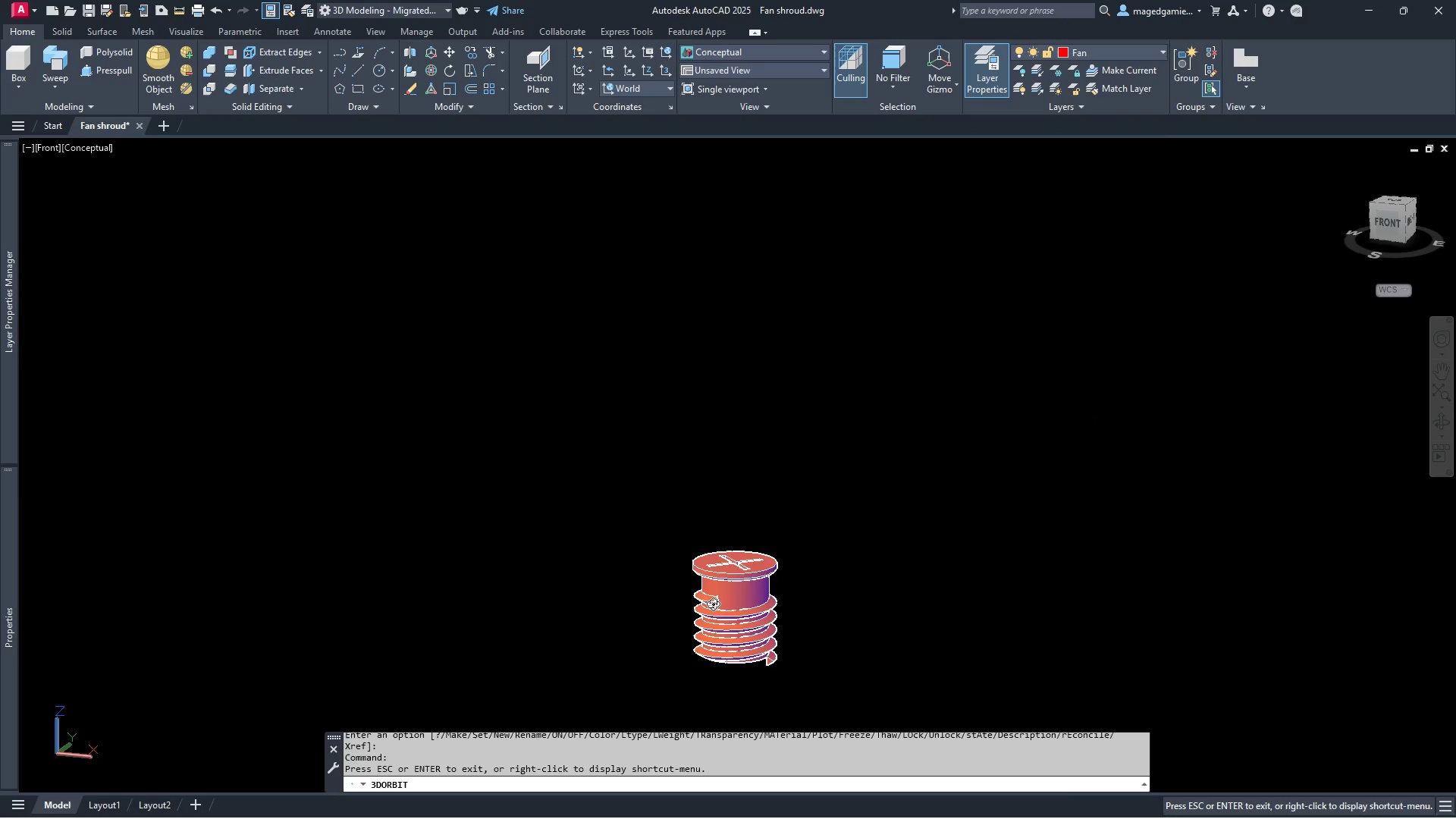 
scroll: coordinate [656, 673], scroll_direction: up, amount: 6.0
 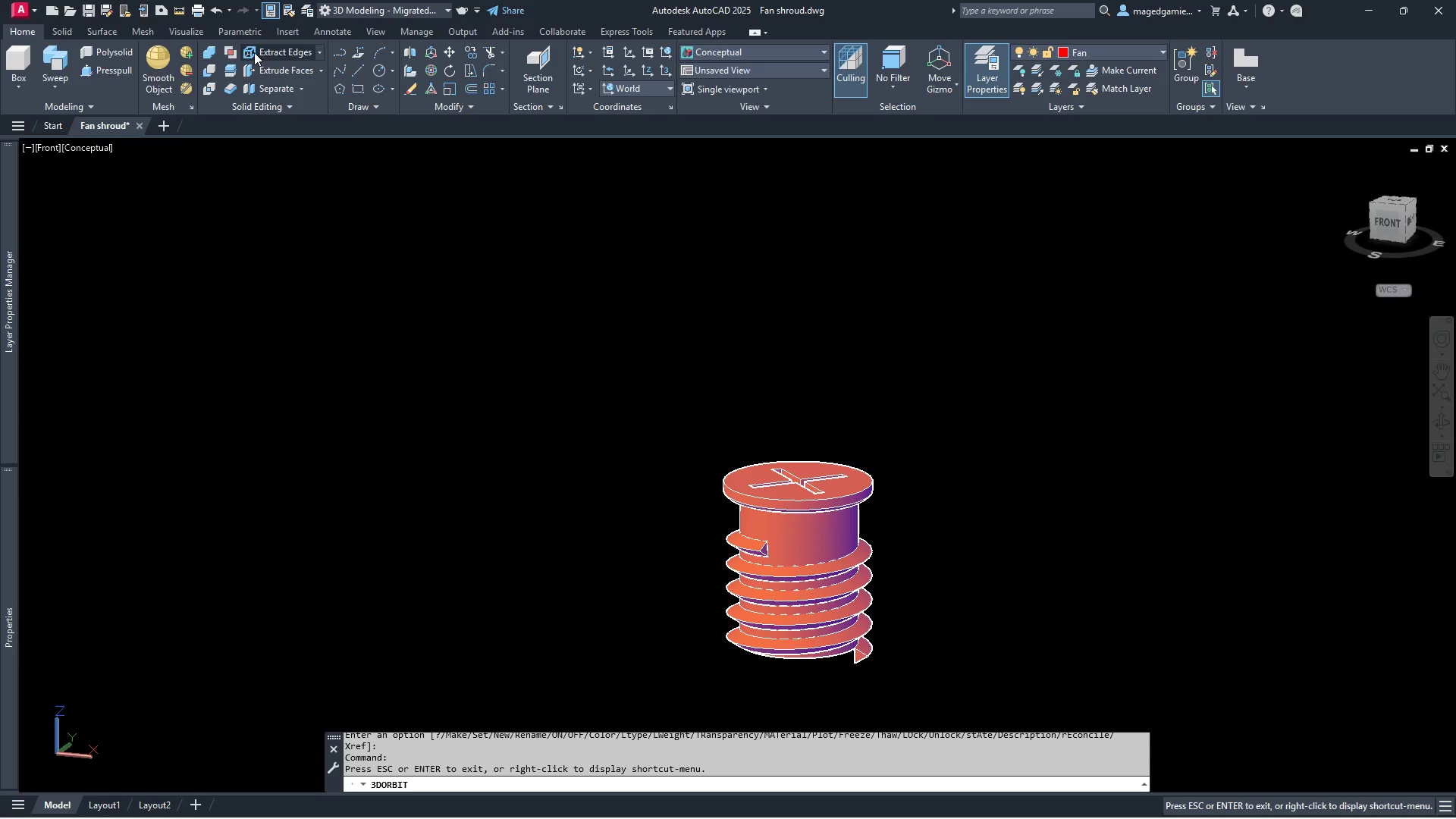 
left_click([208, 48])
 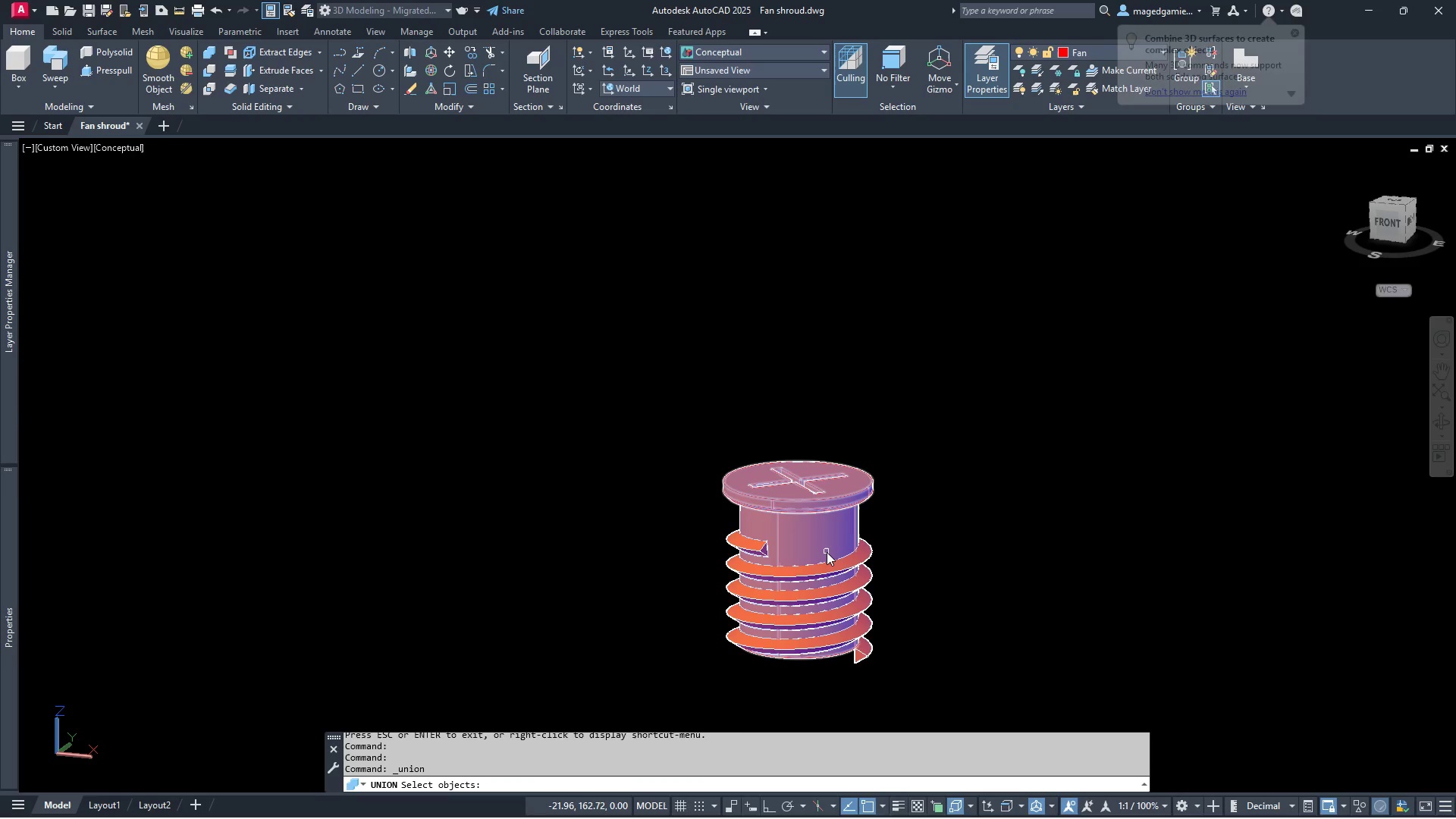 
left_click([827, 552])
 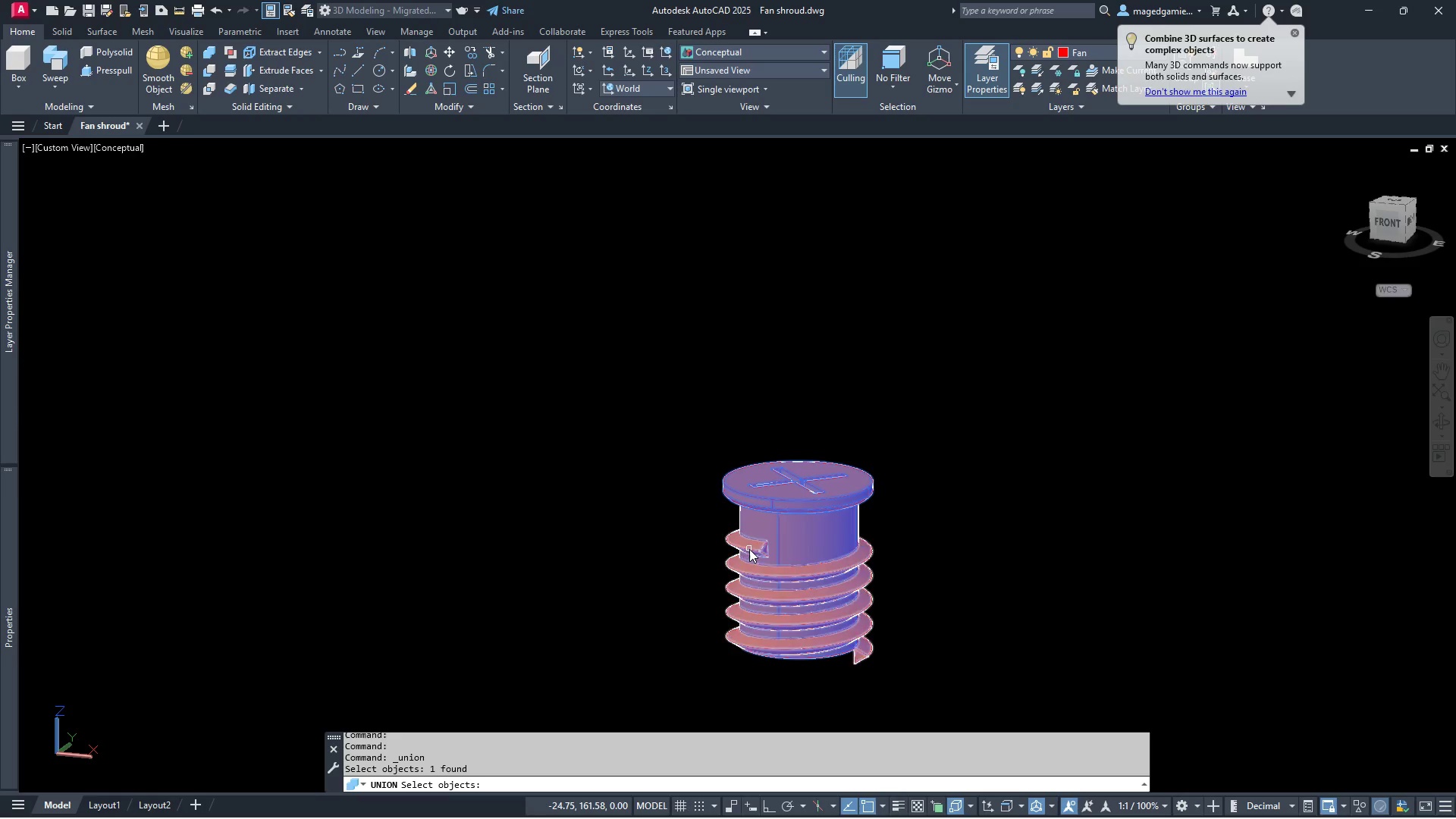 
left_click([749, 549])
 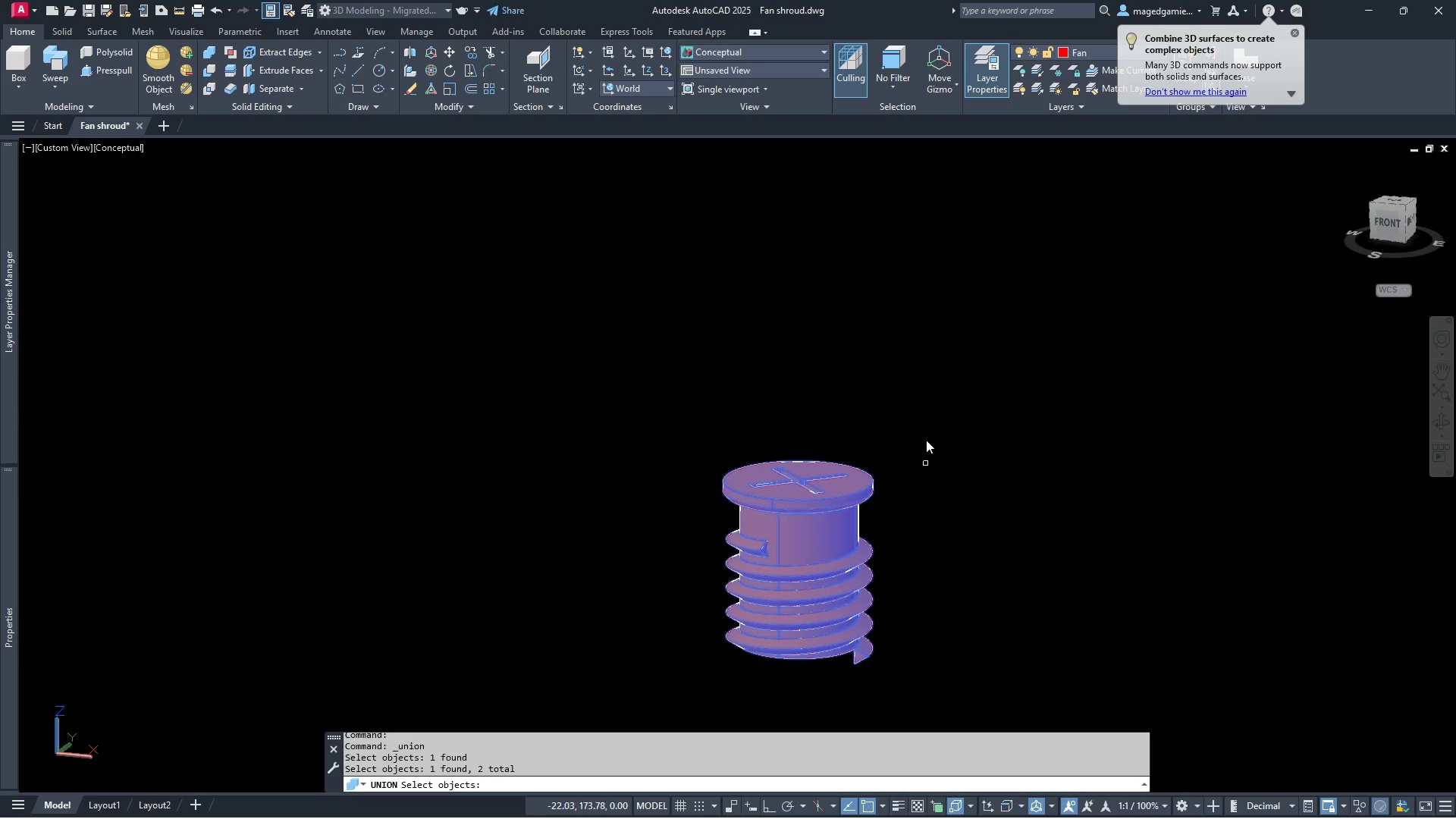 
right_click([918, 416])
 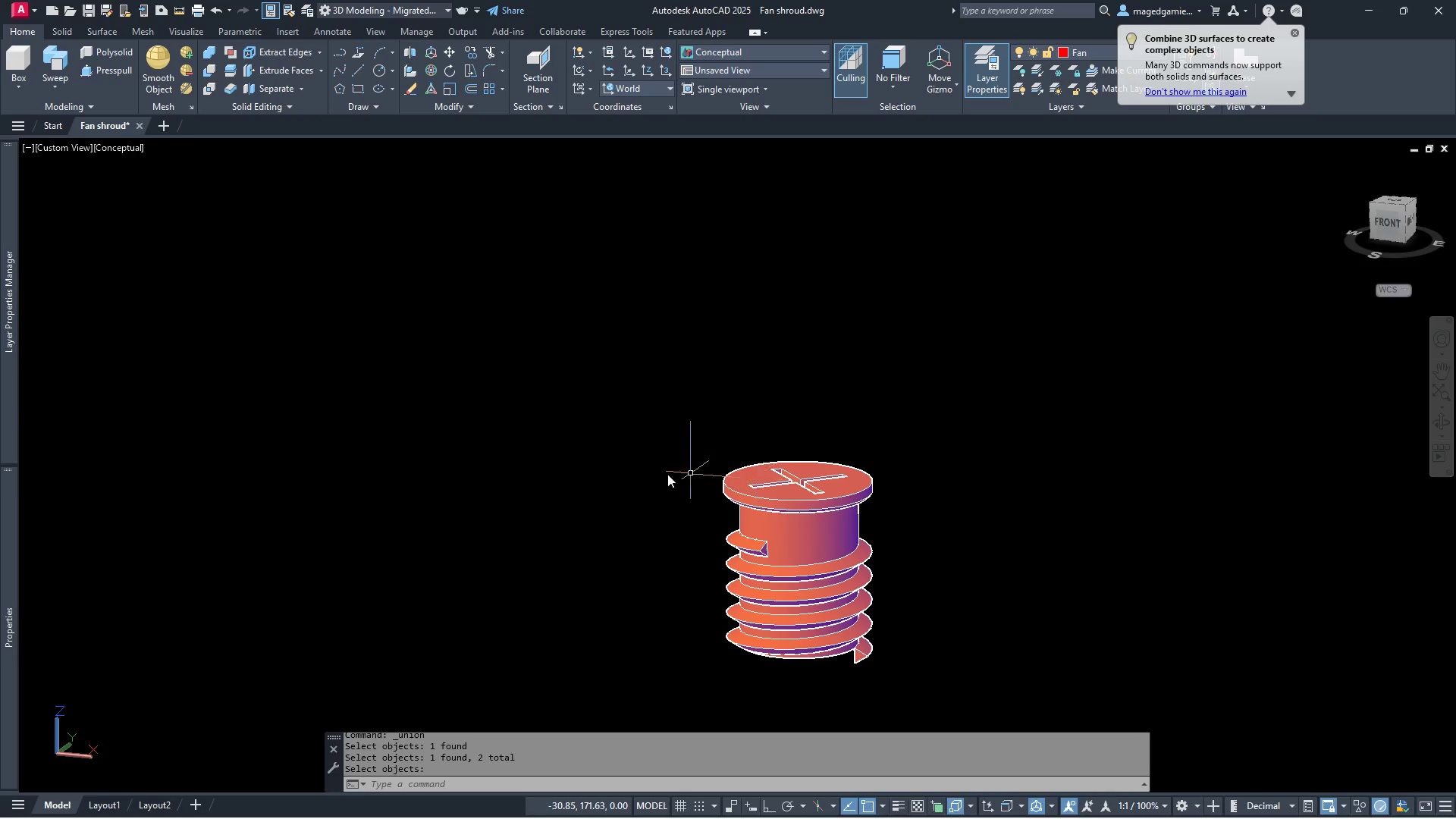 
scroll: coordinate [904, 635], scroll_direction: down, amount: 4.0
 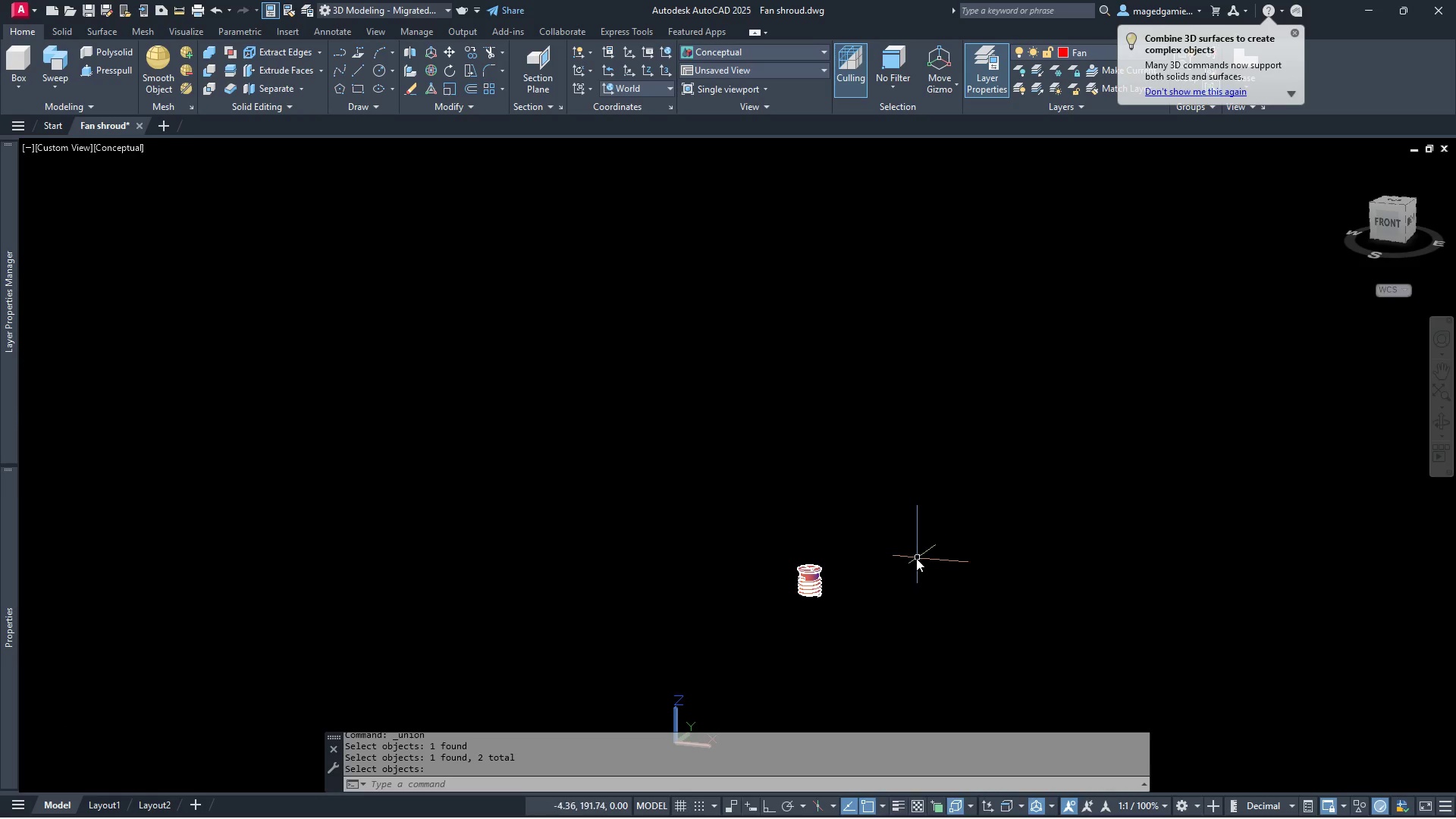 
key(Escape)
 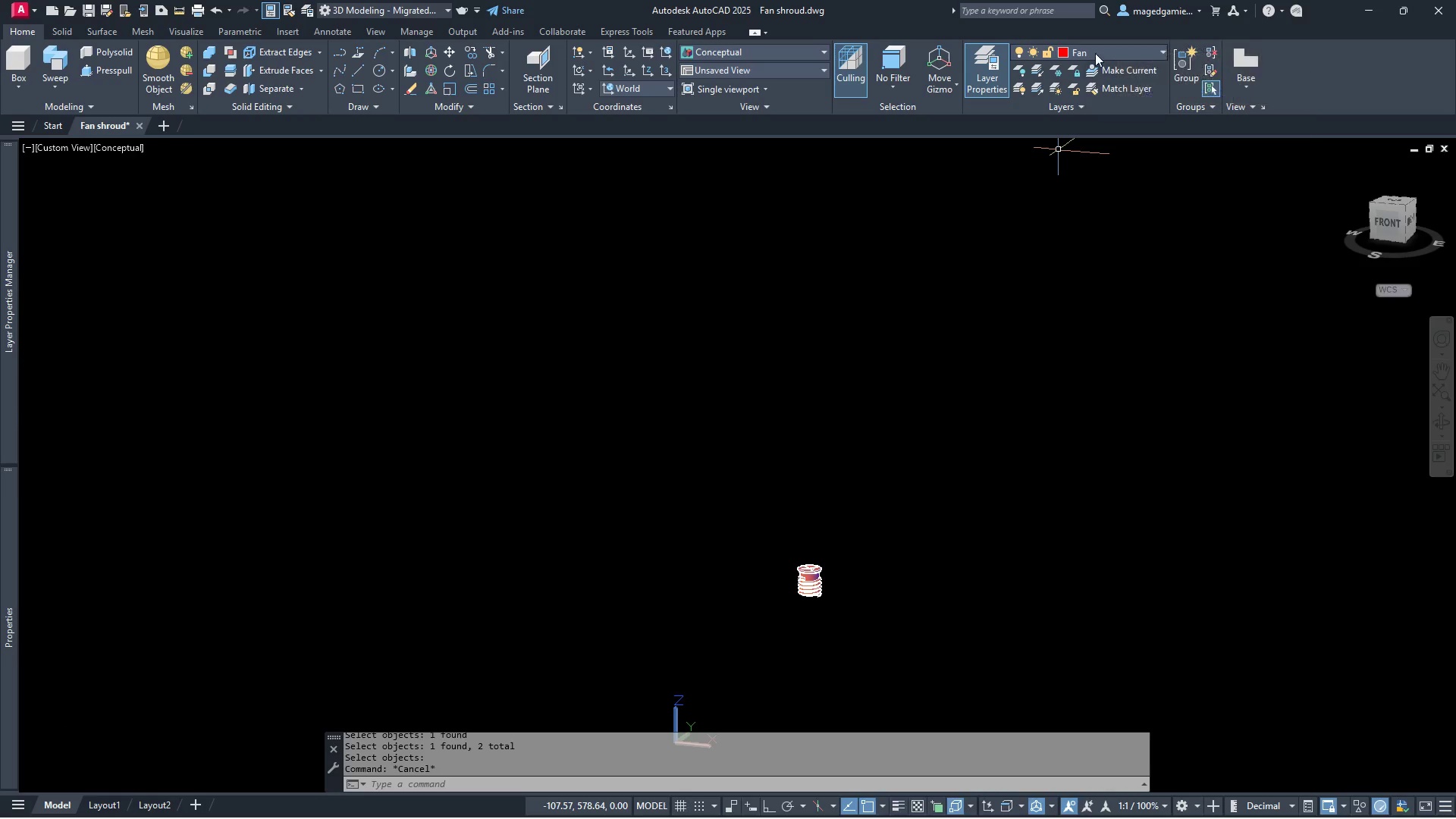 
left_click([1095, 49])
 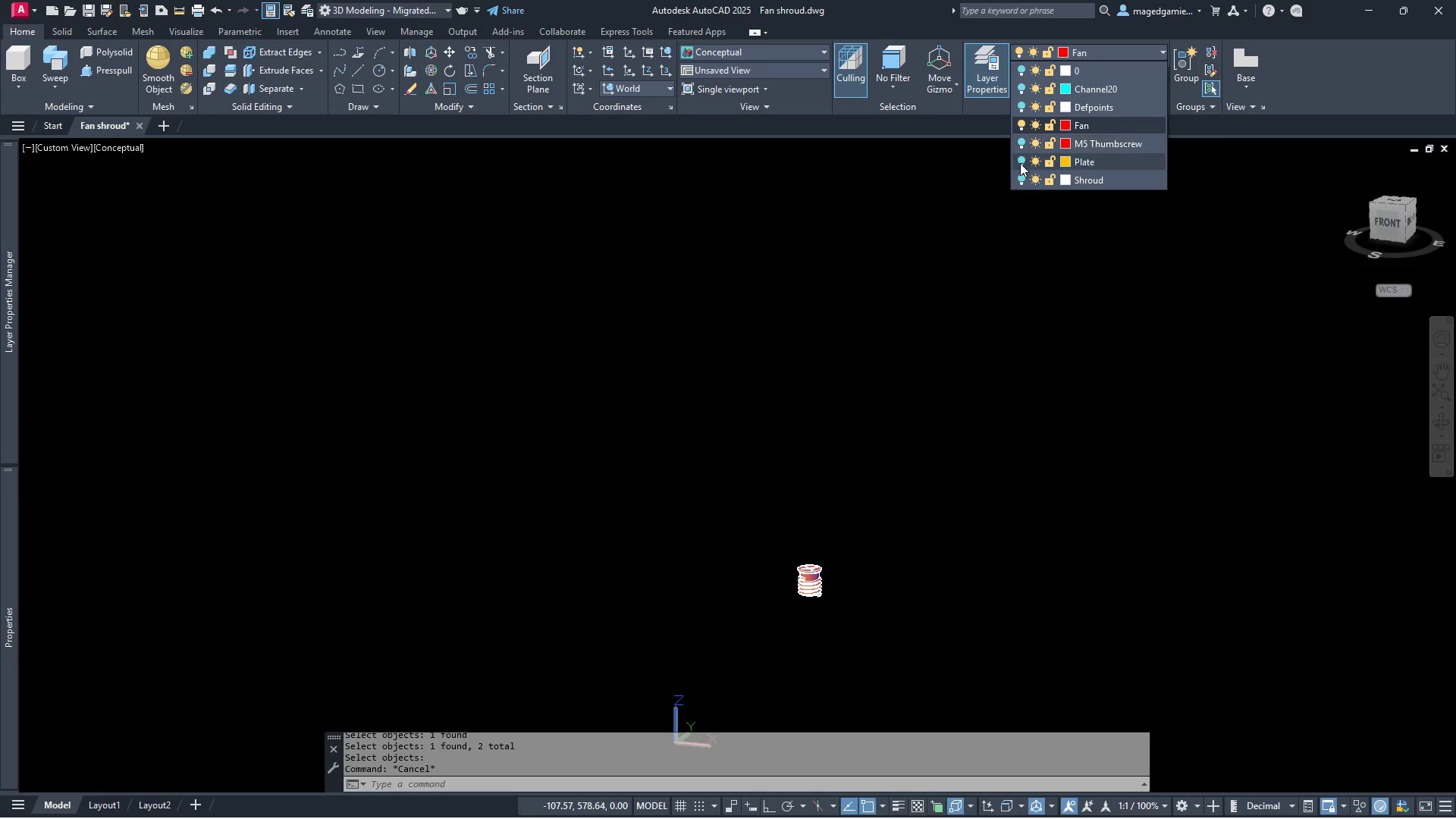 
left_click([1020, 158])
 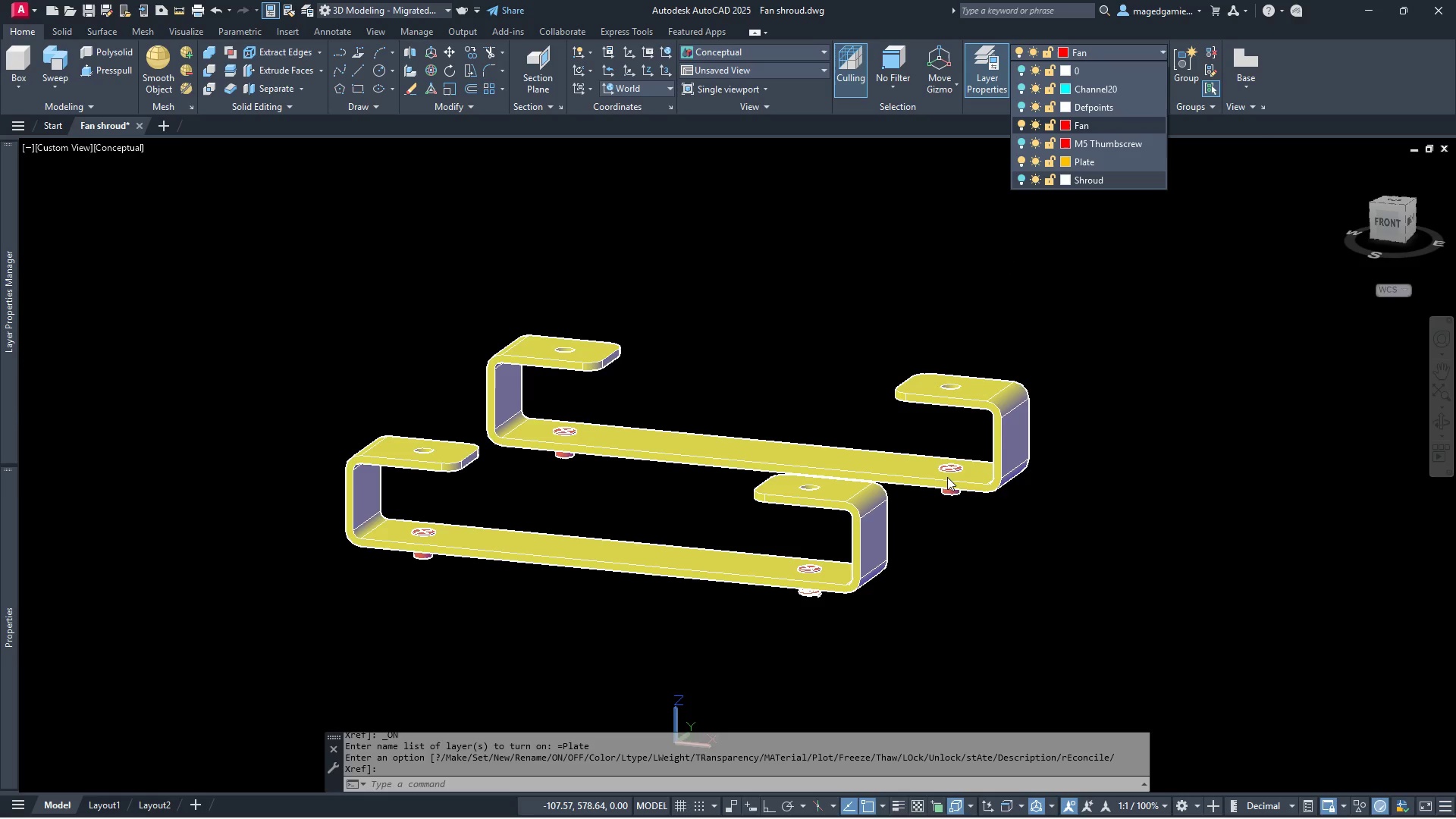 
scroll: coordinate [947, 477], scroll_direction: up, amount: 2.0
 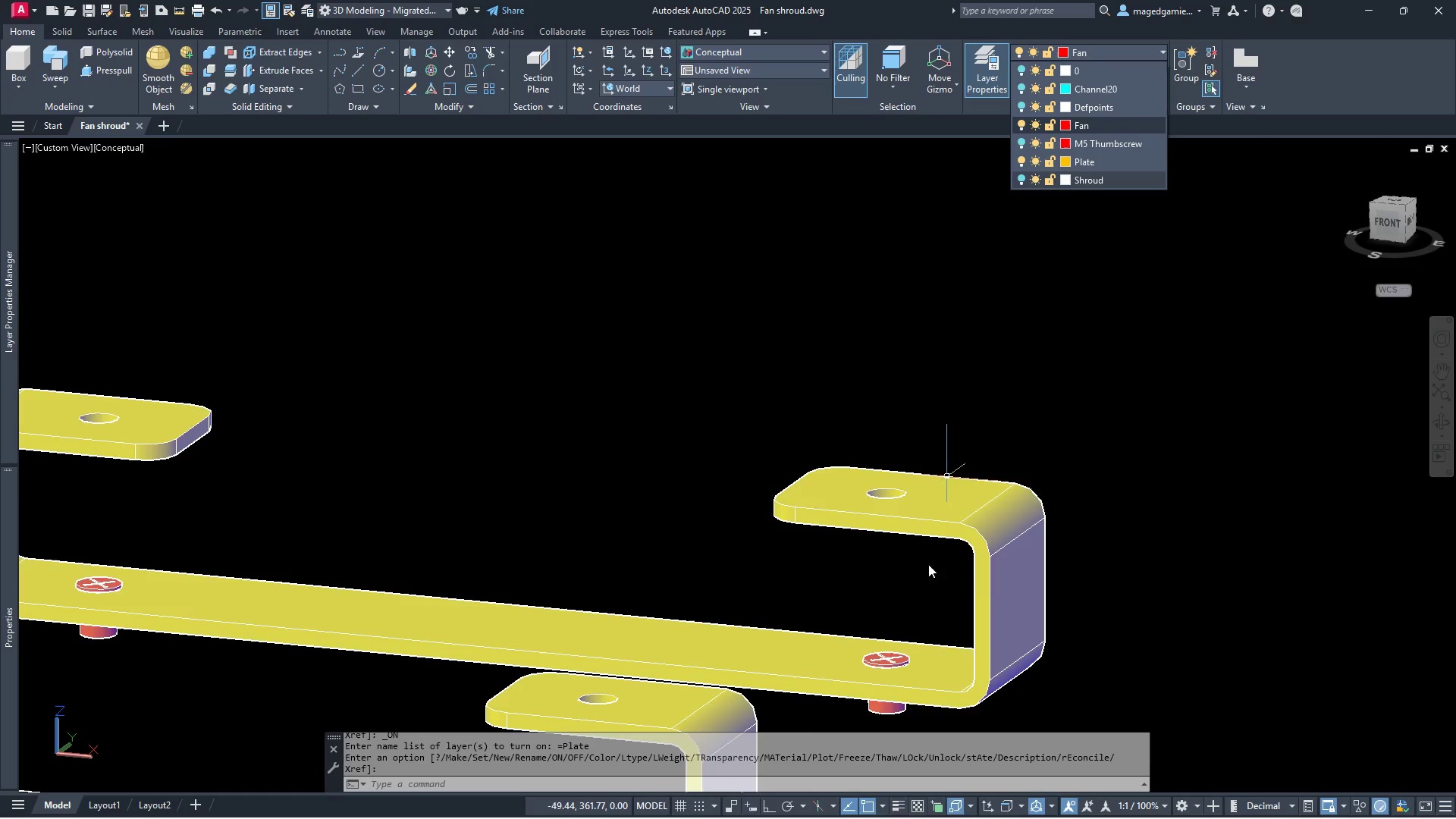 
scroll: coordinate [928, 563], scroll_direction: down, amount: 1.0
 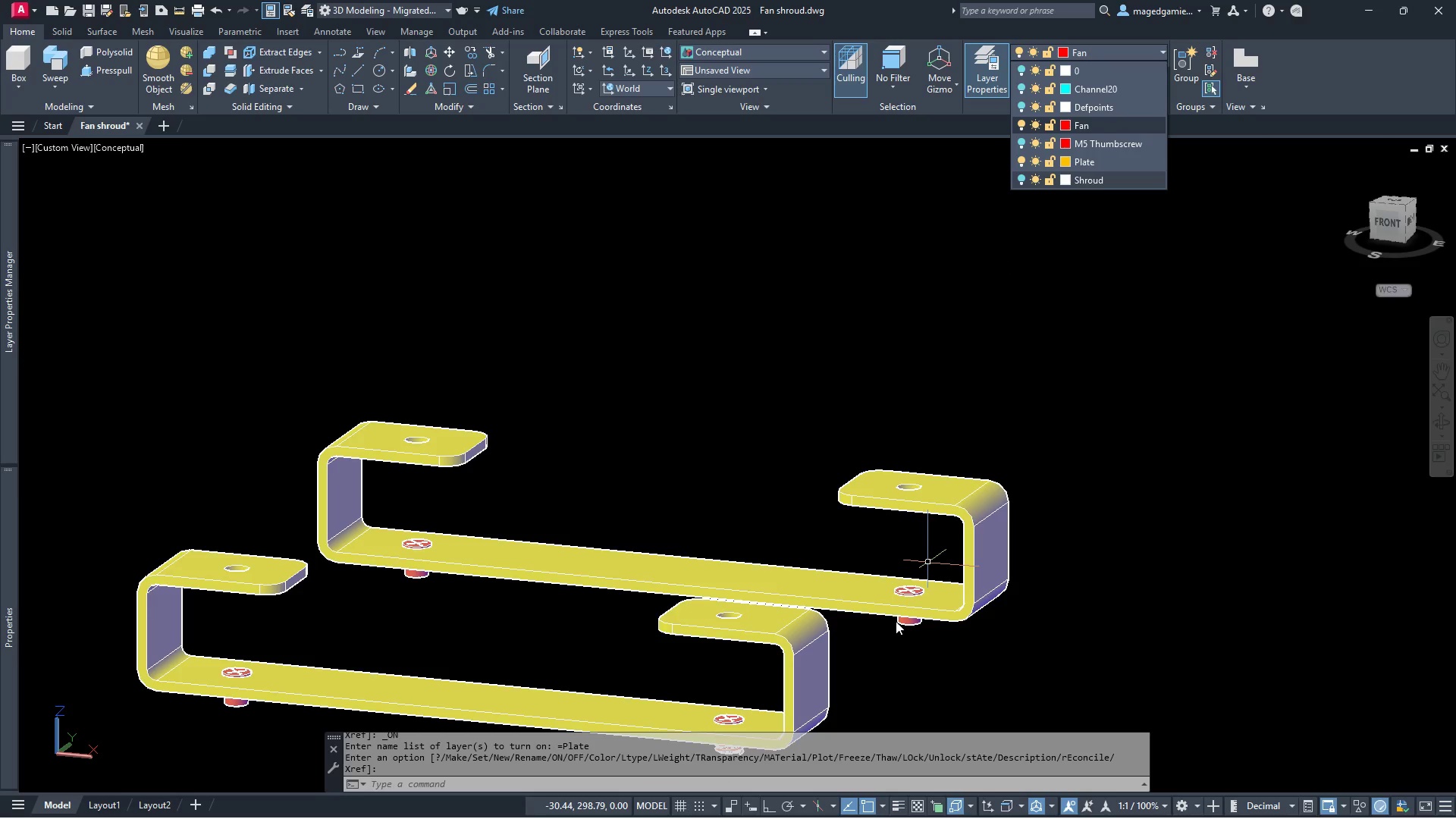 
left_click([896, 621])
 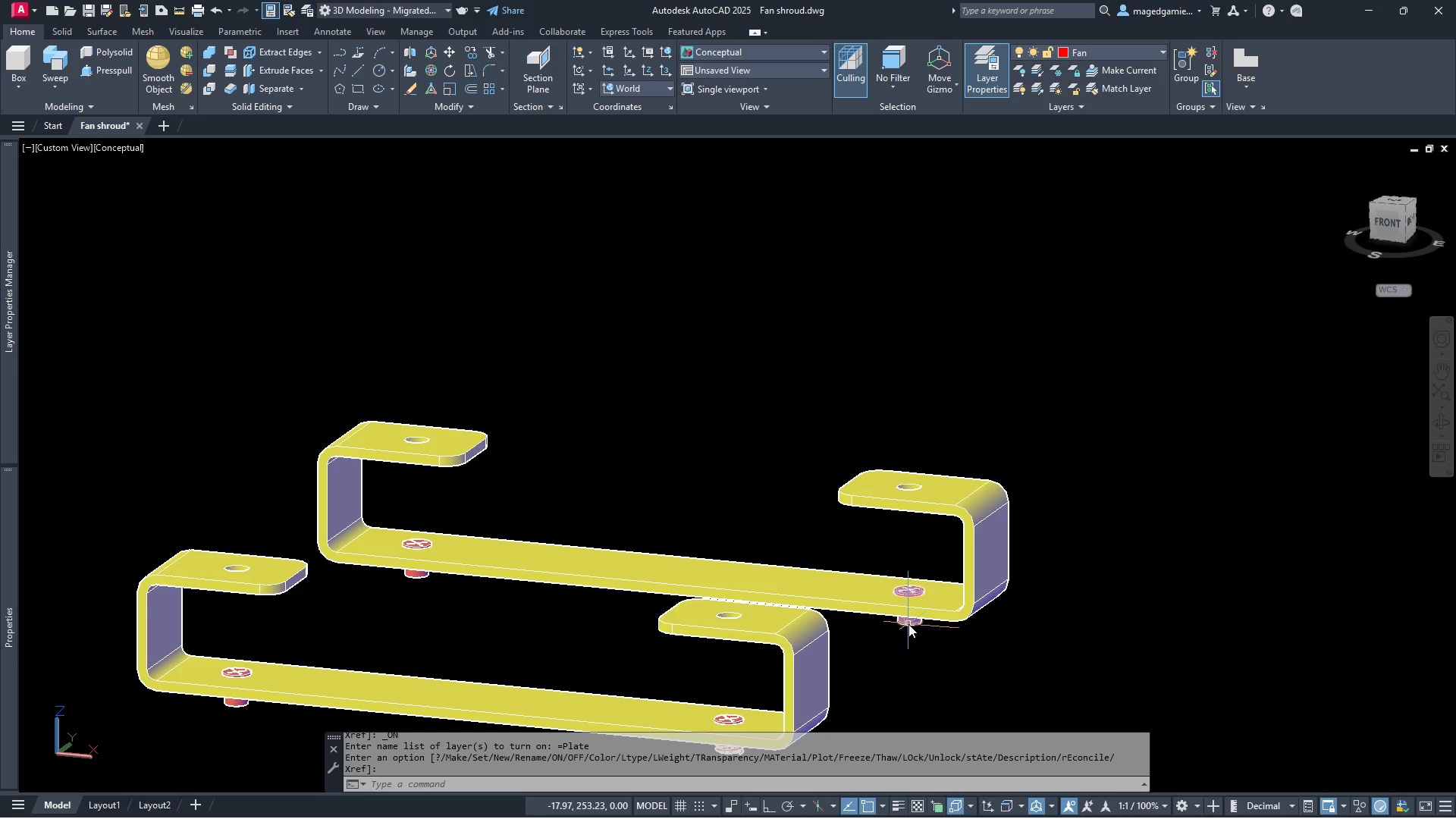 
left_click([908, 624])
 